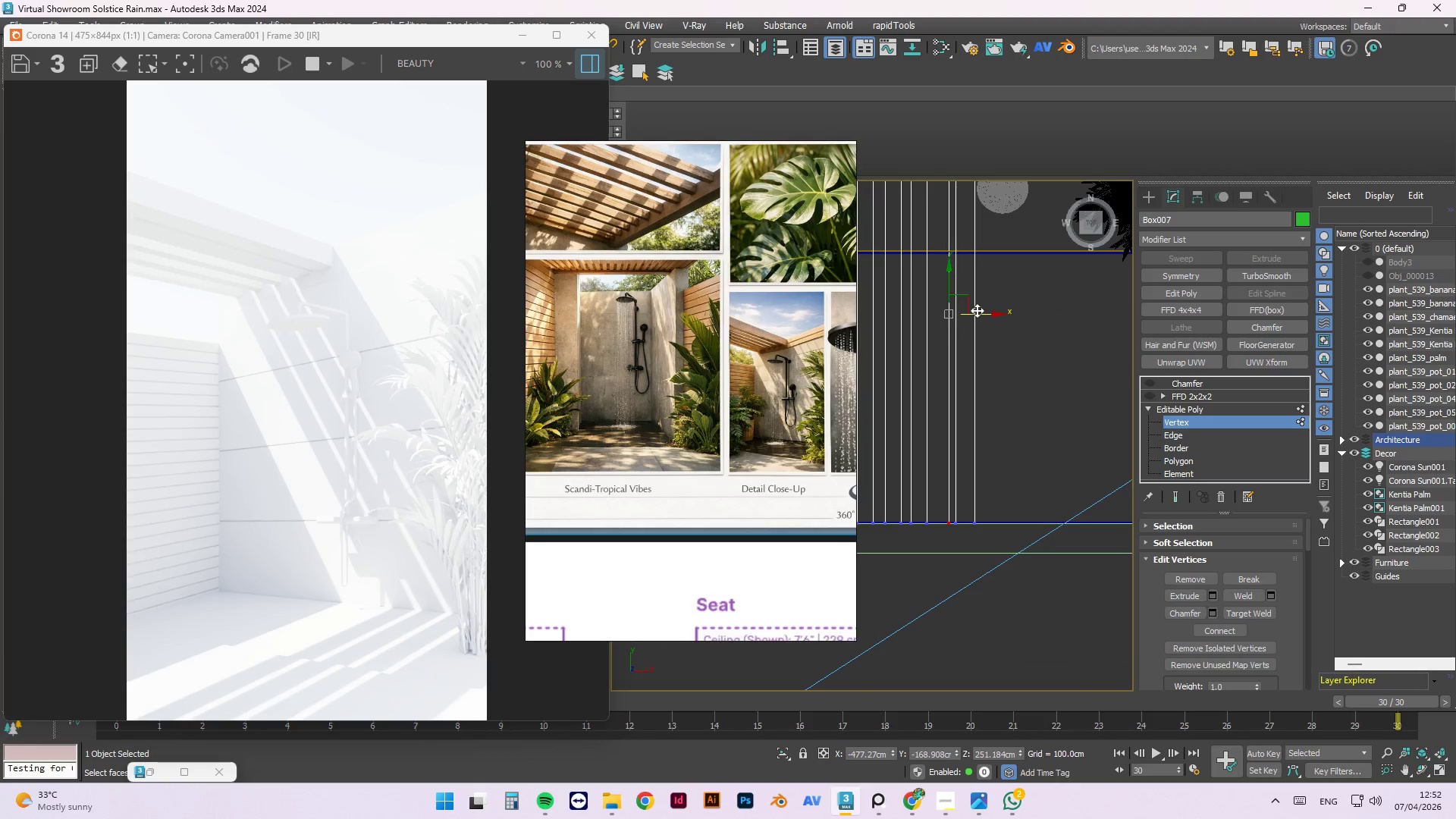 
left_click_drag(start_coordinate=[977, 311], to_coordinate=[965, 315])
 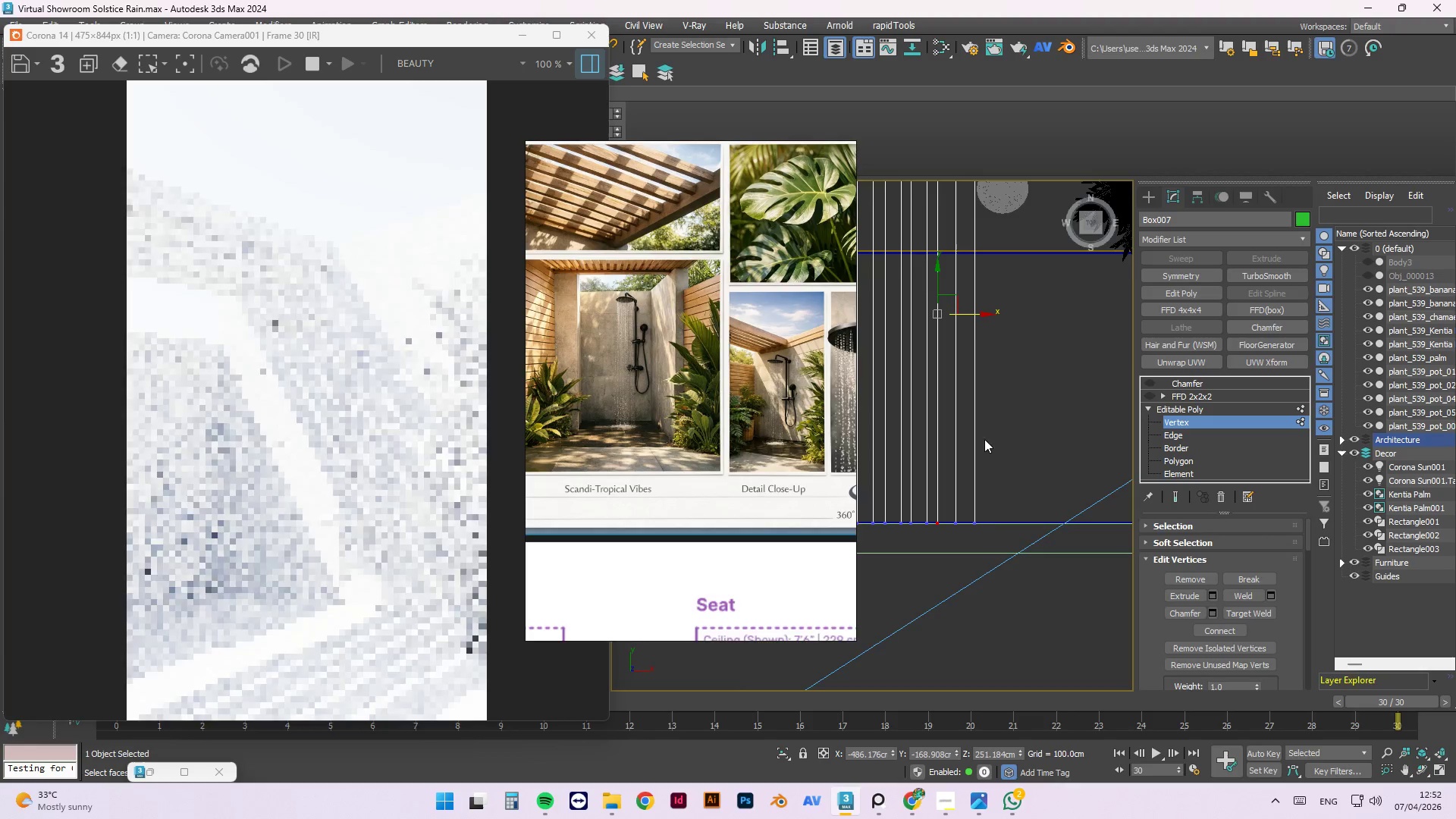 
scroll: coordinate [984, 482], scroll_direction: down, amount: 2.0
 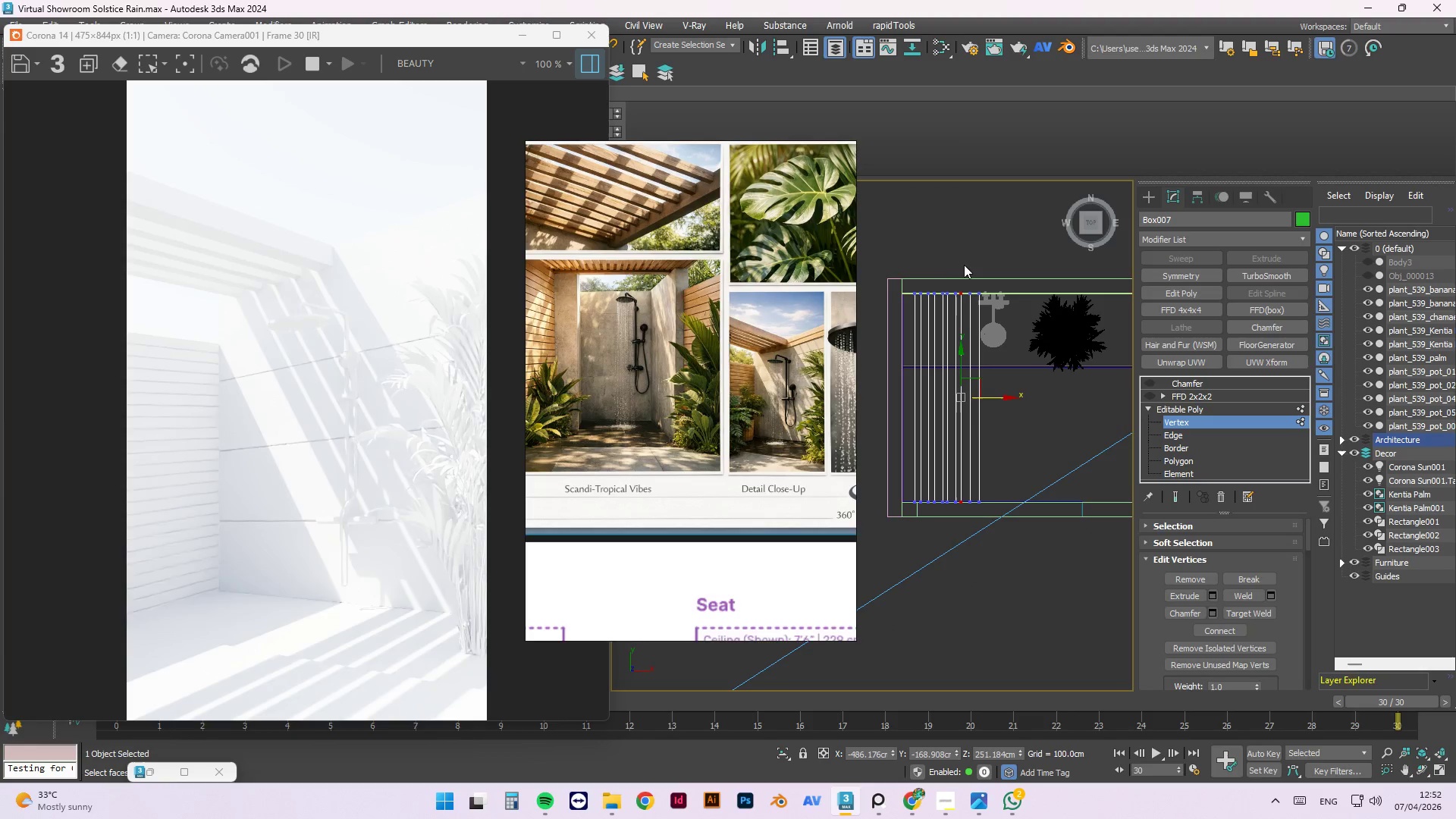 
left_click_drag(start_coordinate=[966, 253], to_coordinate=[959, 267])
 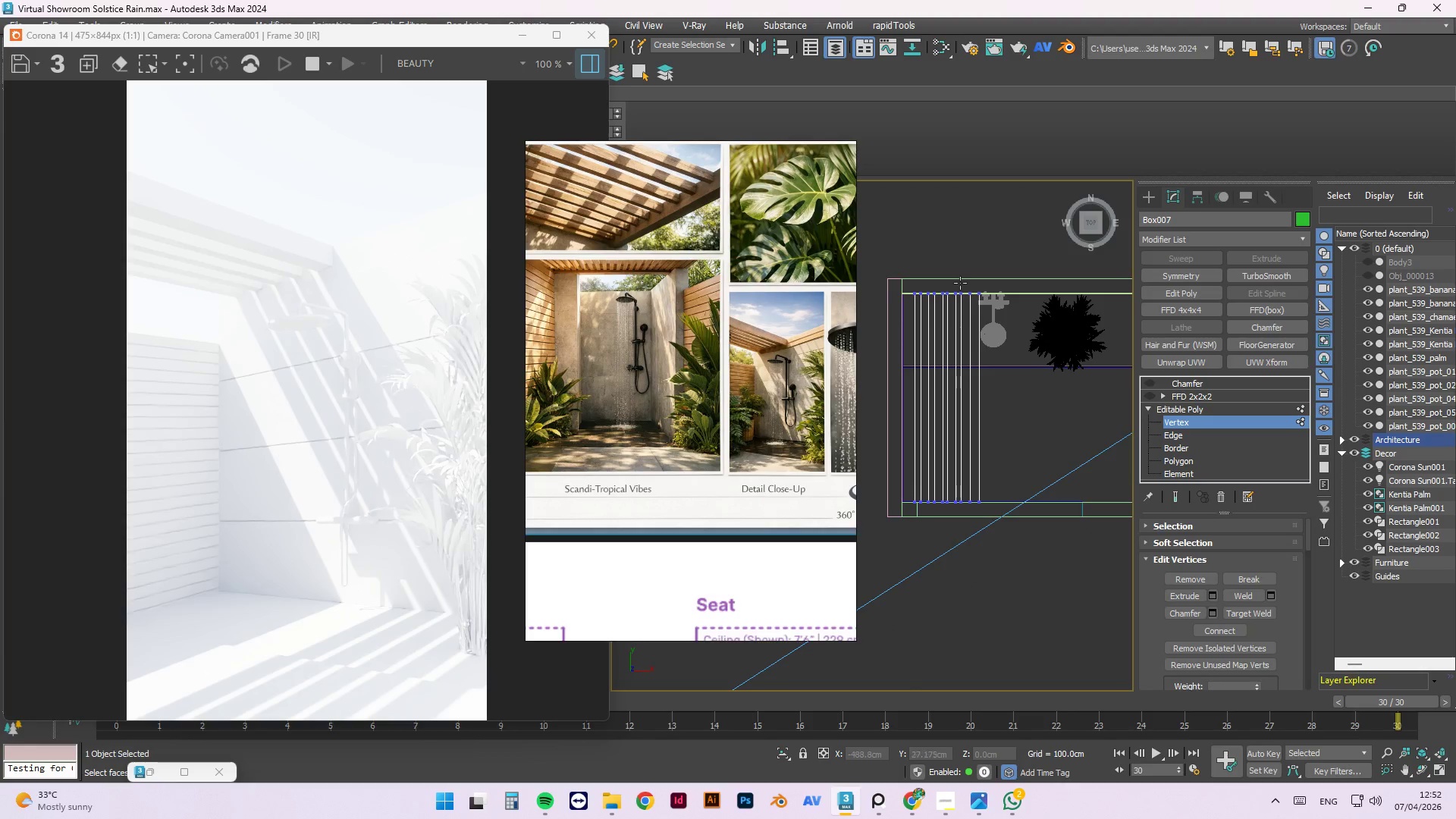 
scroll: coordinate [959, 293], scroll_direction: up, amount: 2.0
 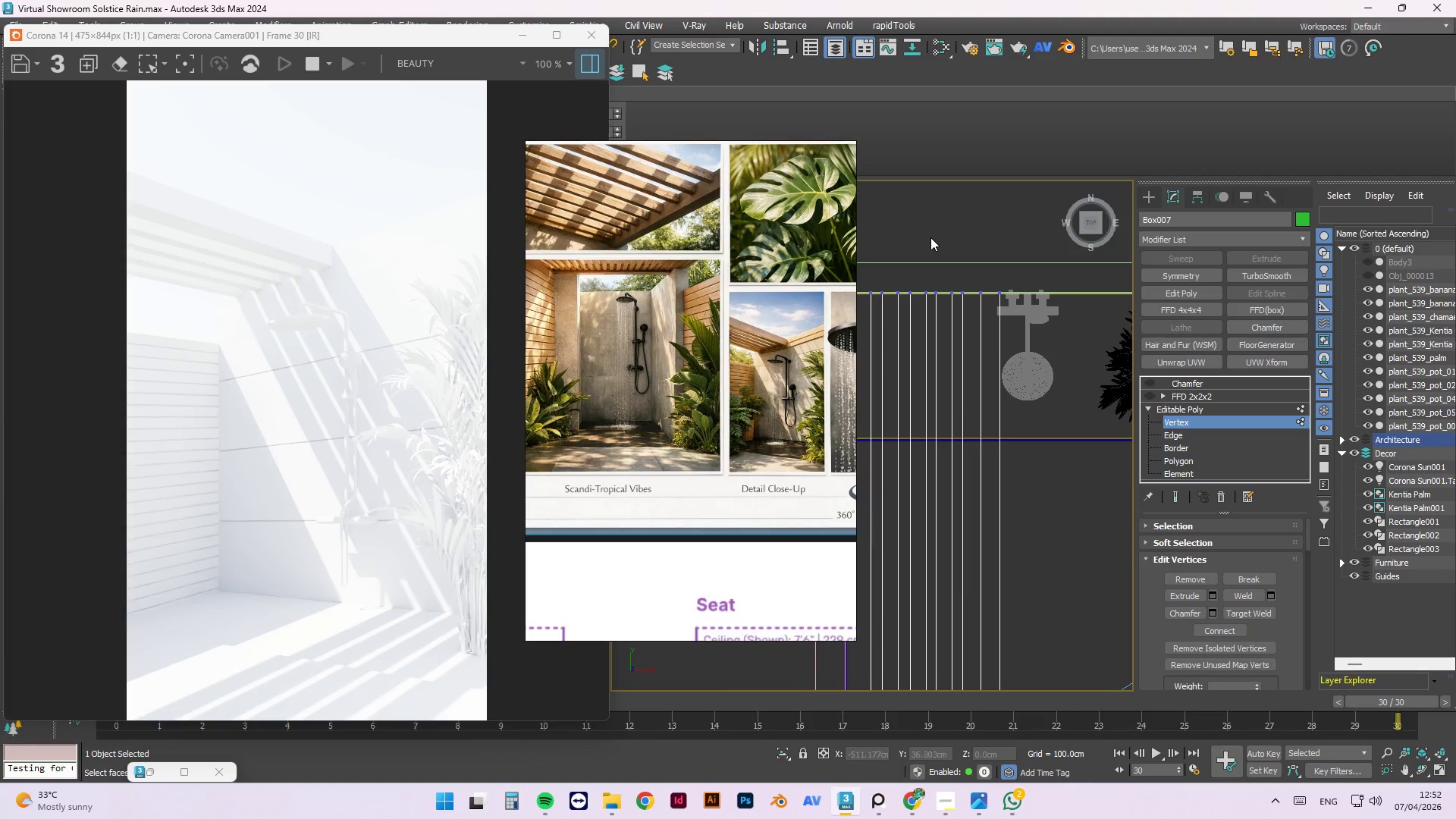 
scroll: coordinate [931, 211], scroll_direction: down, amount: 1.0
 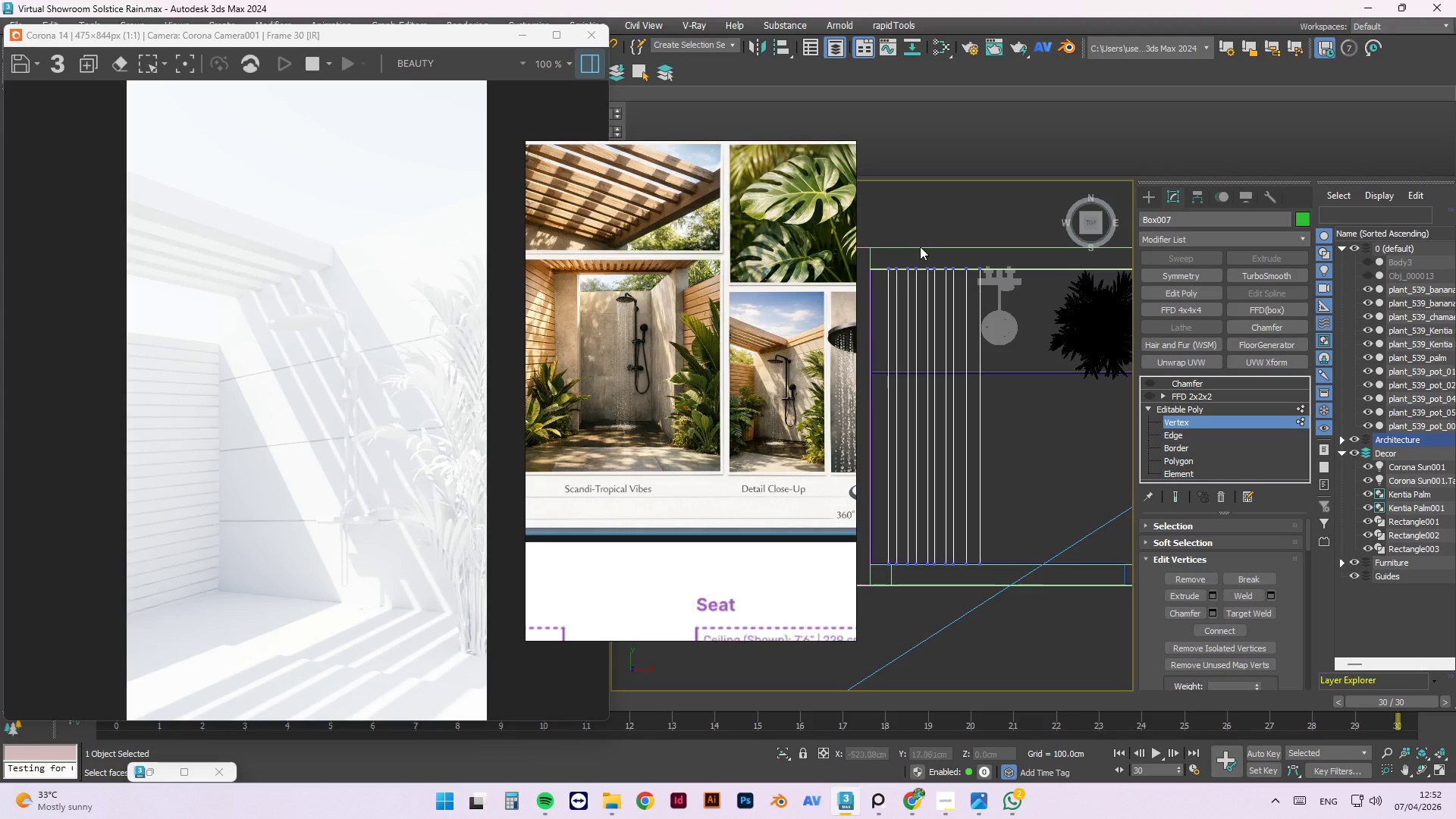 
left_click_drag(start_coordinate=[918, 241], to_coordinate=[915, 588])
 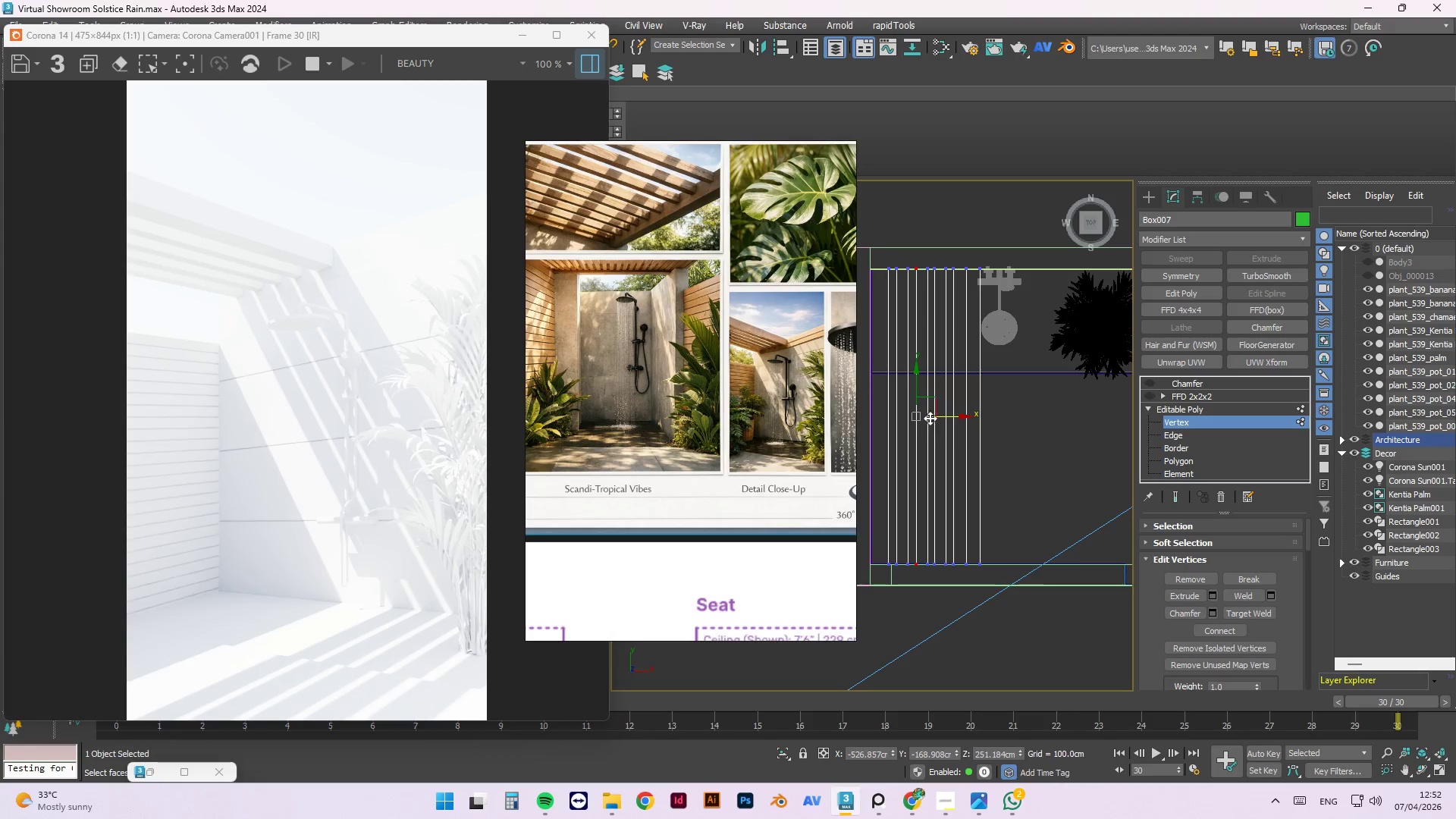 
key(Control+ControlLeft)
 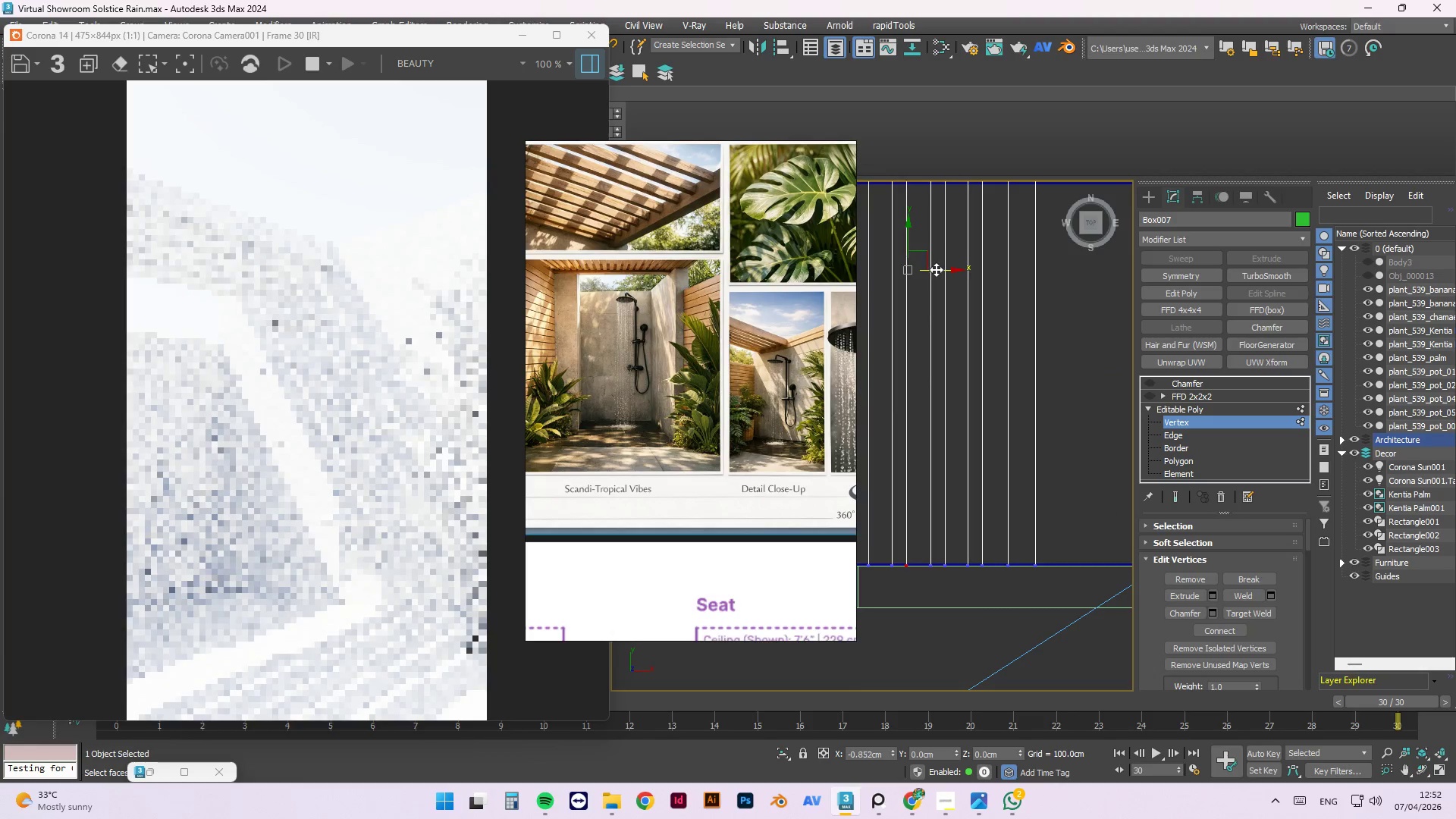 
scroll: coordinate [924, 563], scroll_direction: up, amount: 2.0
 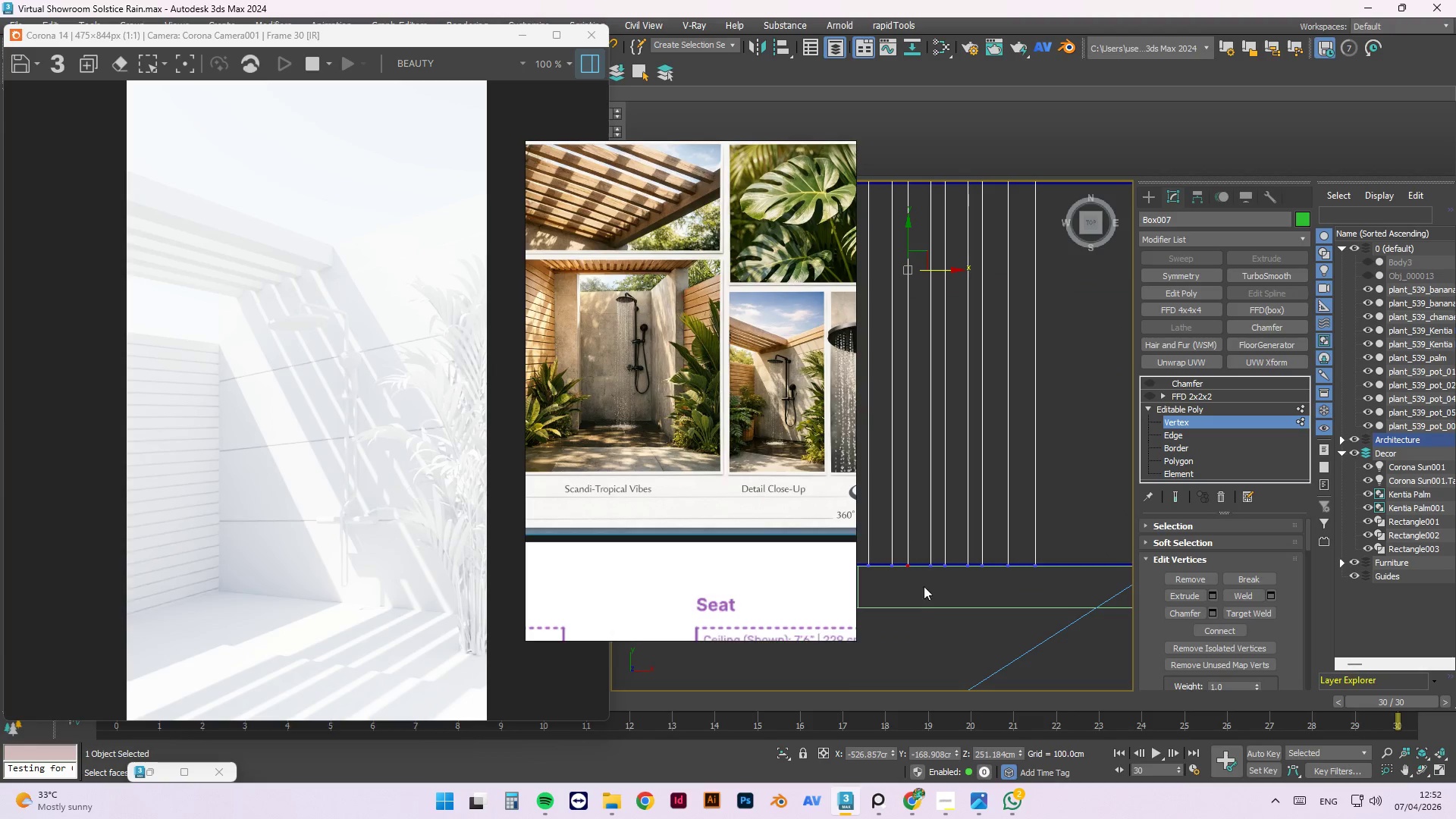 
wait(6.99)
 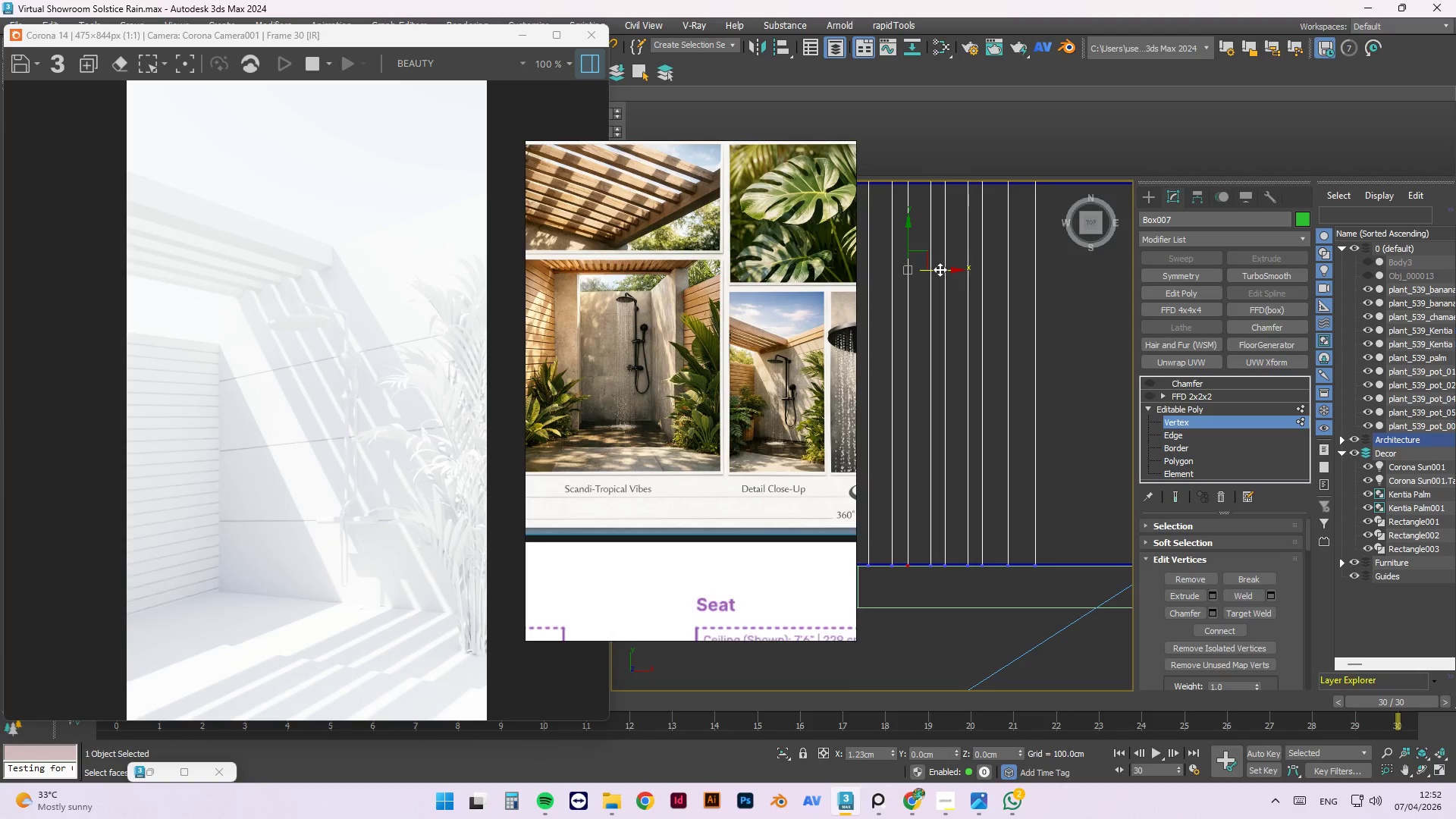 
left_click([937, 269])
 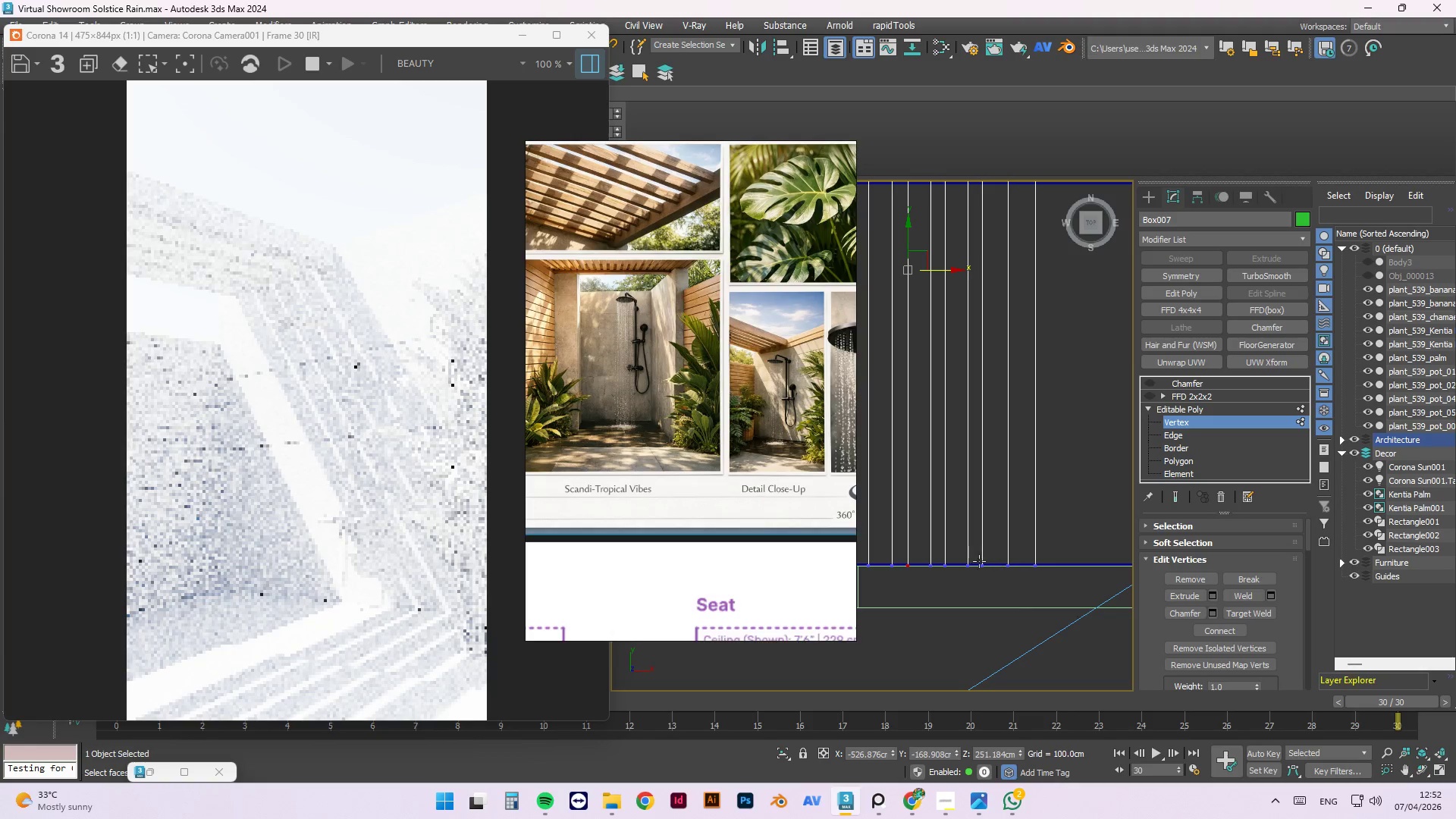 
scroll: coordinate [972, 557], scroll_direction: down, amount: 1.0
 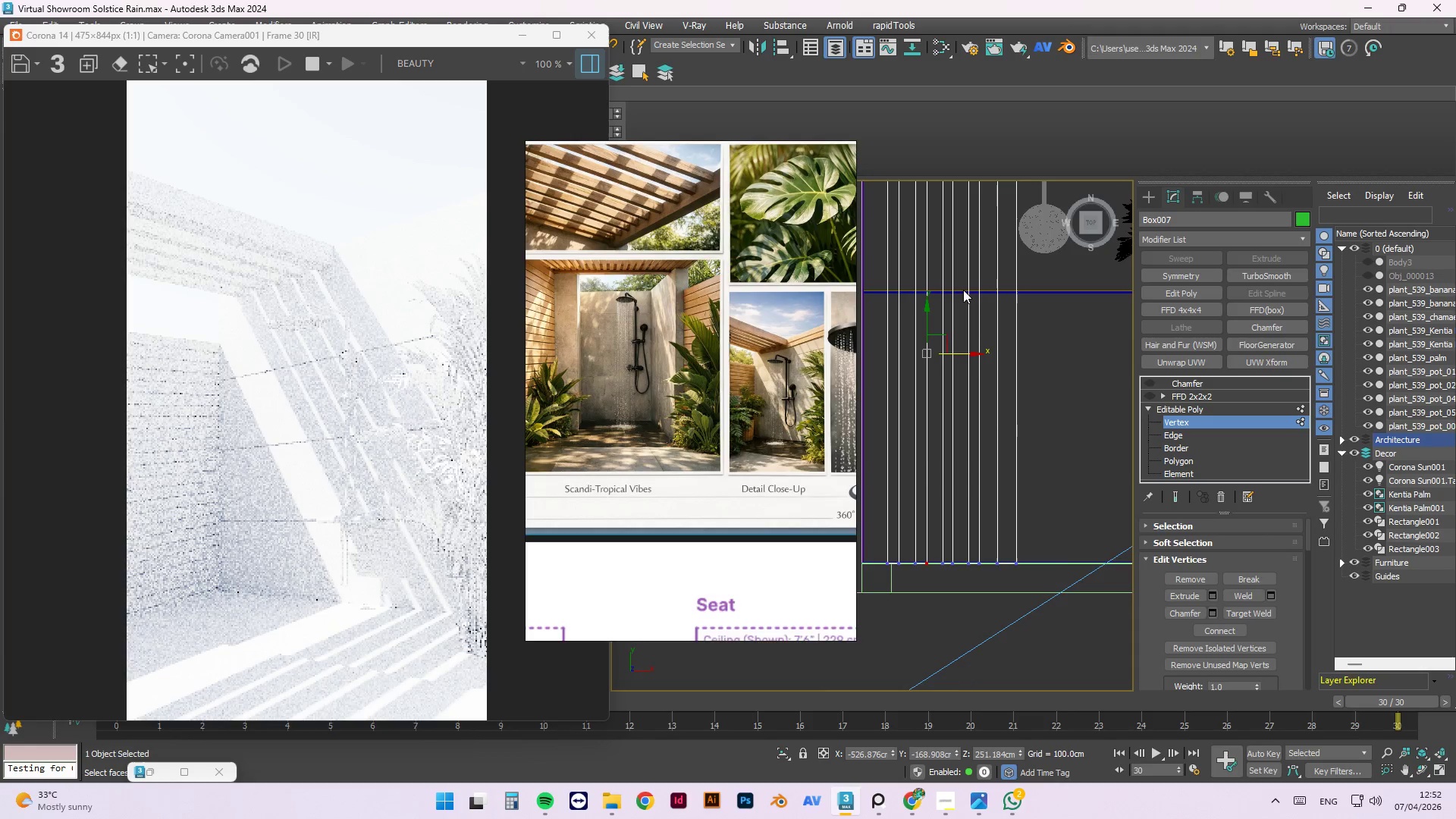 
left_click([967, 228])
 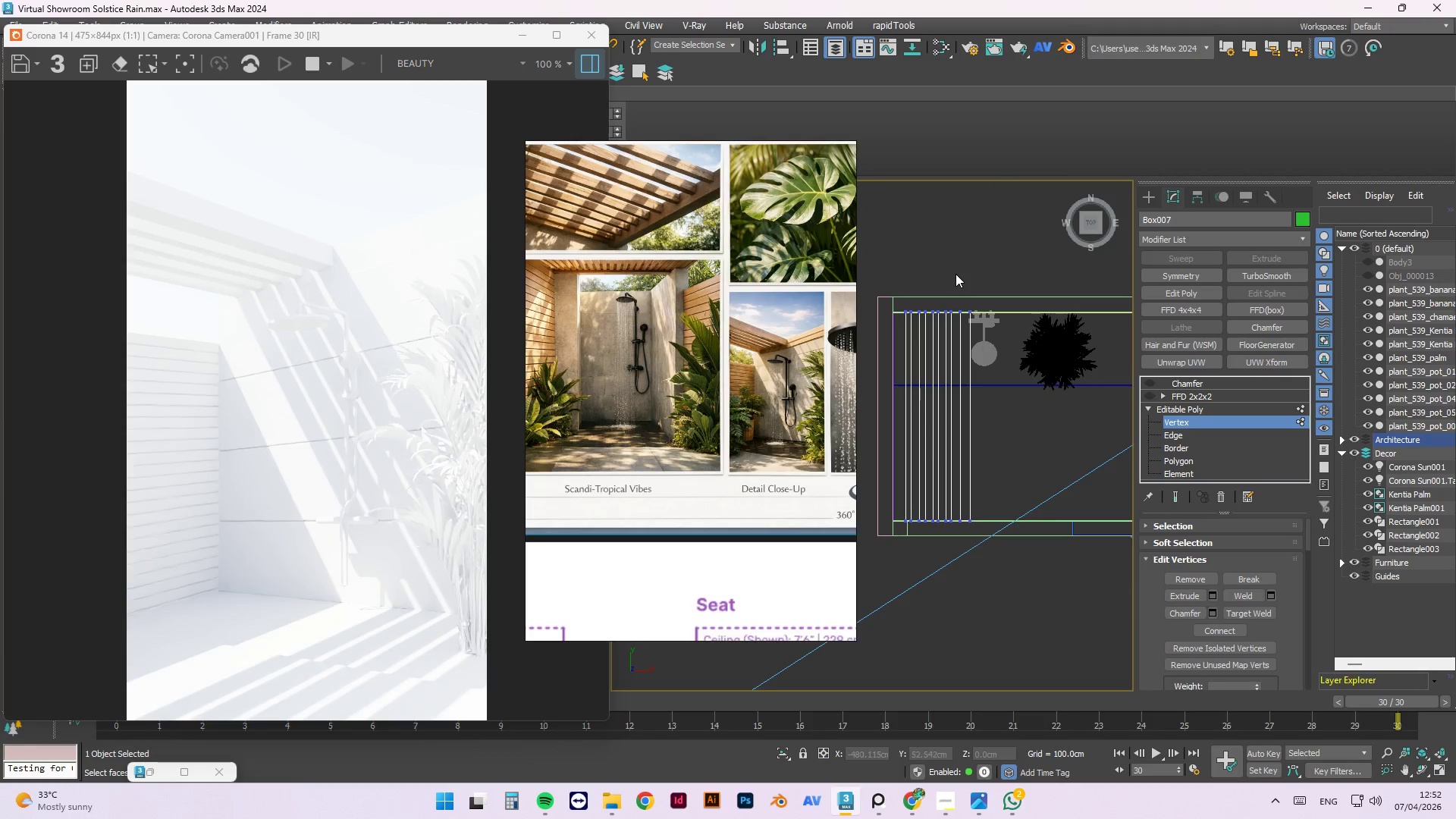 
scroll: coordinate [922, 482], scroll_direction: down, amount: 2.0
 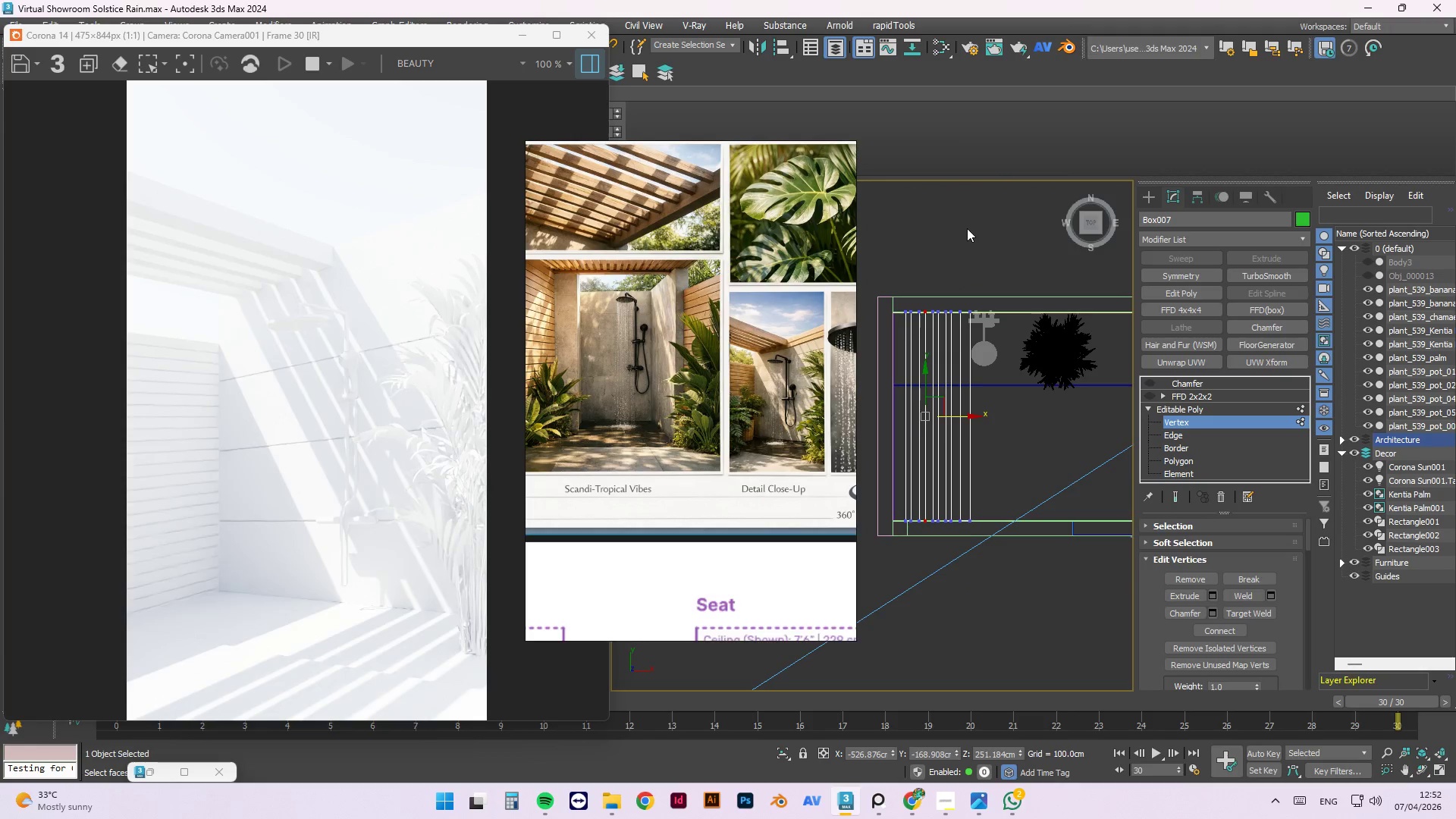 
left_click_drag(start_coordinate=[956, 274], to_coordinate=[917, 560])
 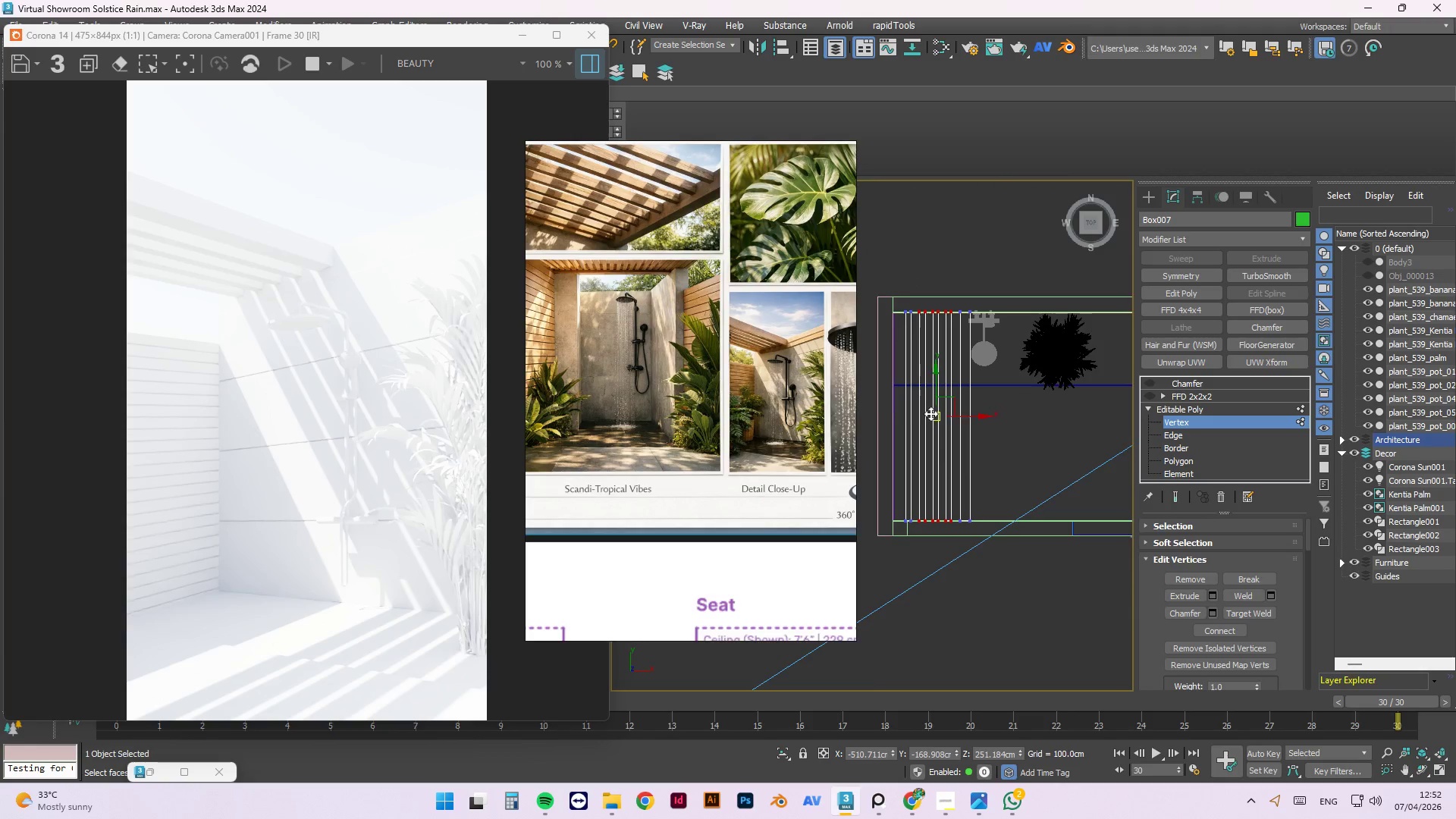 
scroll: coordinate [927, 404], scroll_direction: up, amount: 1.0
 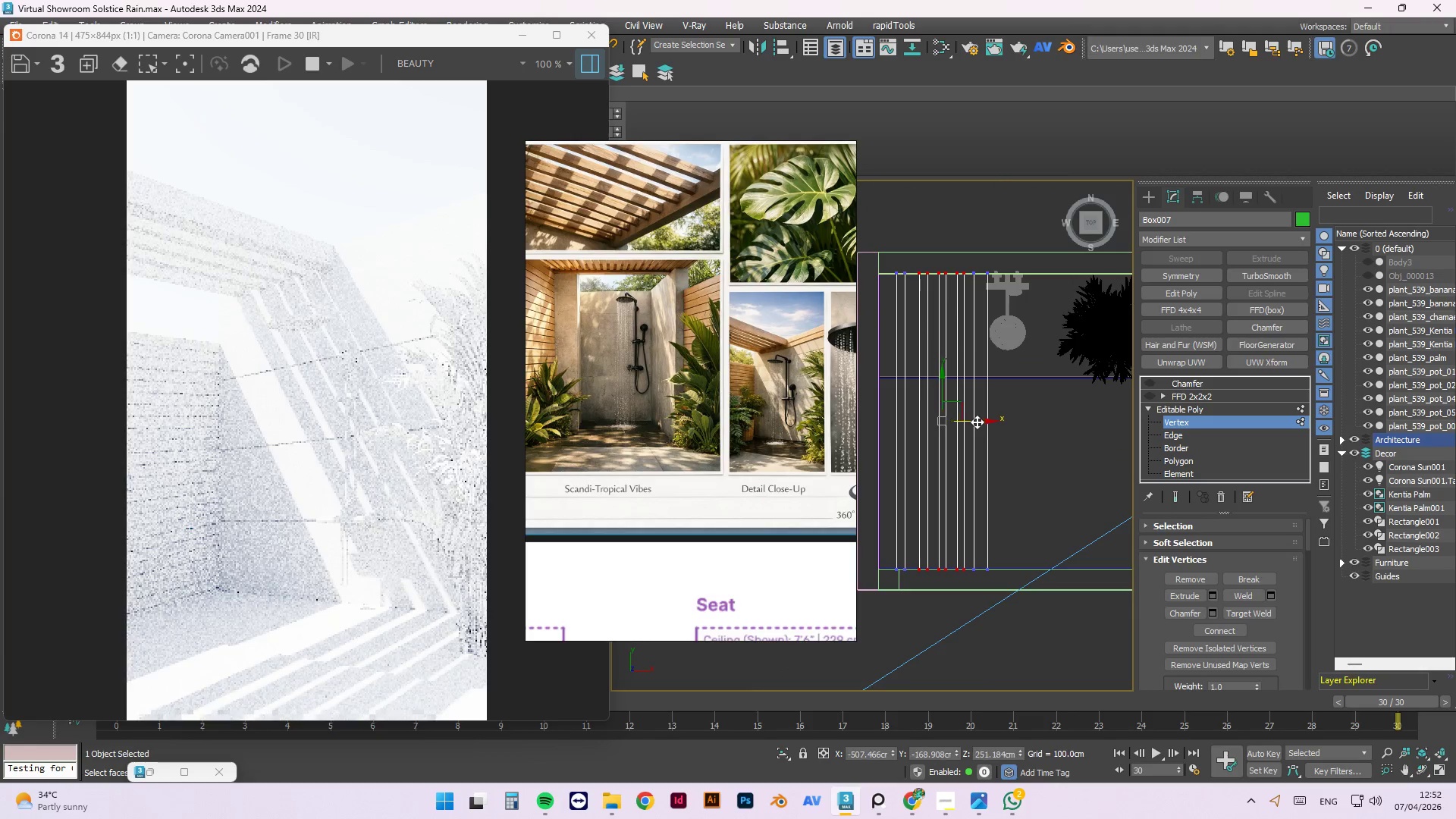 
left_click([936, 247])
 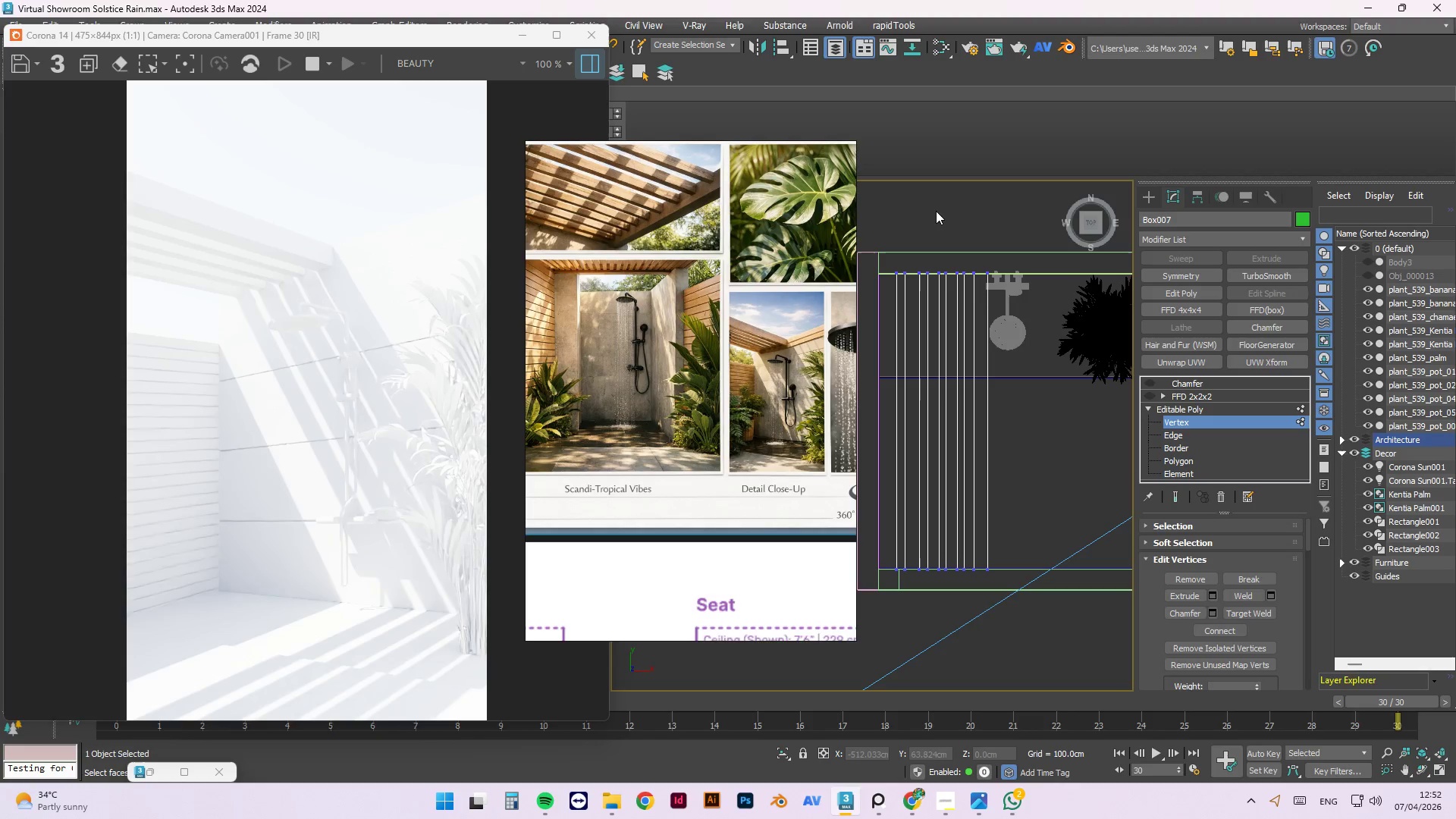 
left_click_drag(start_coordinate=[935, 215], to_coordinate=[926, 613])
 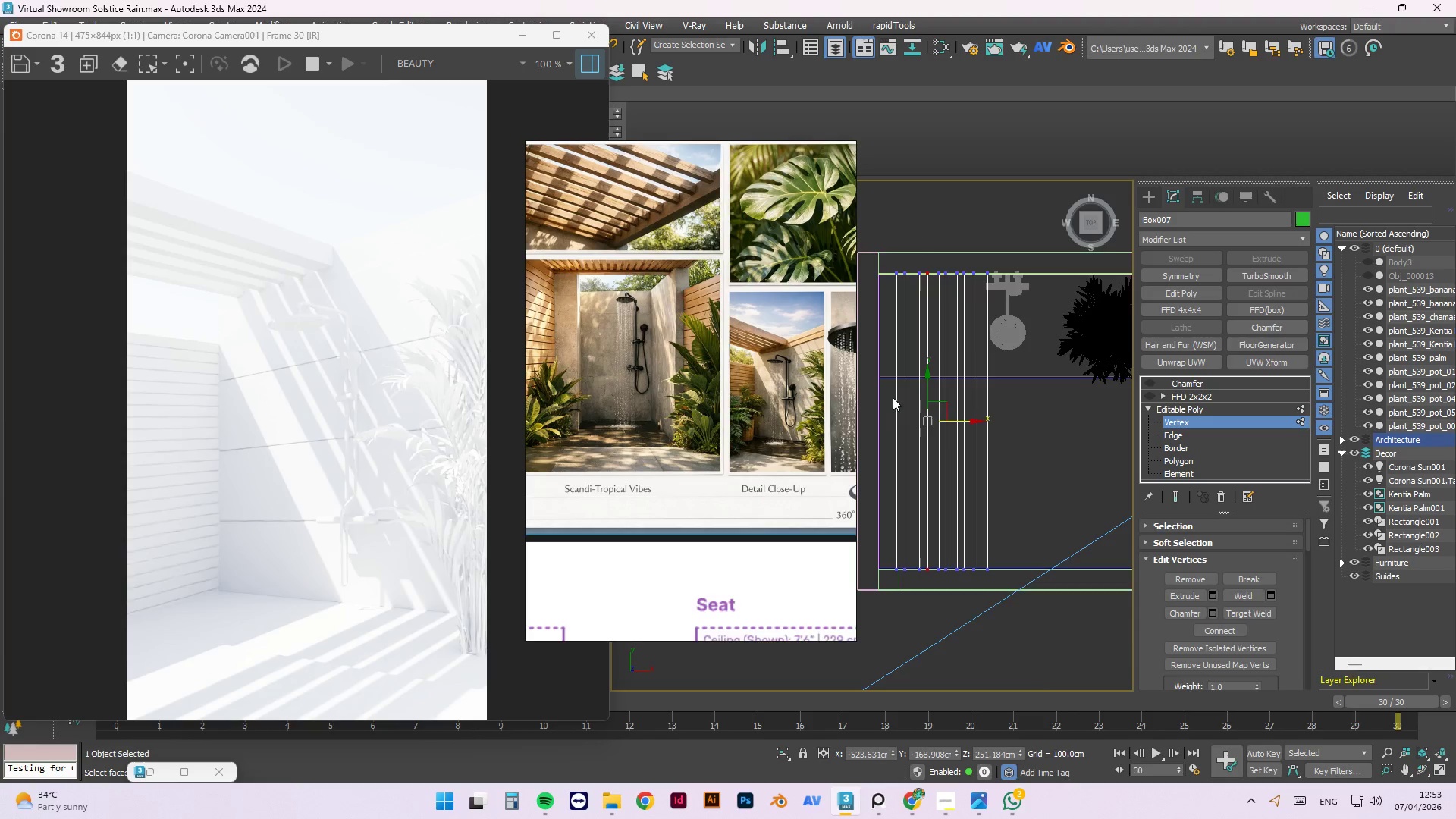 
scroll: coordinate [952, 424], scroll_direction: up, amount: 3.0
 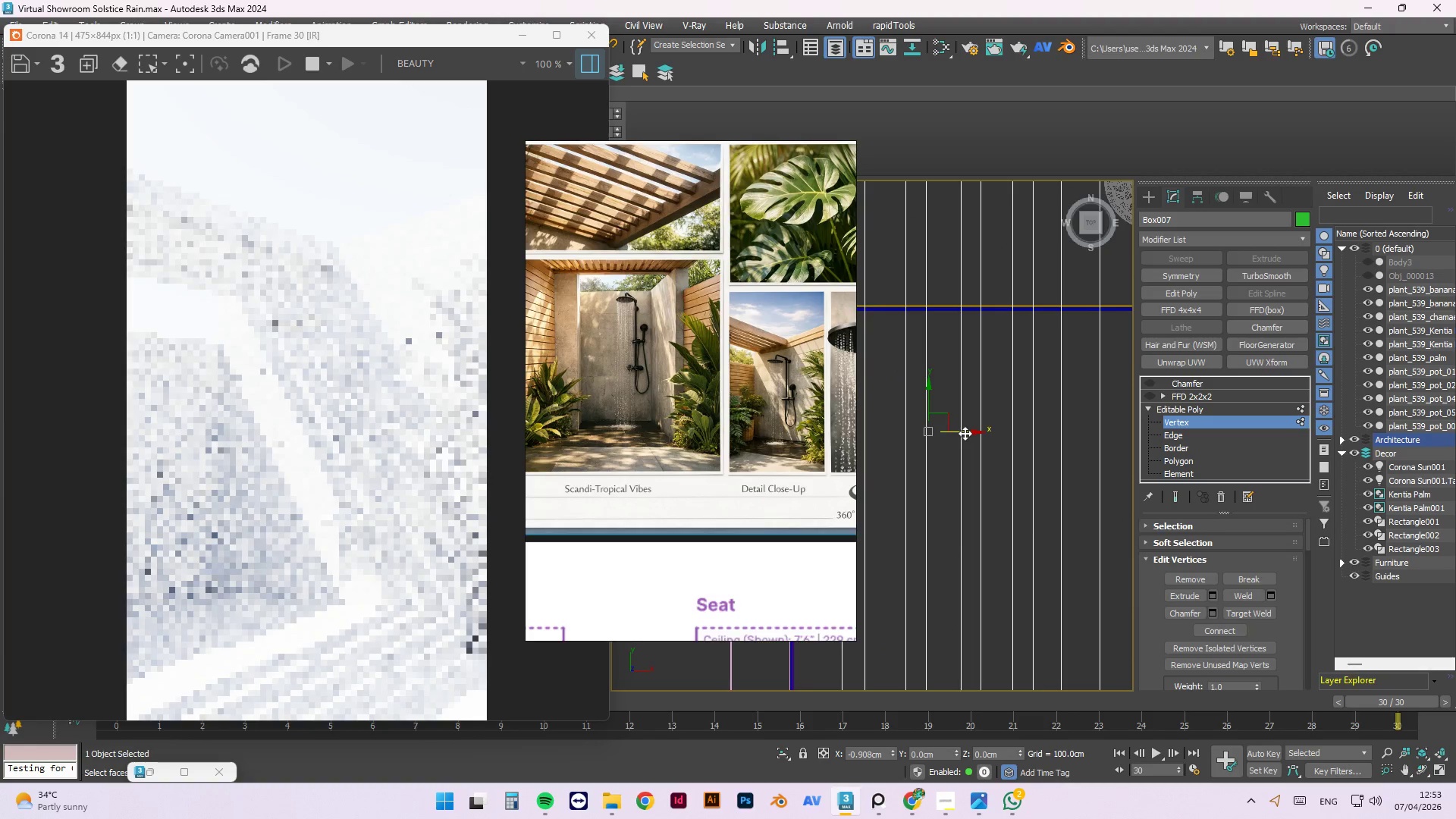 
scroll: coordinate [960, 418], scroll_direction: down, amount: 3.0
 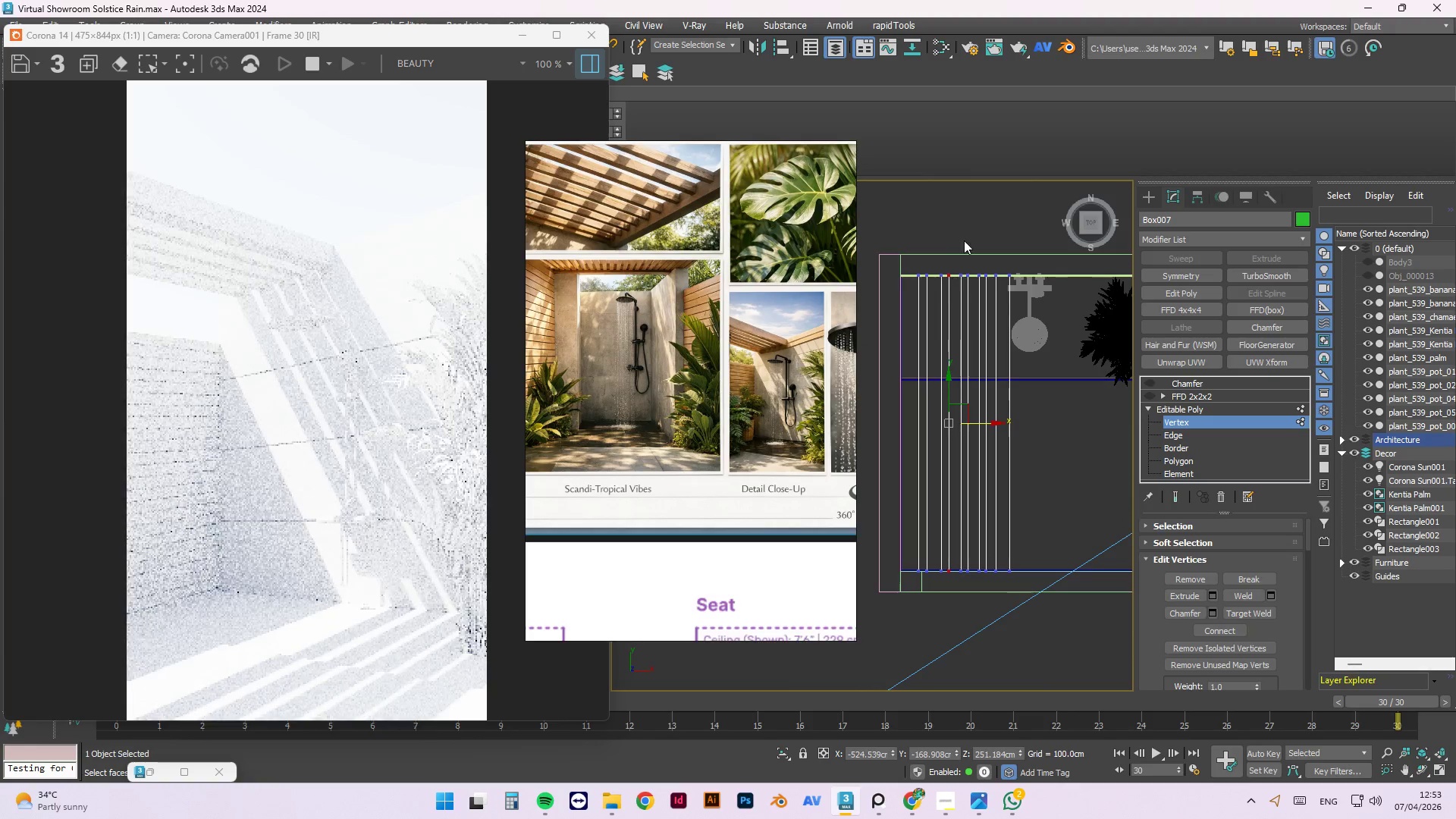 
left_click([966, 235])
 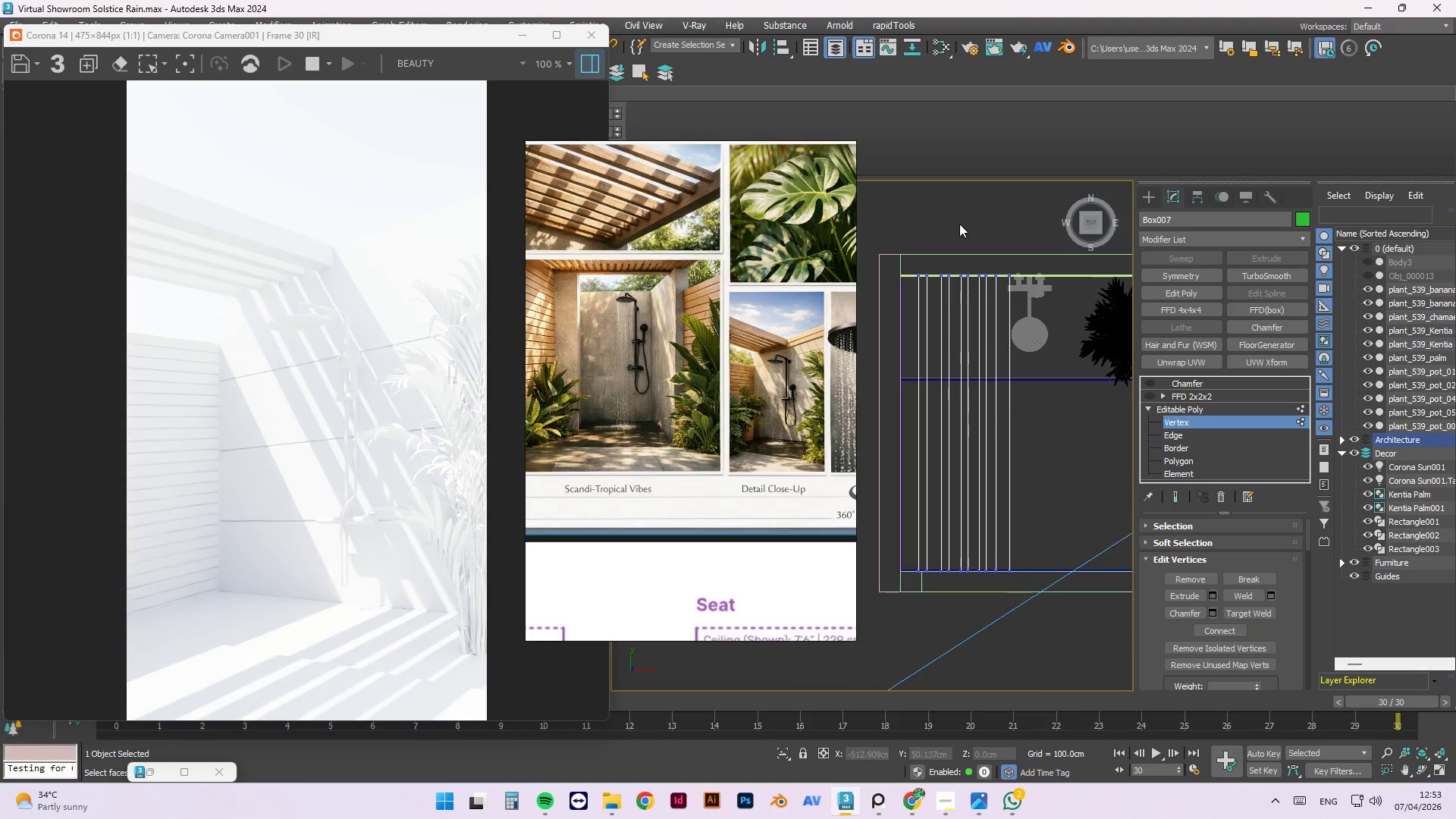 
left_click_drag(start_coordinate=[966, 224], to_coordinate=[956, 592])
 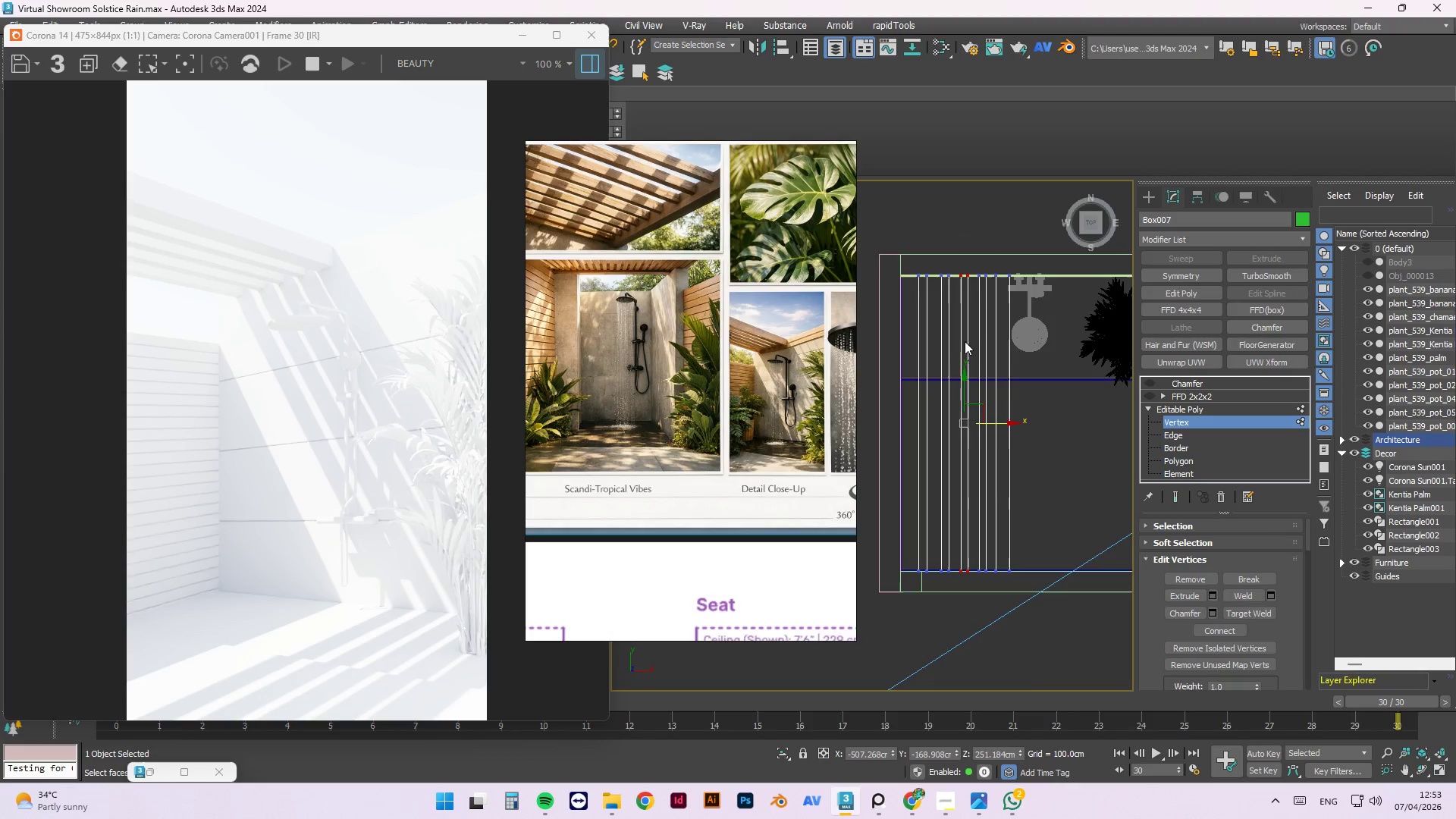 
scroll: coordinate [962, 355], scroll_direction: up, amount: 2.0
 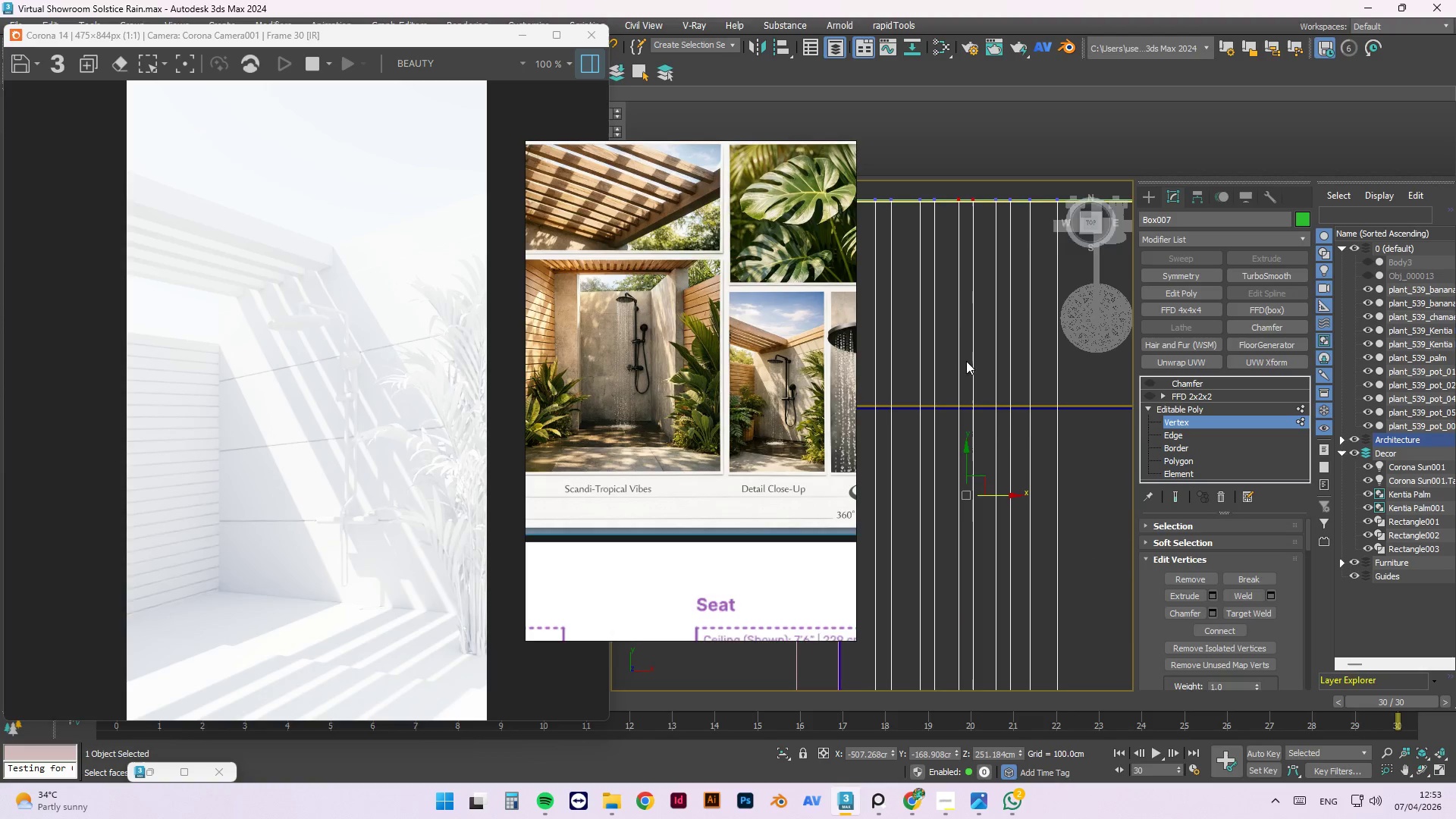 
scroll: coordinate [959, 285], scroll_direction: down, amount: 2.0
 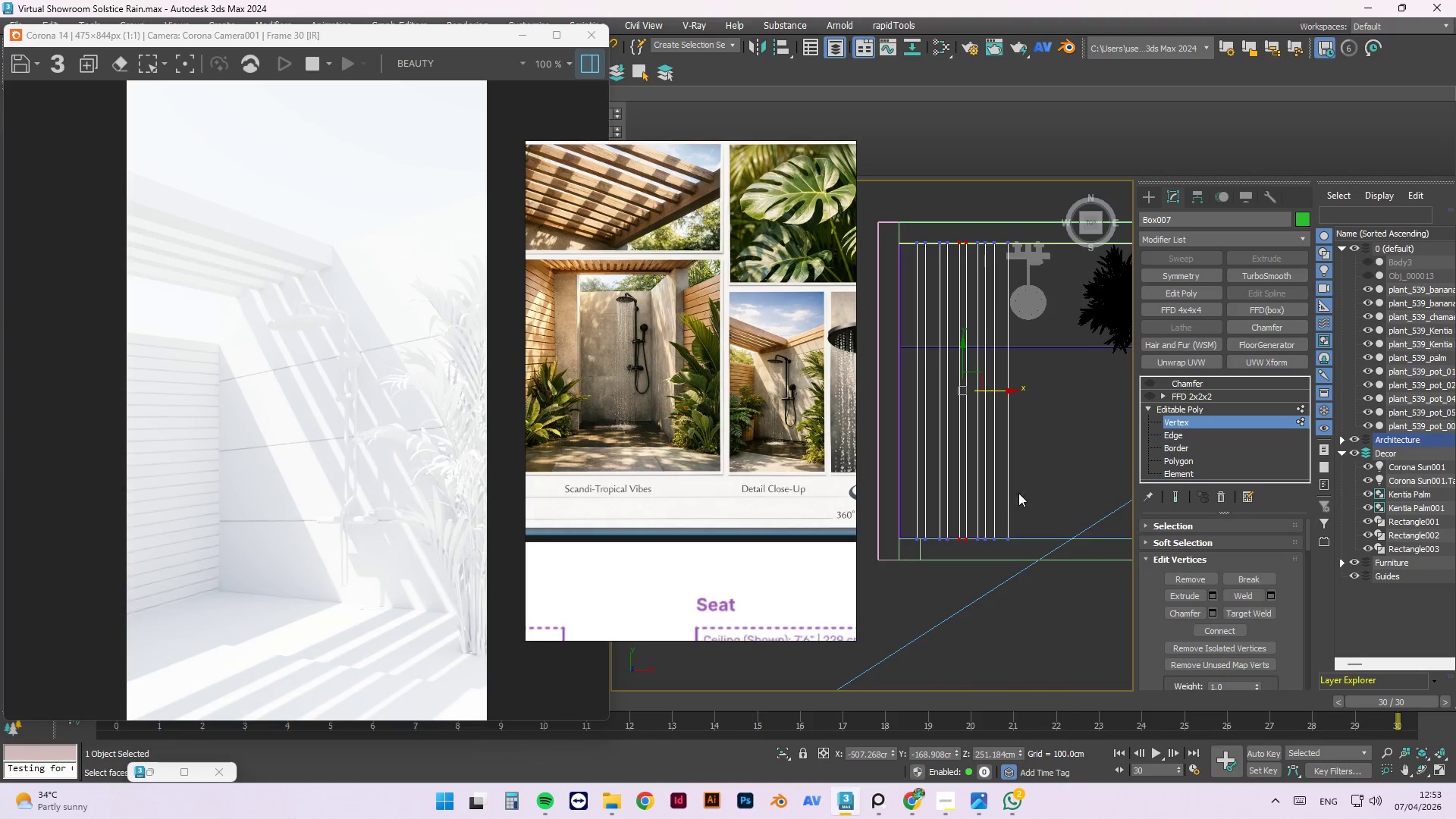 
left_click([1034, 458])
 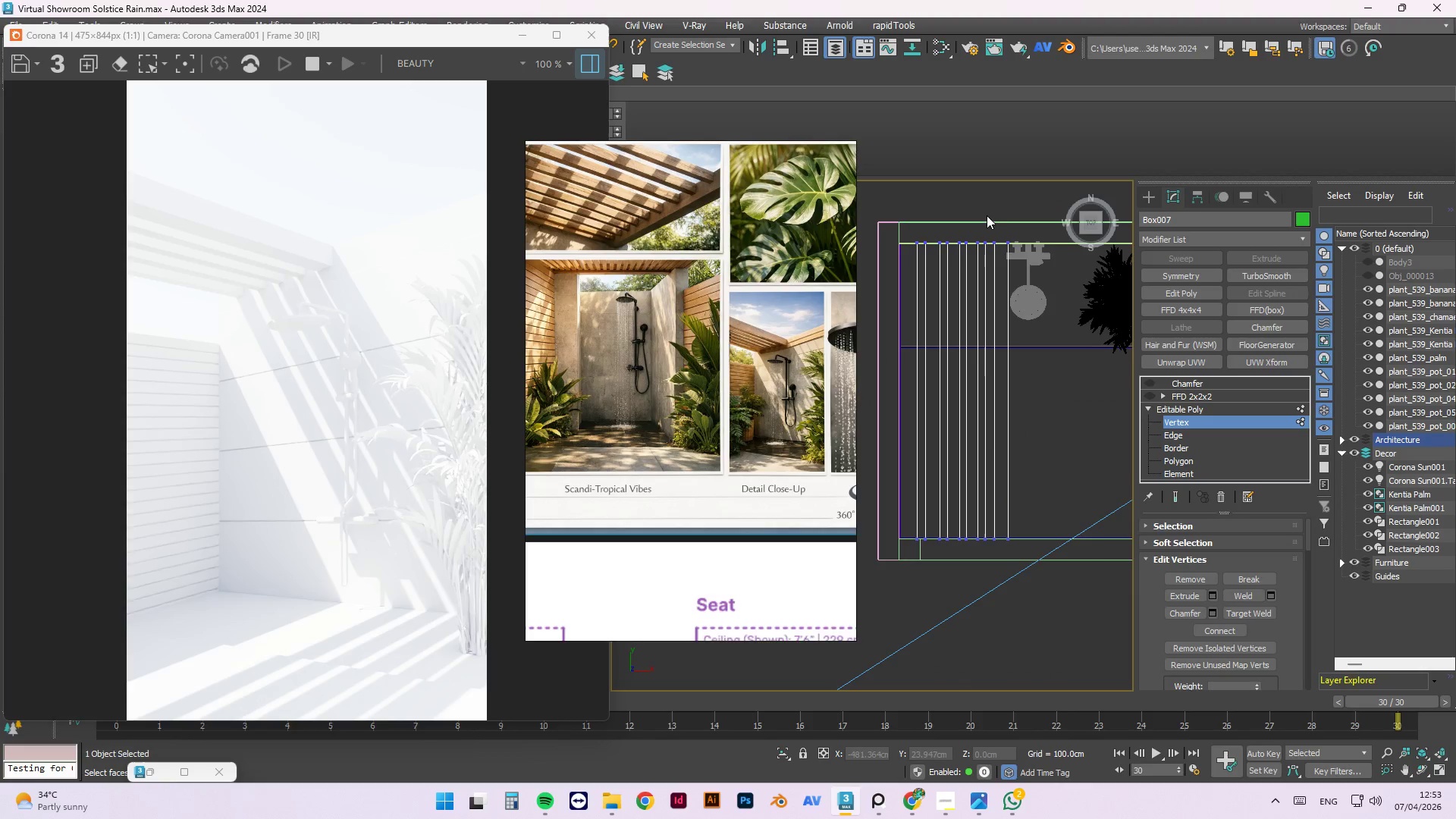 
left_click_drag(start_coordinate=[987, 212], to_coordinate=[940, 396])
 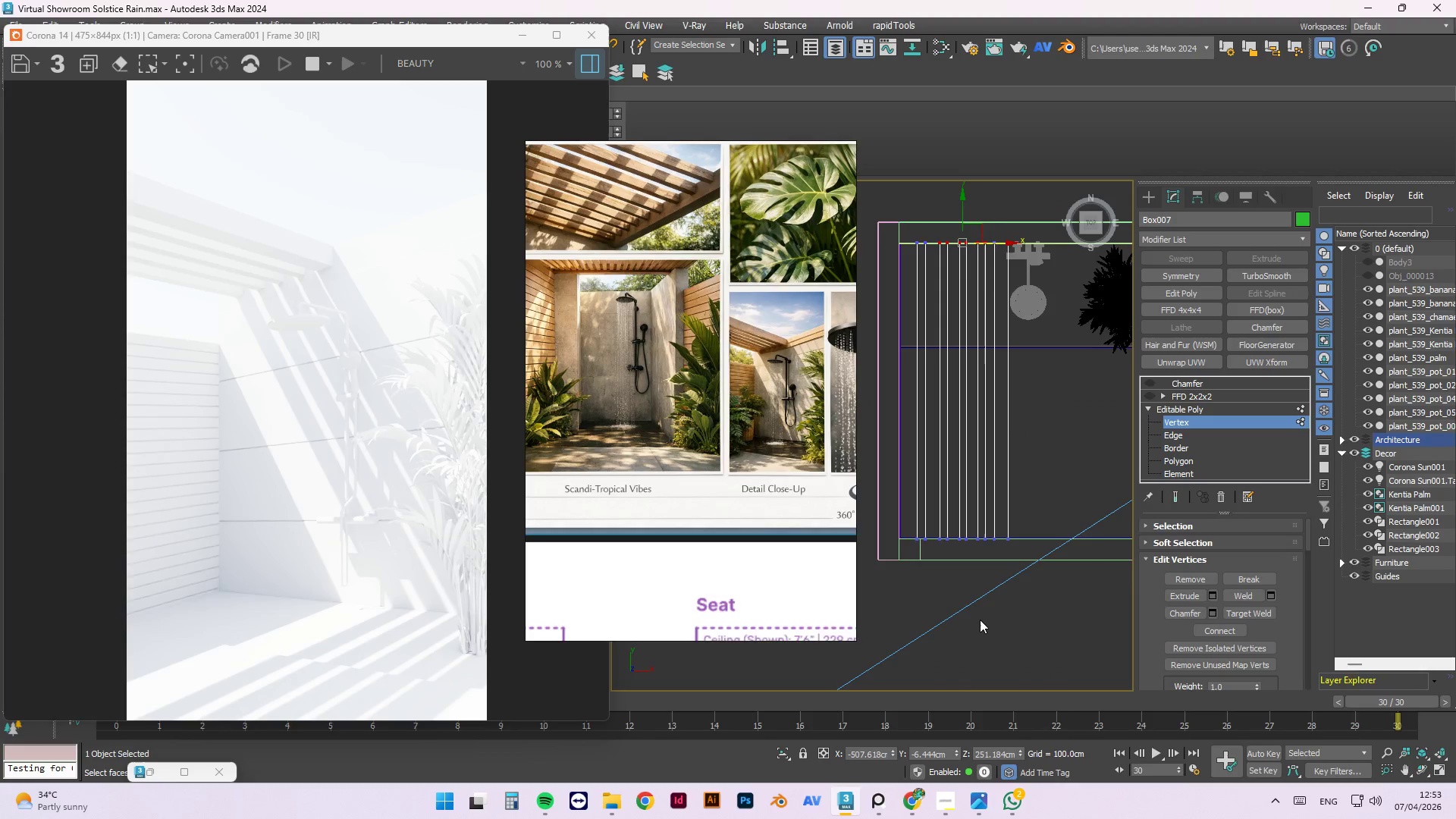 
left_click([980, 621])
 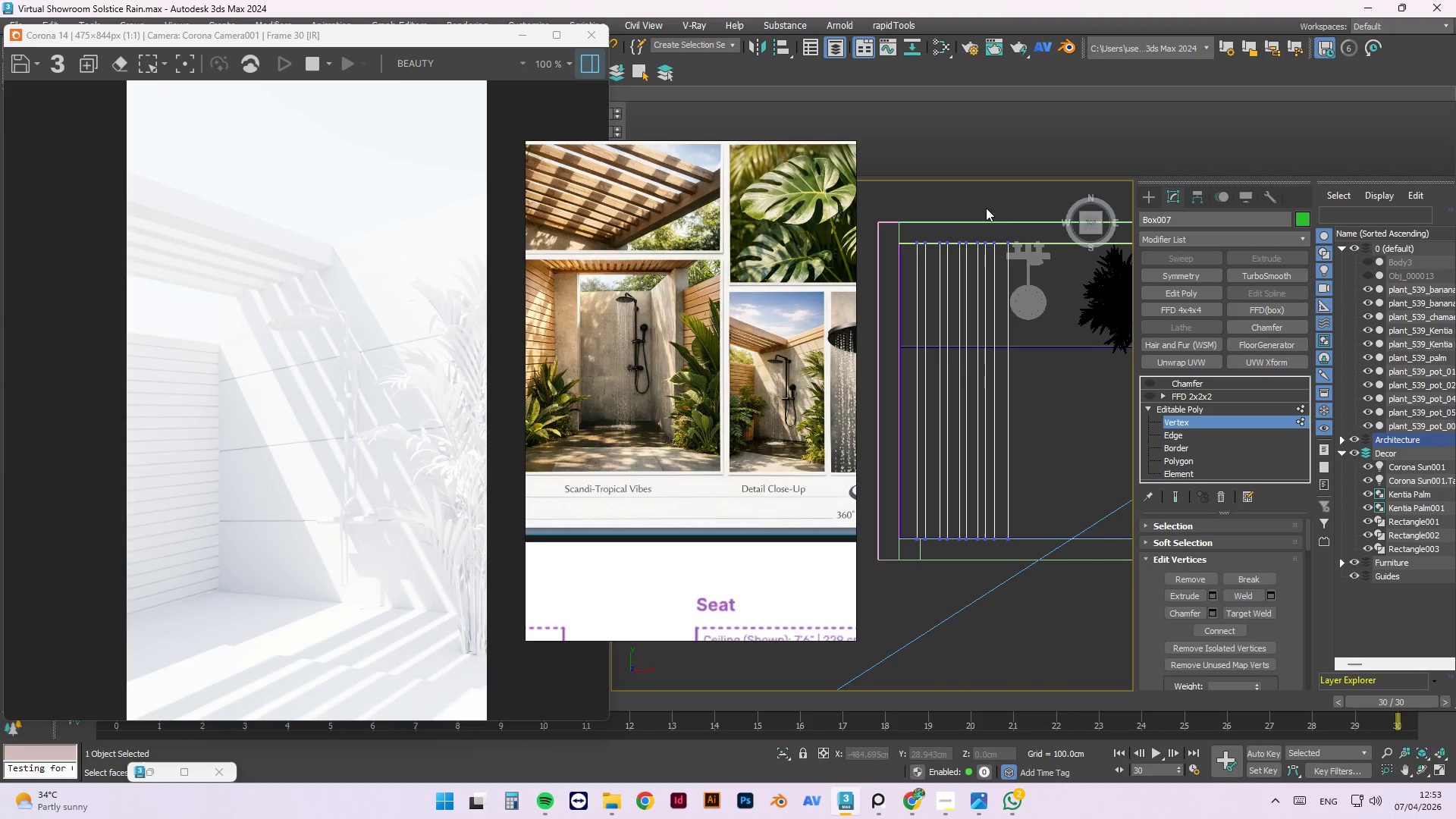 
left_click([993, 183])
 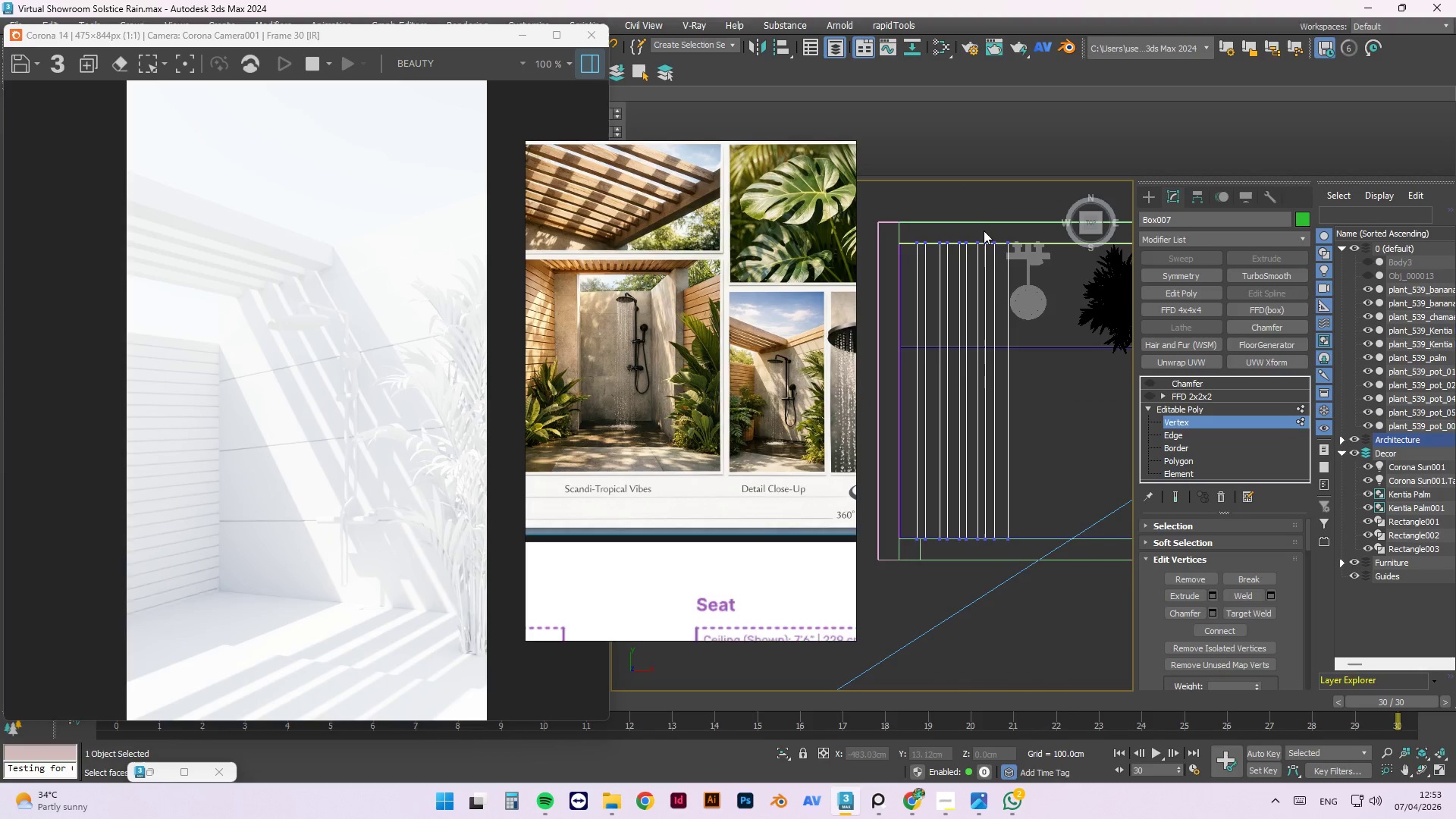 
scroll: coordinate [973, 229], scroll_direction: none, amount: 0.0
 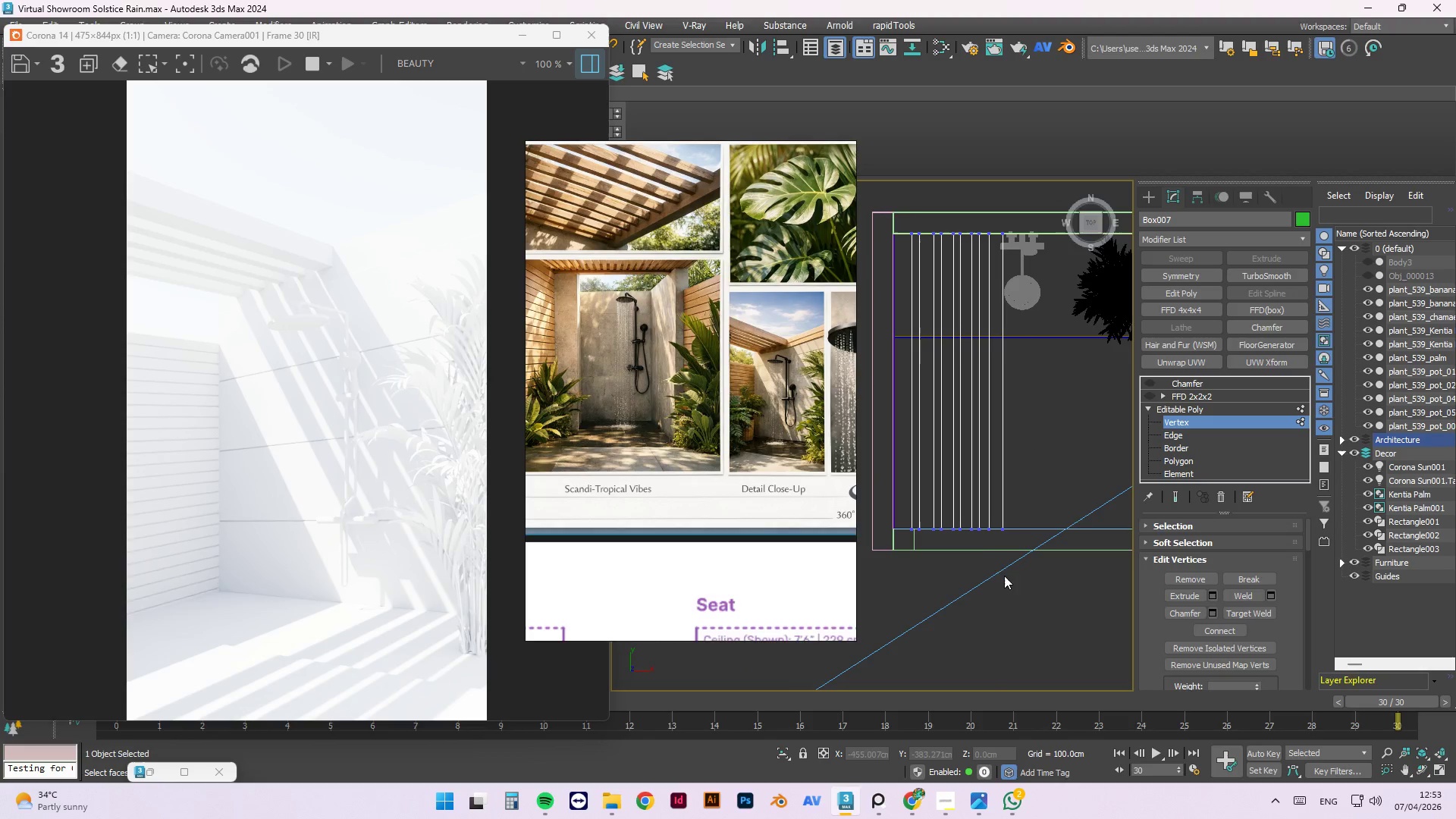 
scroll: coordinate [977, 537], scroll_direction: up, amount: 2.0
 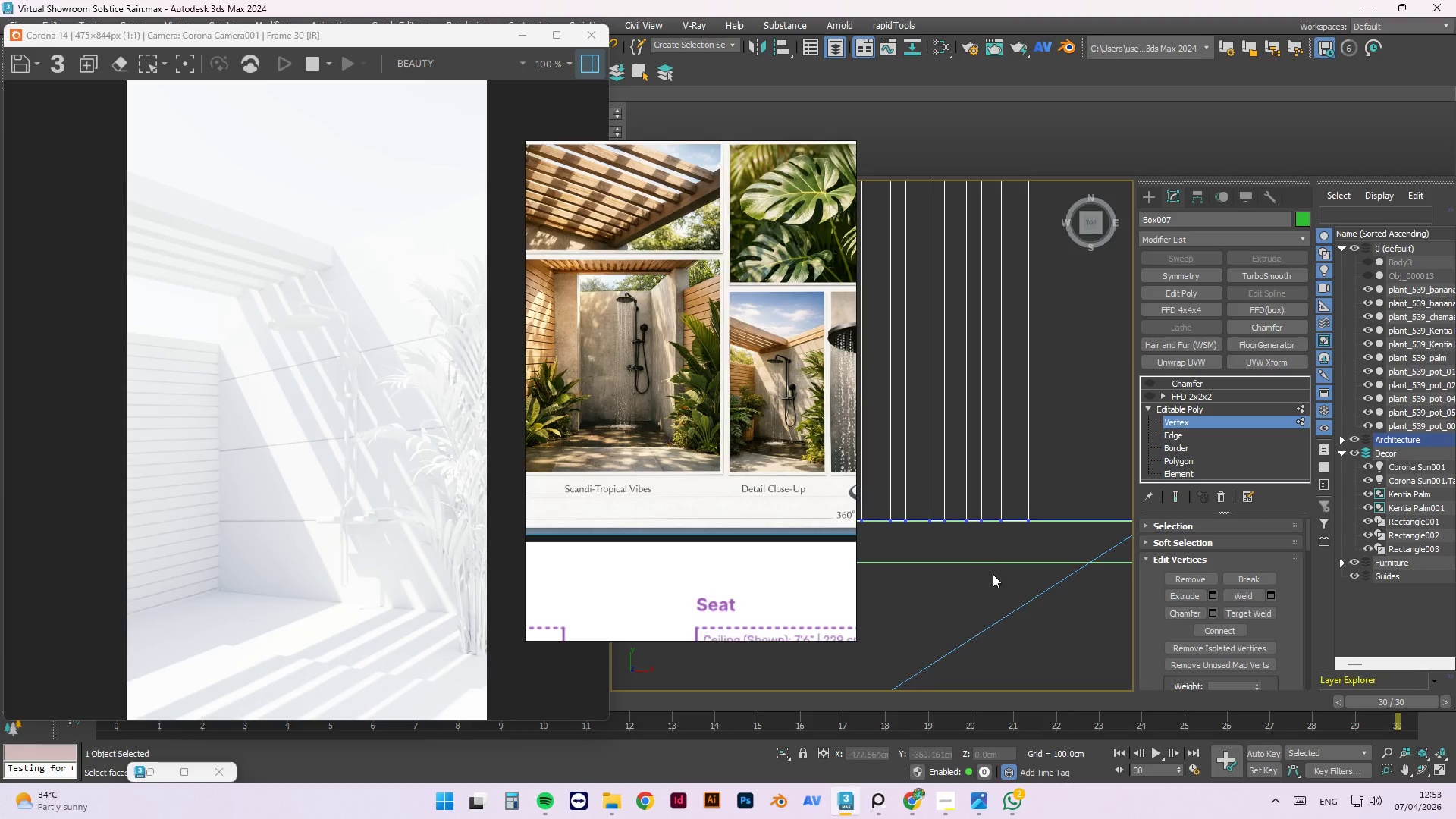 
scroll: coordinate [931, 451], scroll_direction: down, amount: 2.0
 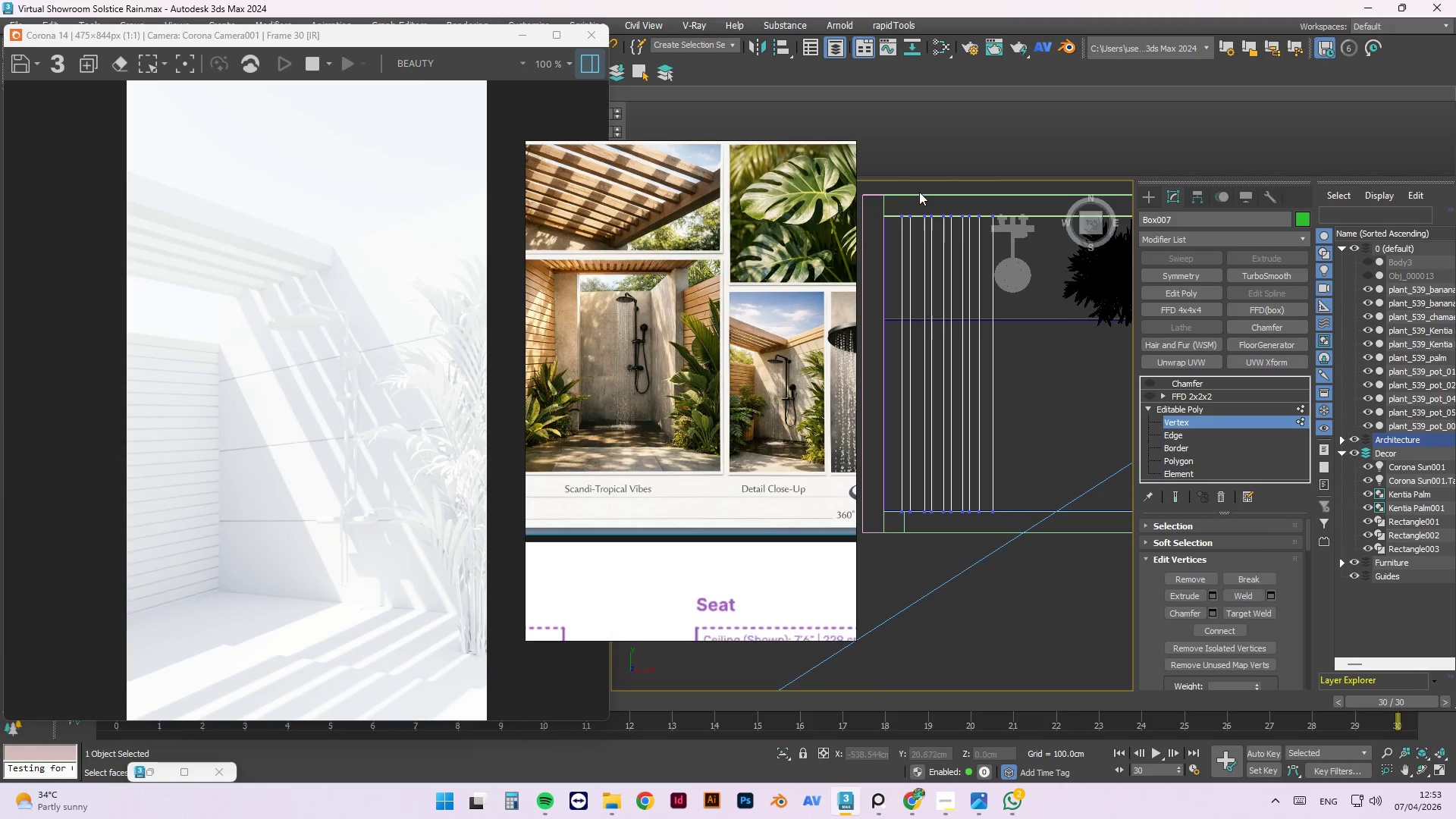 
left_click_drag(start_coordinate=[919, 193], to_coordinate=[907, 553])
 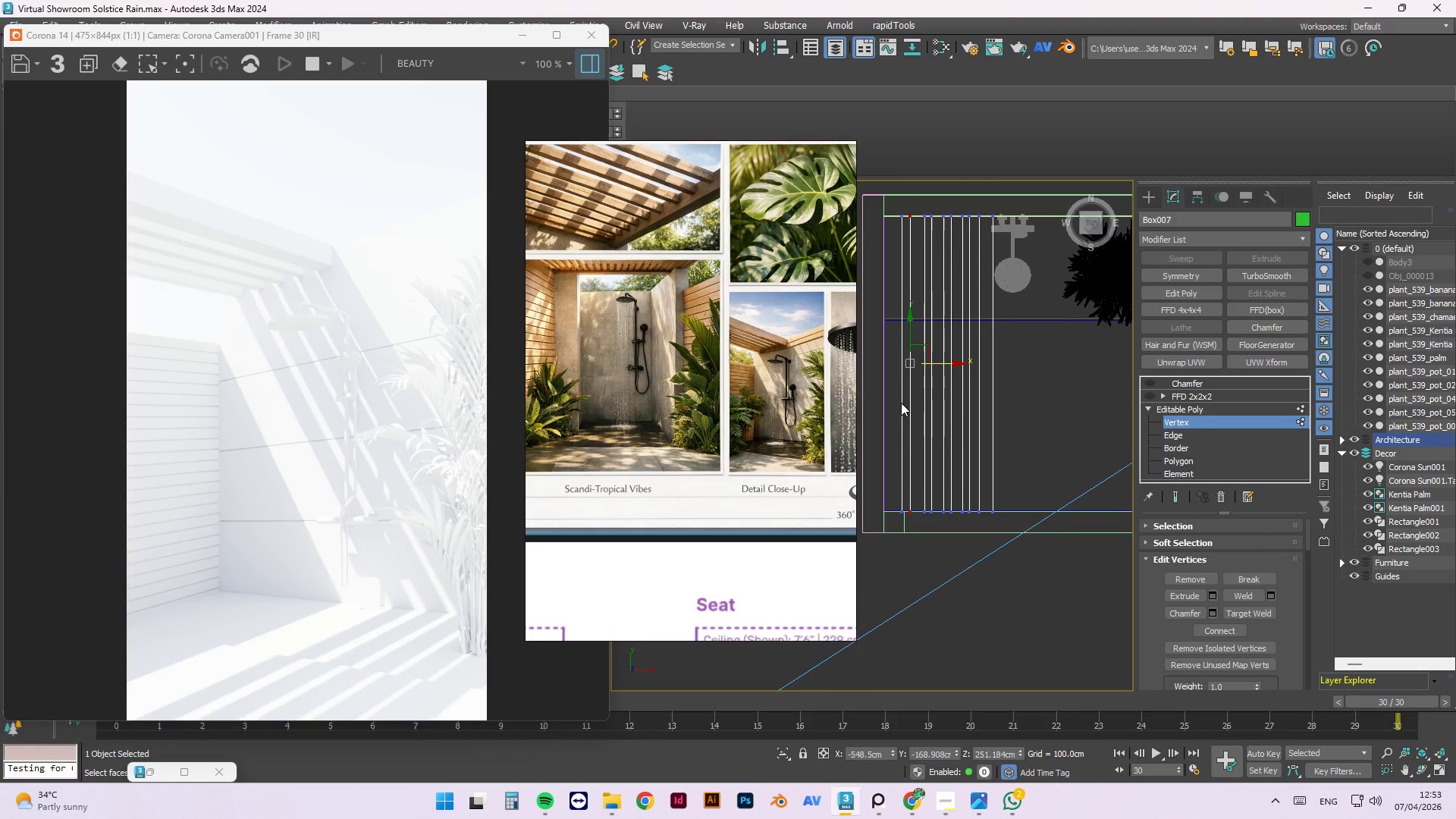 
scroll: coordinate [903, 386], scroll_direction: up, amount: 1.0
 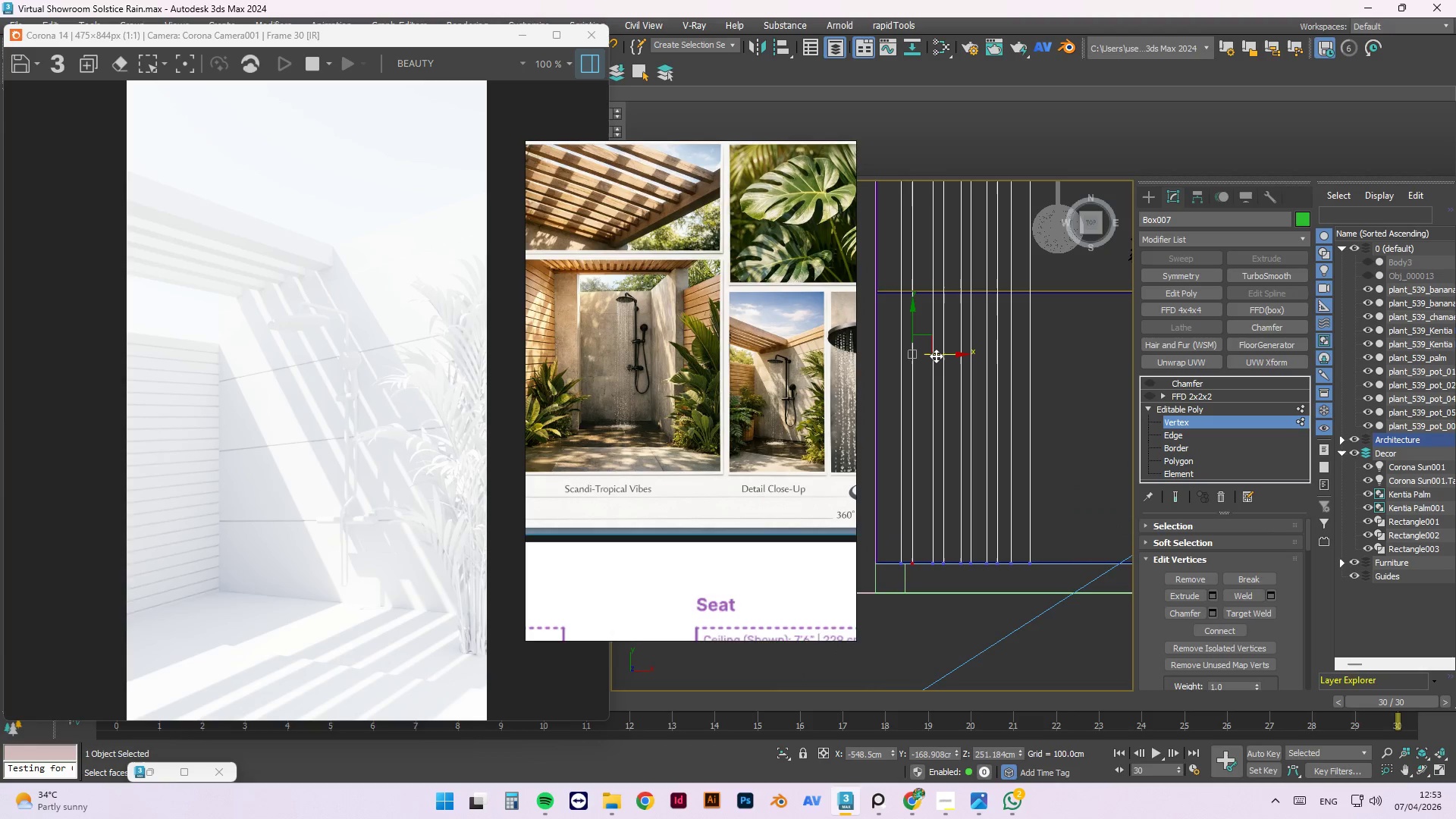 
left_click_drag(start_coordinate=[936, 356], to_coordinate=[941, 359])
 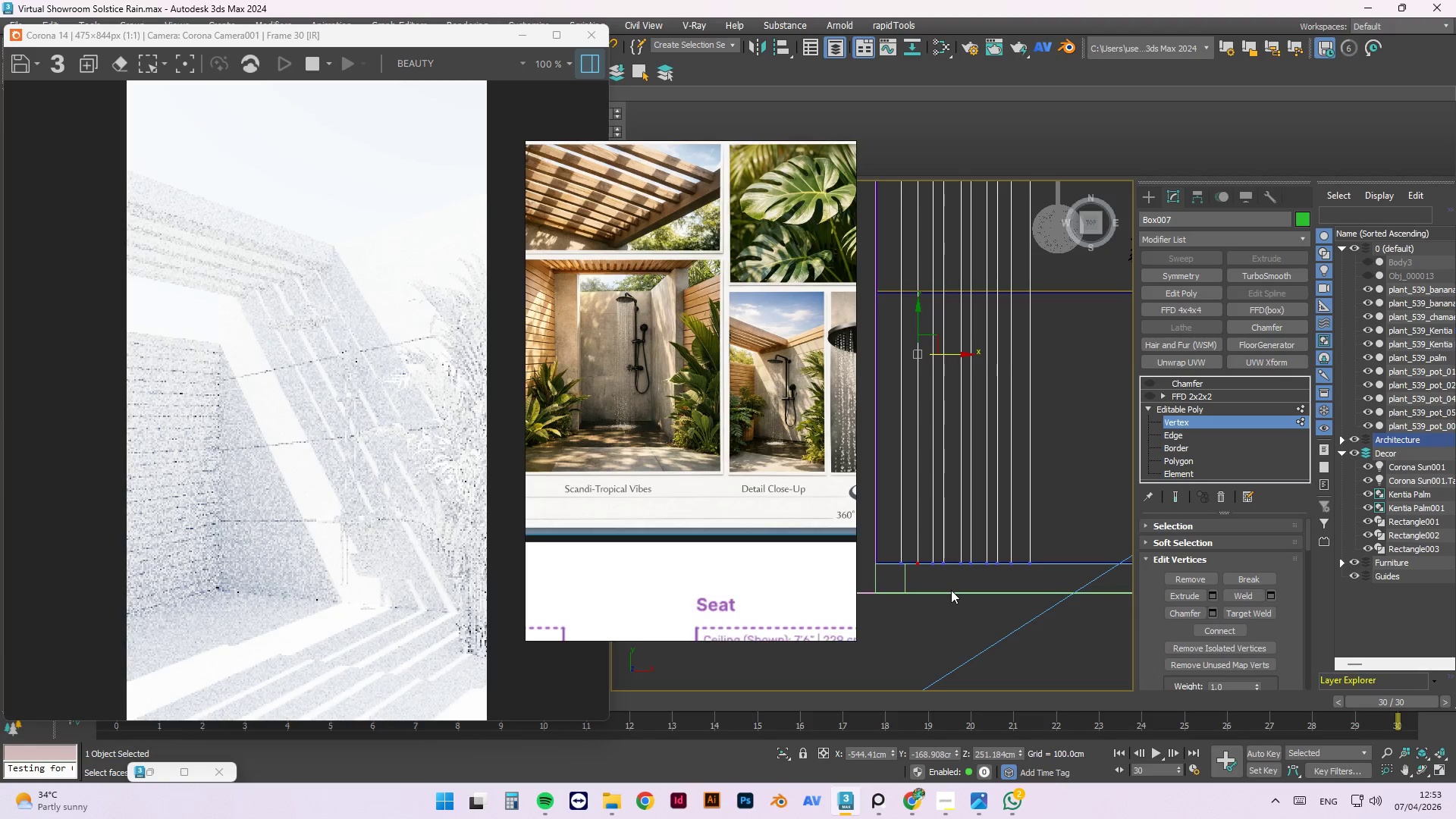 
scroll: coordinate [951, 590], scroll_direction: down, amount: 1.0
 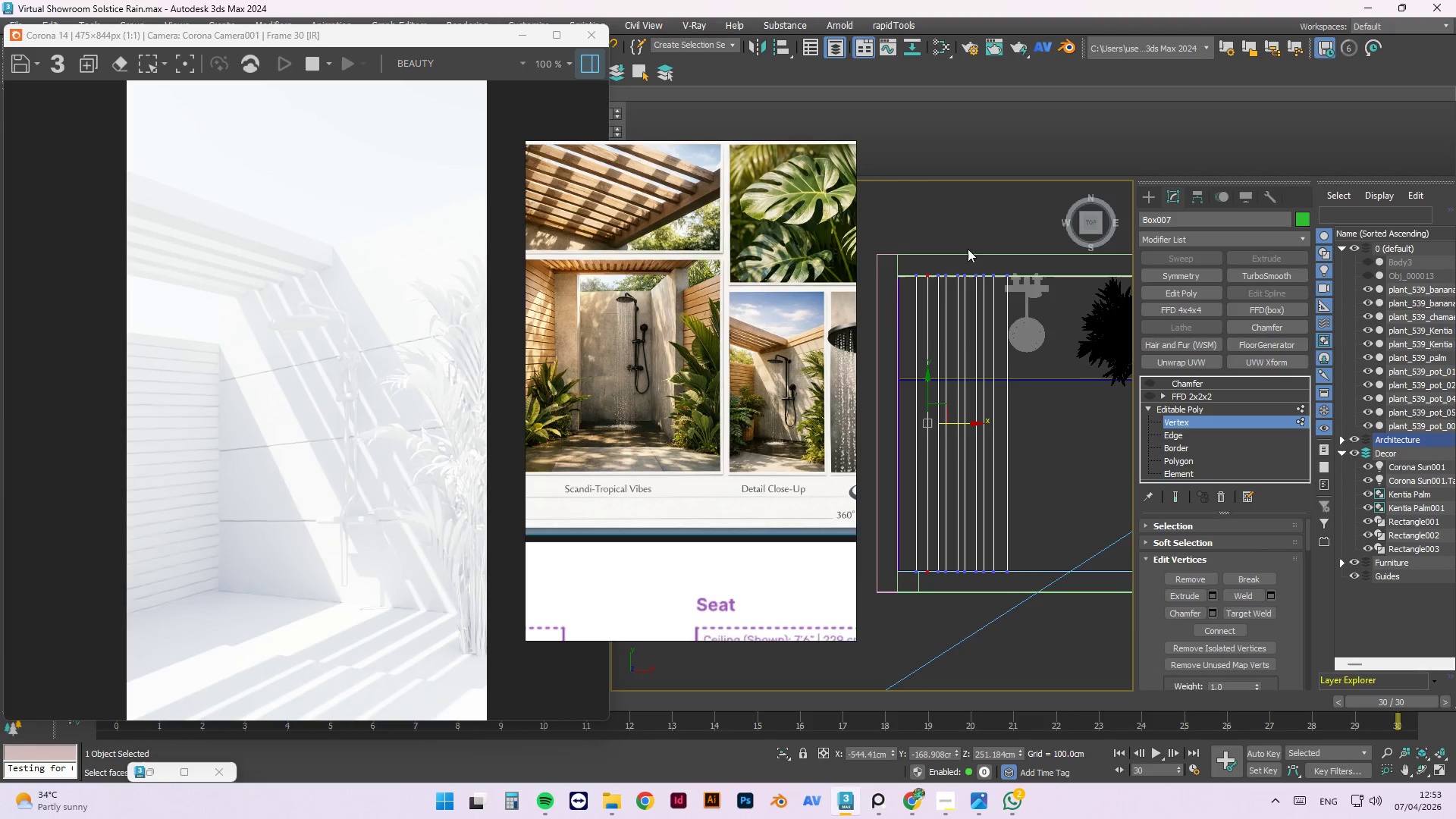 
left_click_drag(start_coordinate=[966, 232], to_coordinate=[951, 190])
 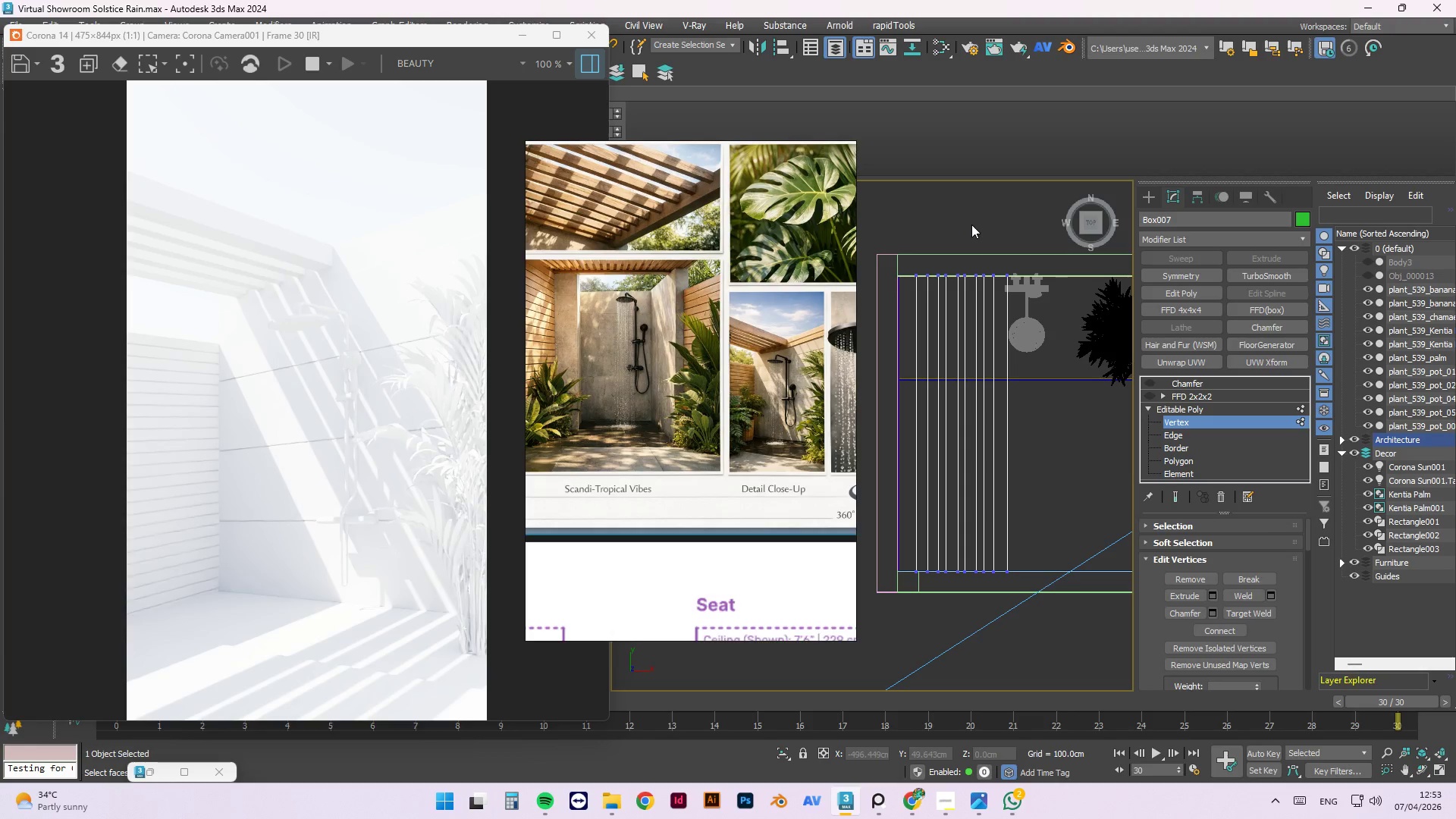 
left_click_drag(start_coordinate=[971, 224], to_coordinate=[970, 170])
 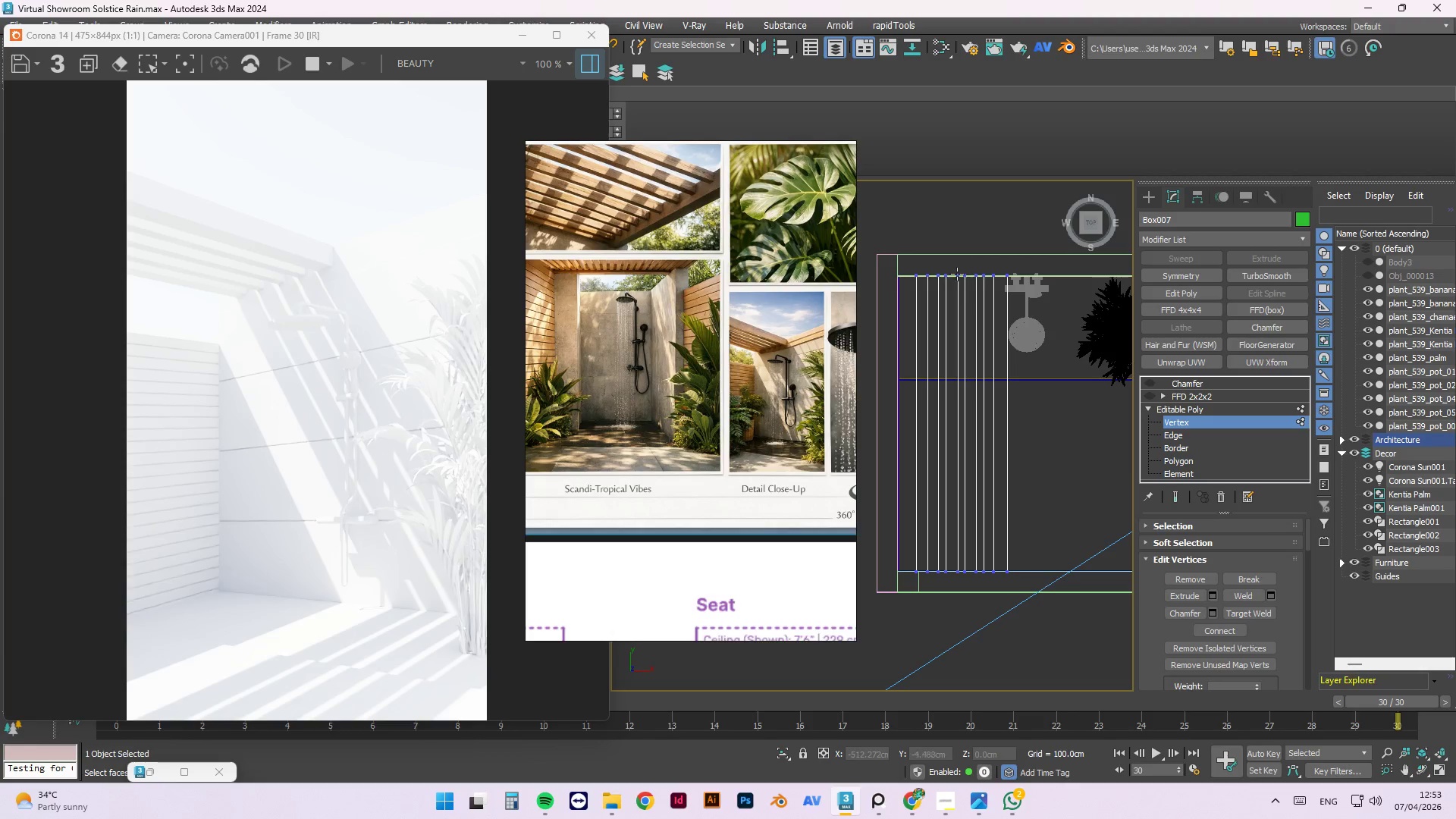 
scroll: coordinate [960, 297], scroll_direction: up, amount: 1.0
 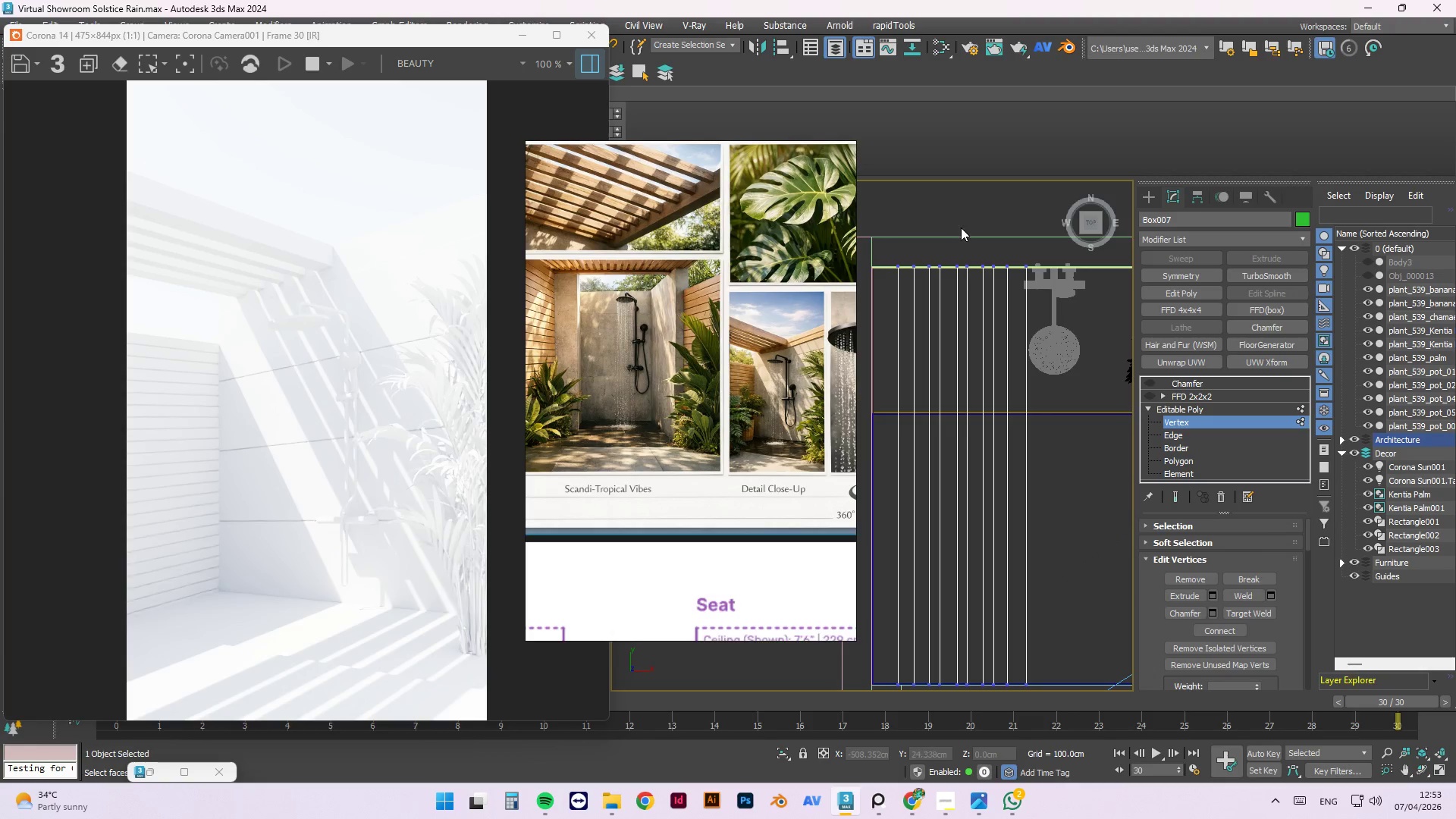 
left_click_drag(start_coordinate=[961, 228], to_coordinate=[950, 698])
 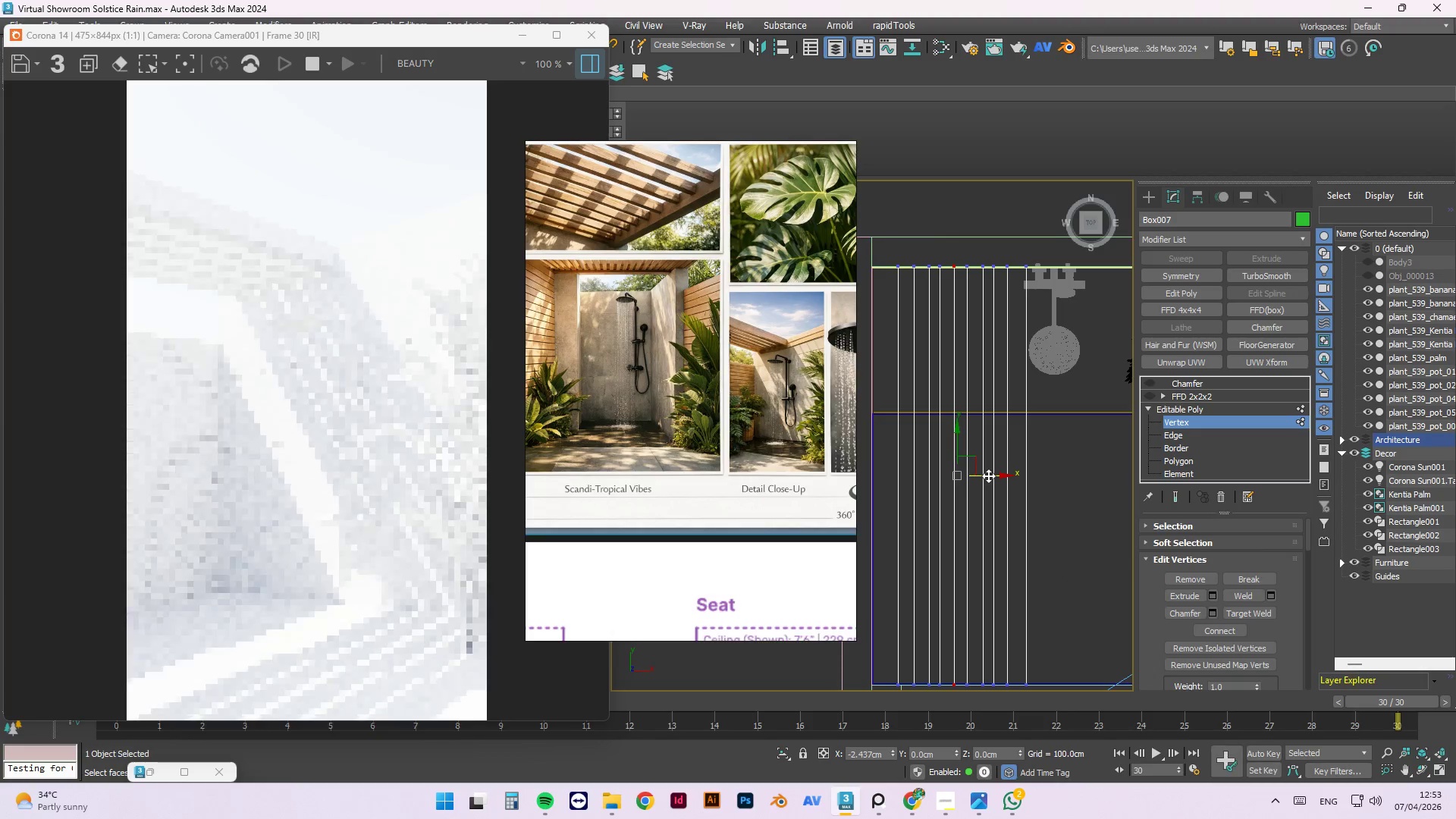 
wait(5.69)
 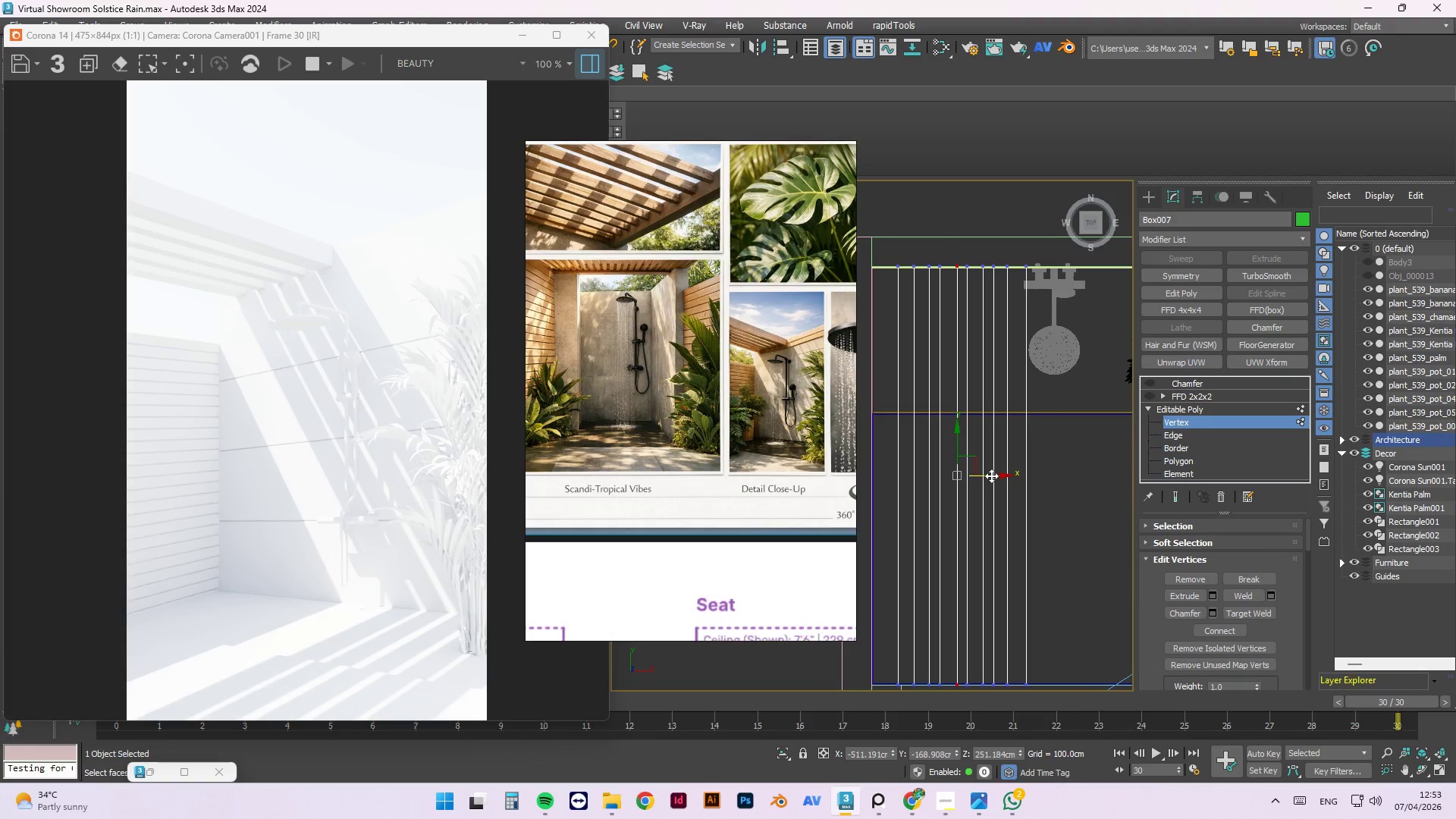 
scroll: coordinate [930, 275], scroll_direction: down, amount: 1.0
 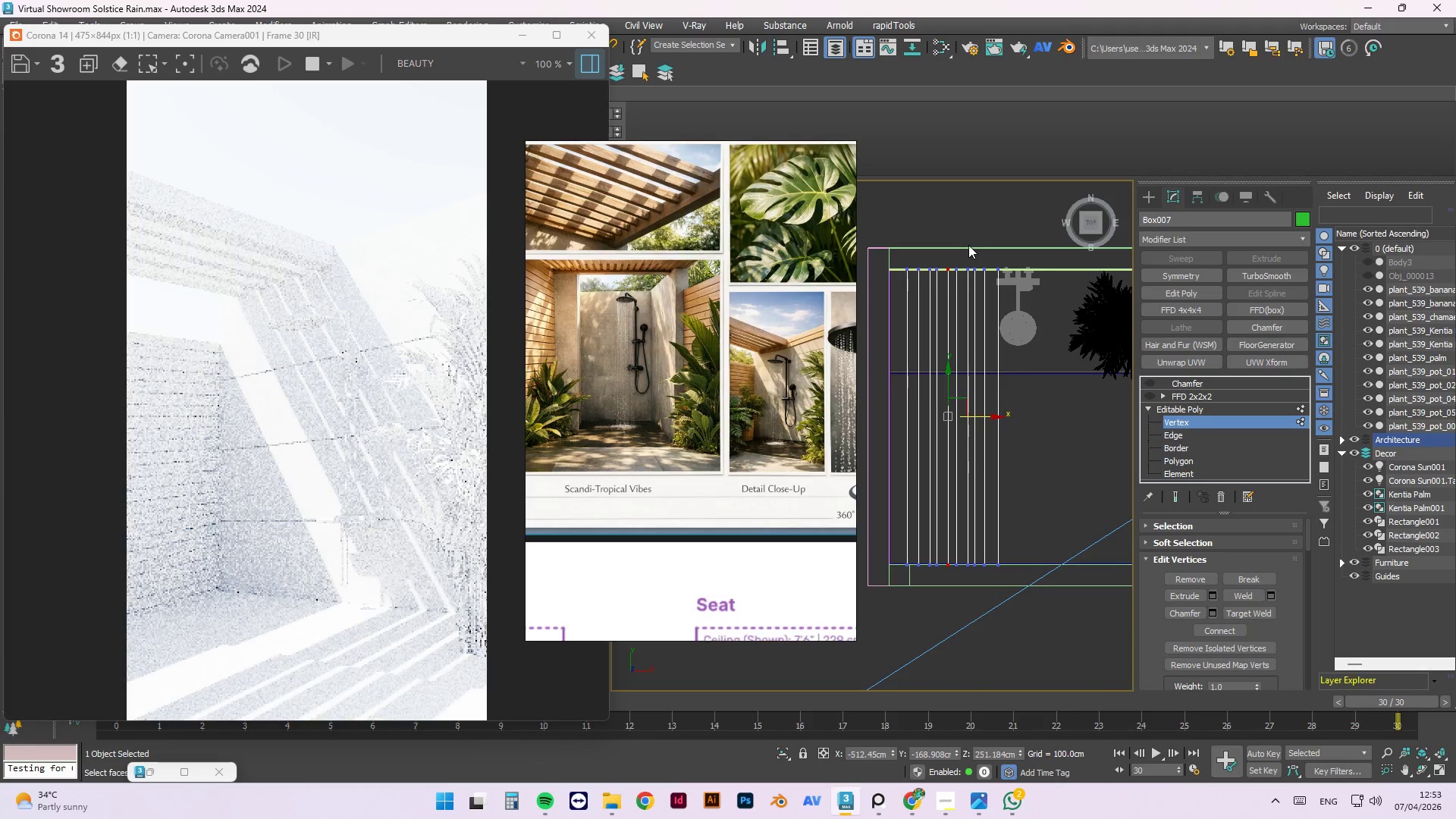 
left_click([967, 233])
 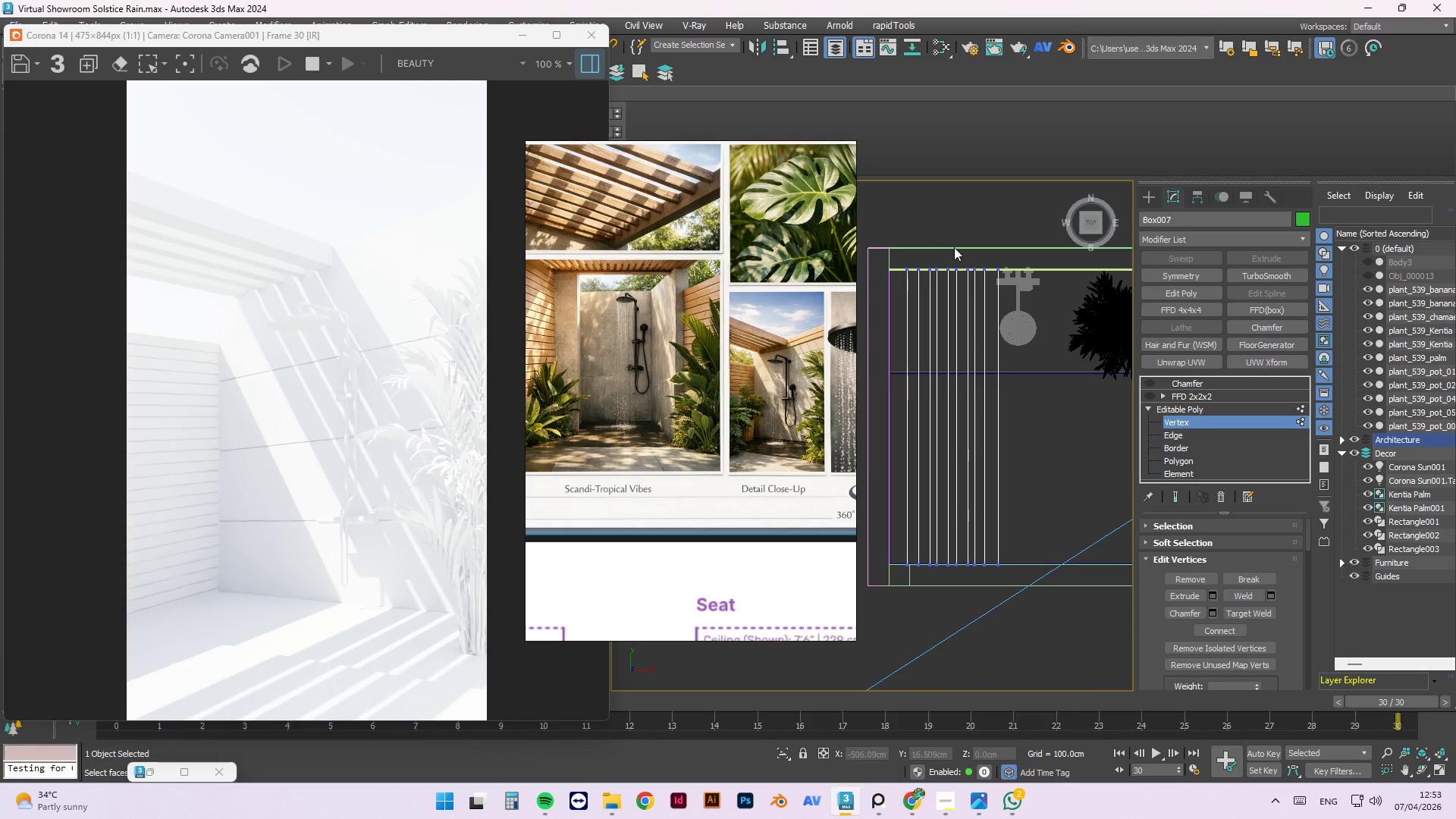 
key(Control+Z)
 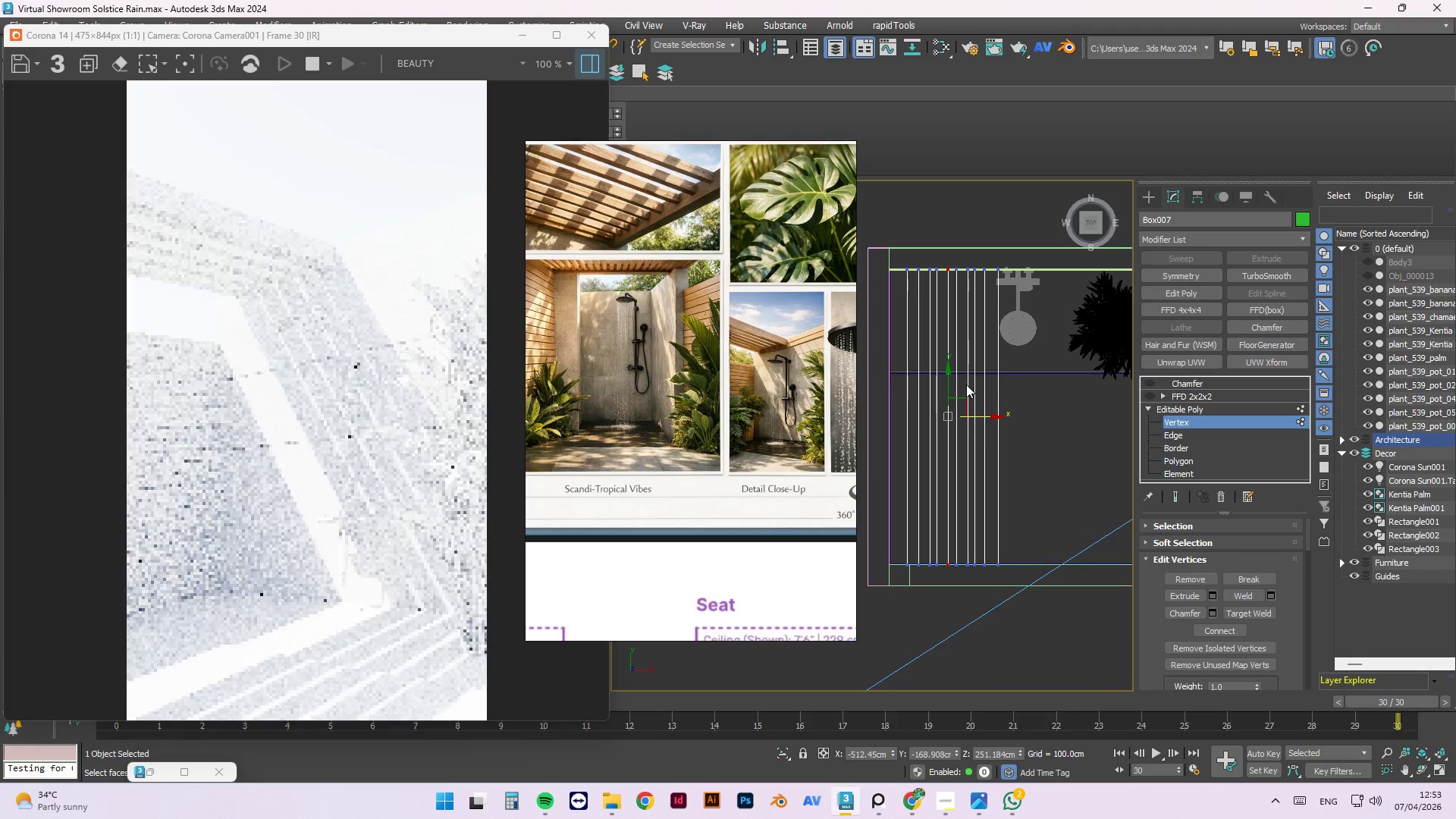 
scroll: coordinate [962, 398], scroll_direction: up, amount: 2.0
 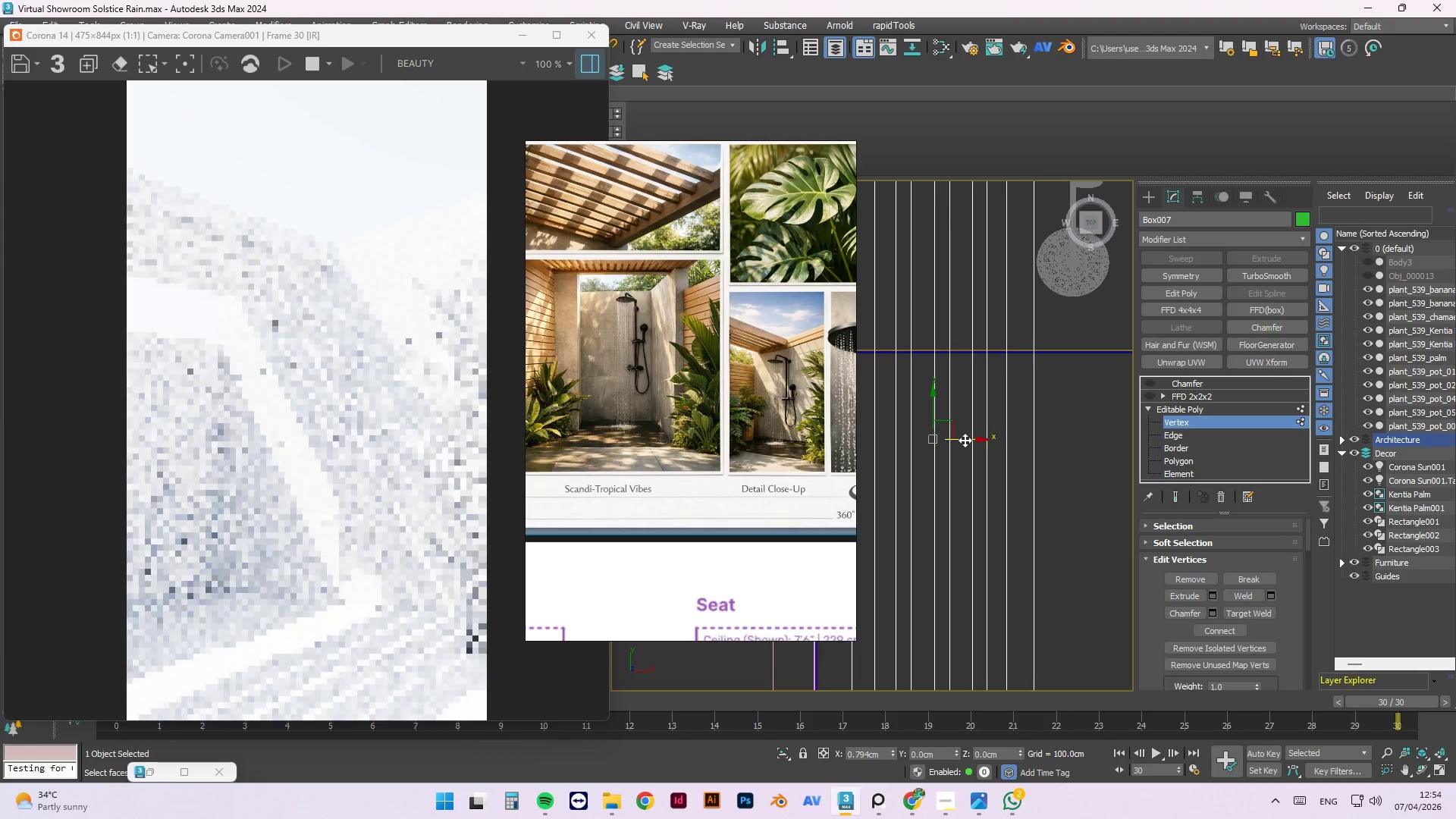 
scroll: coordinate [886, 390], scroll_direction: down, amount: 2.0
 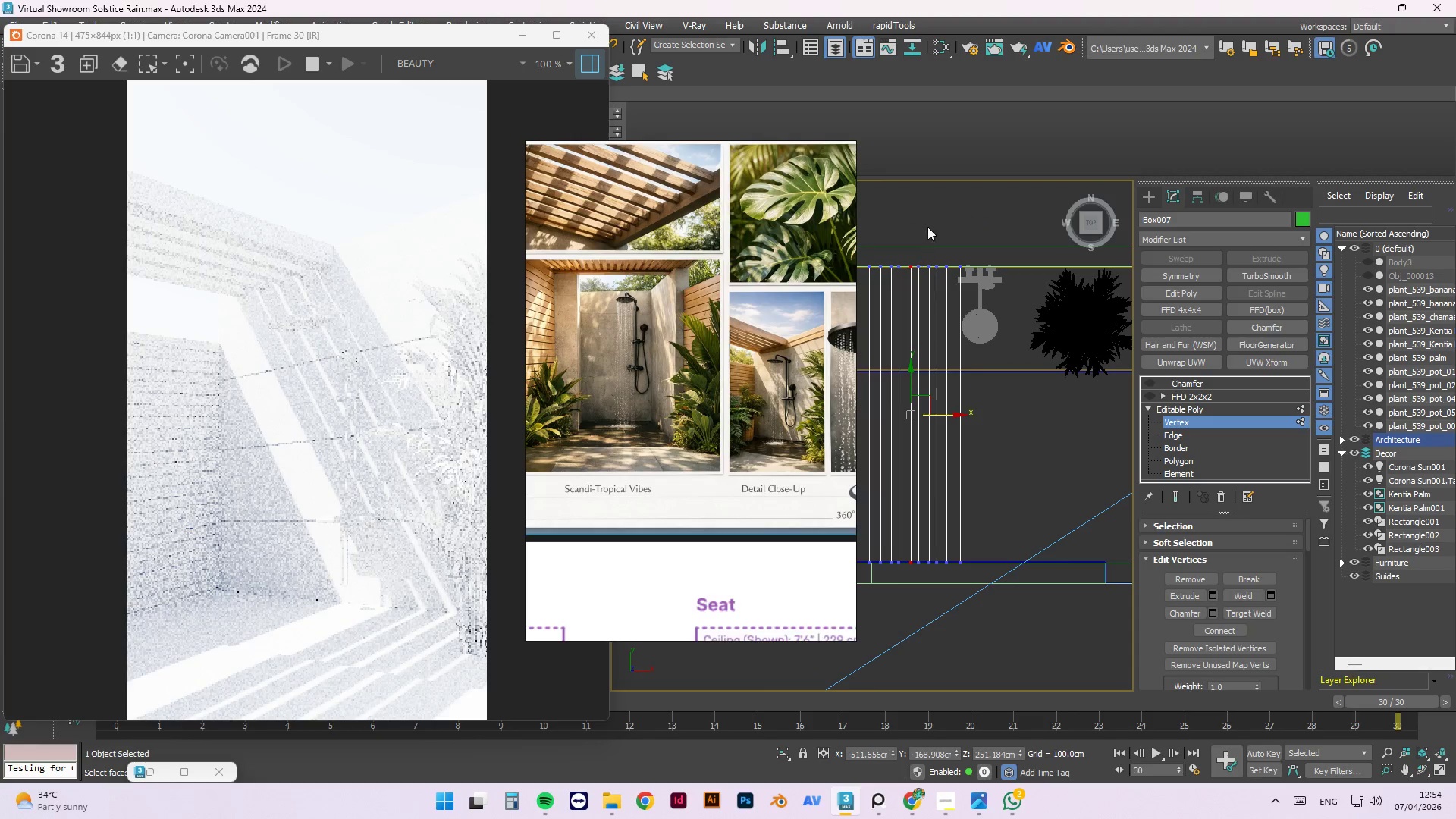 
left_click([928, 219])
 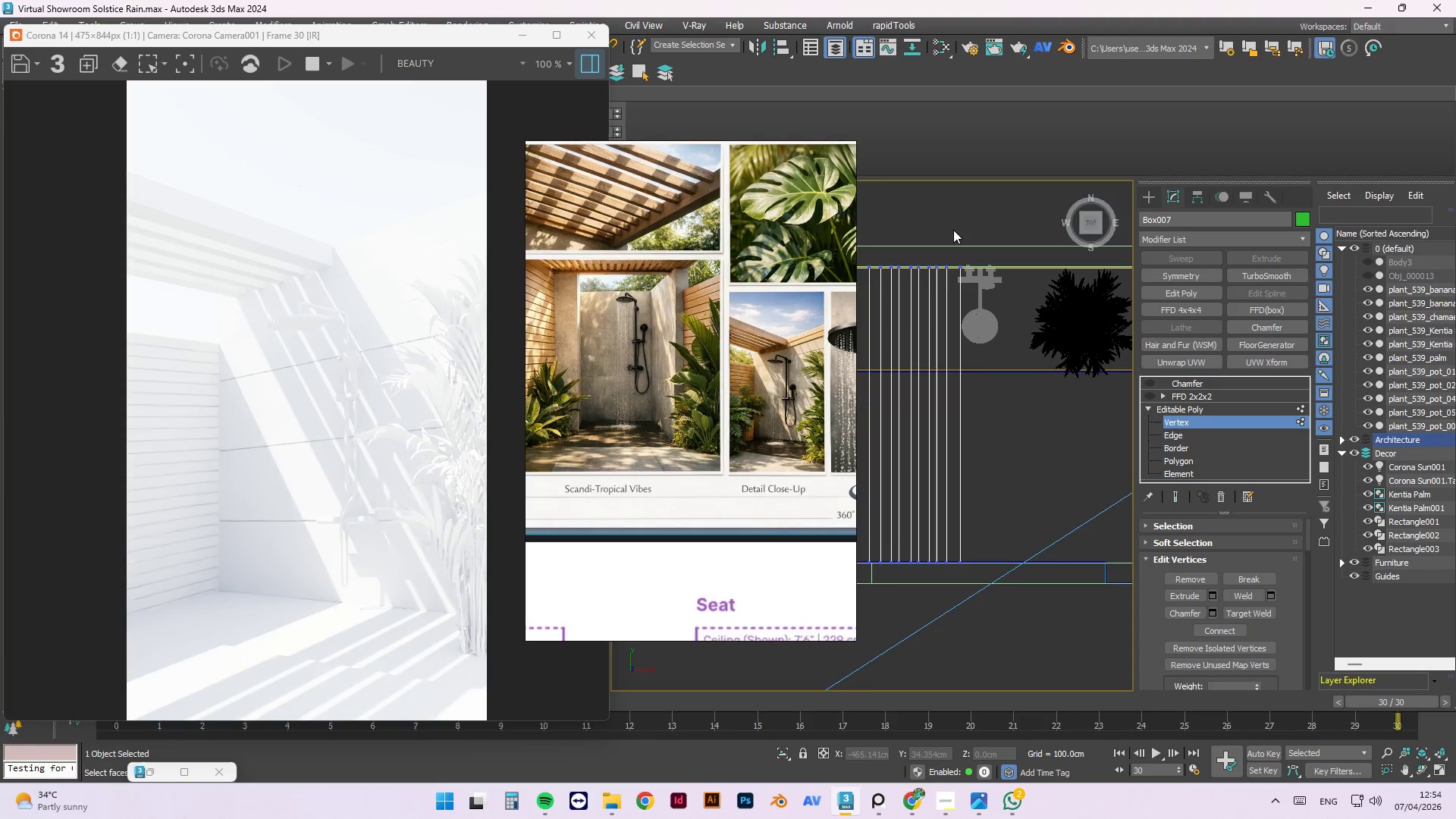 
left_click_drag(start_coordinate=[955, 233], to_coordinate=[944, 579])
 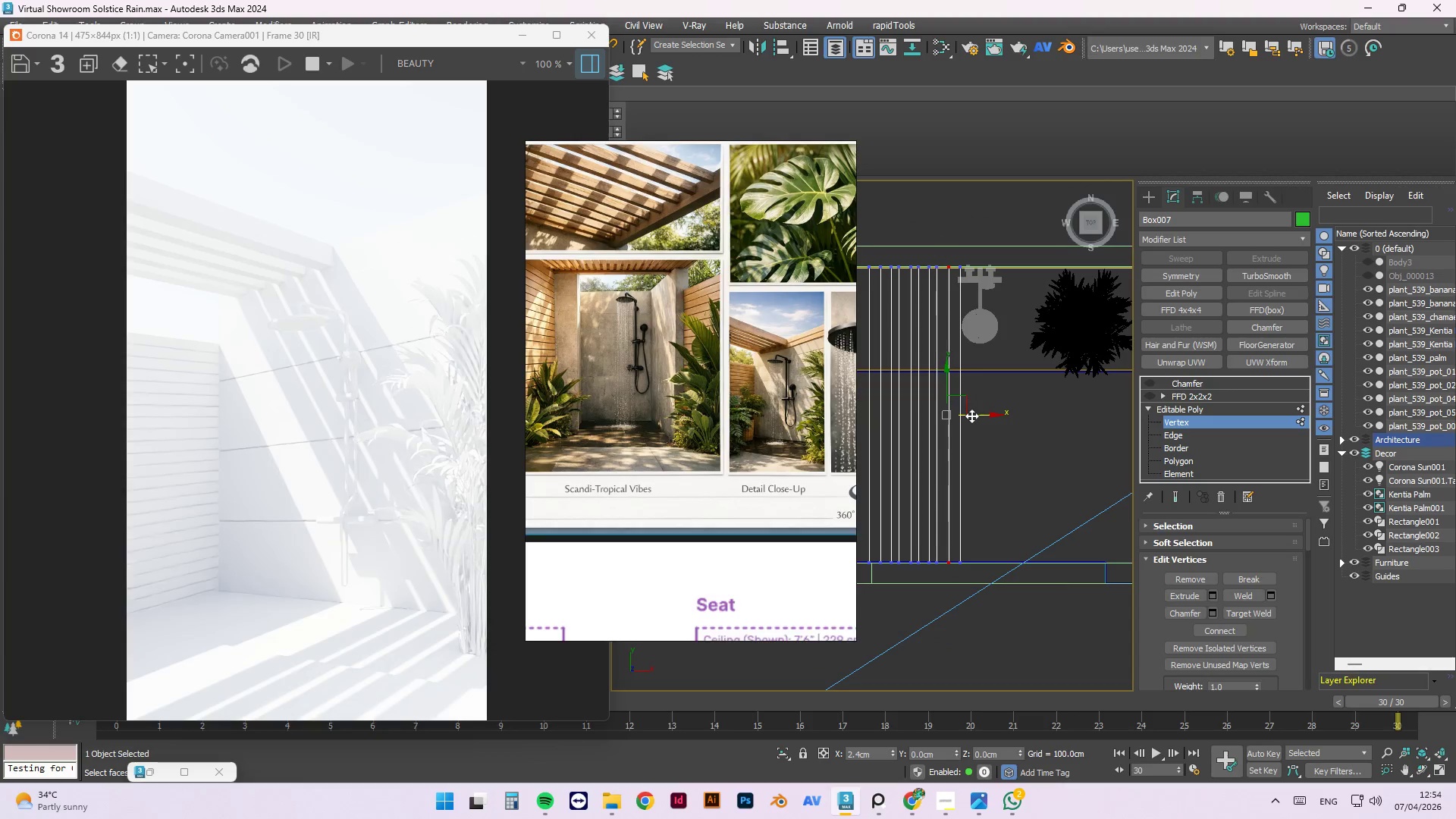 
wait(10.89)
 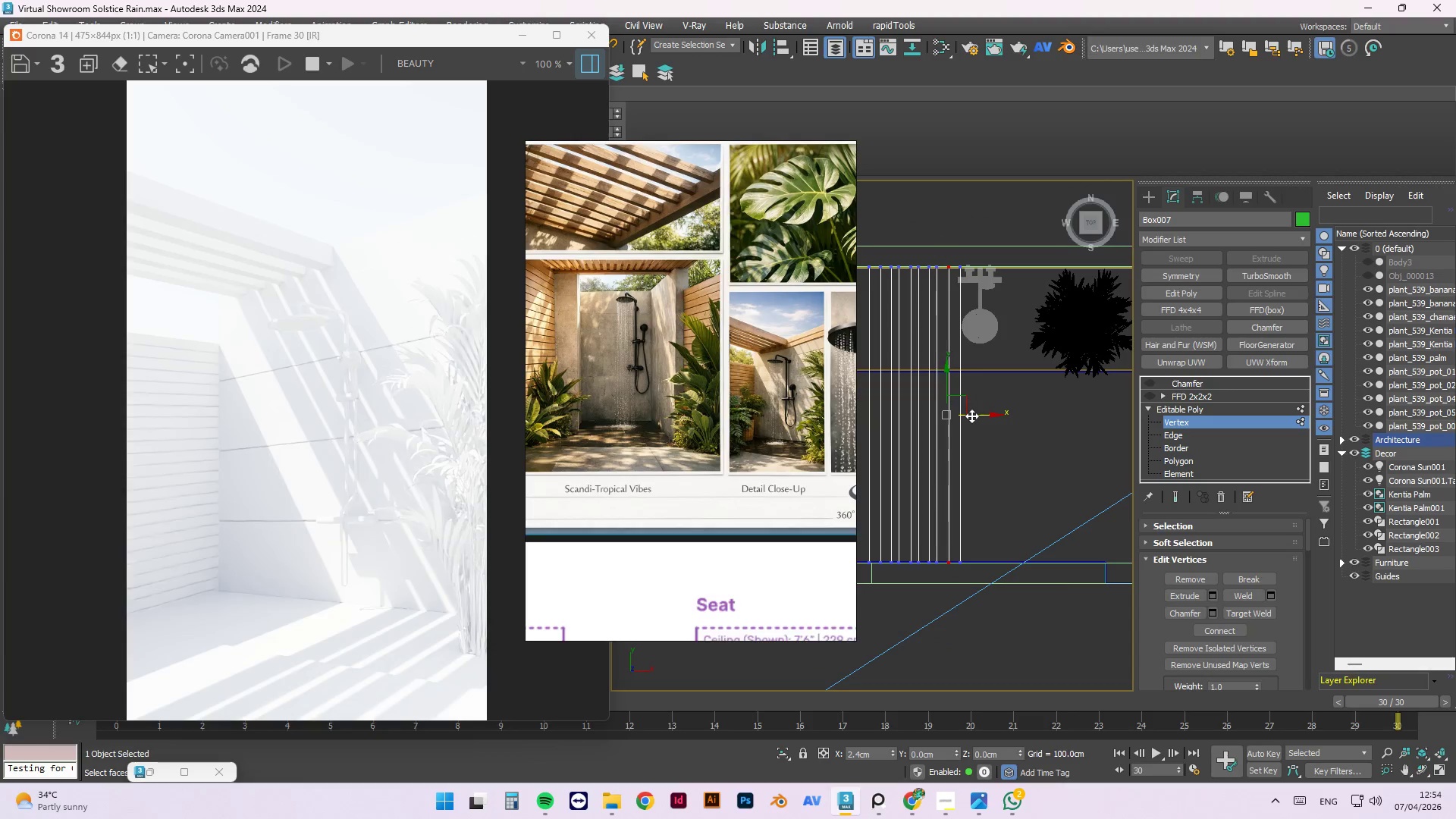 
scroll: coordinate [1044, 466], scroll_direction: down, amount: 3.0
 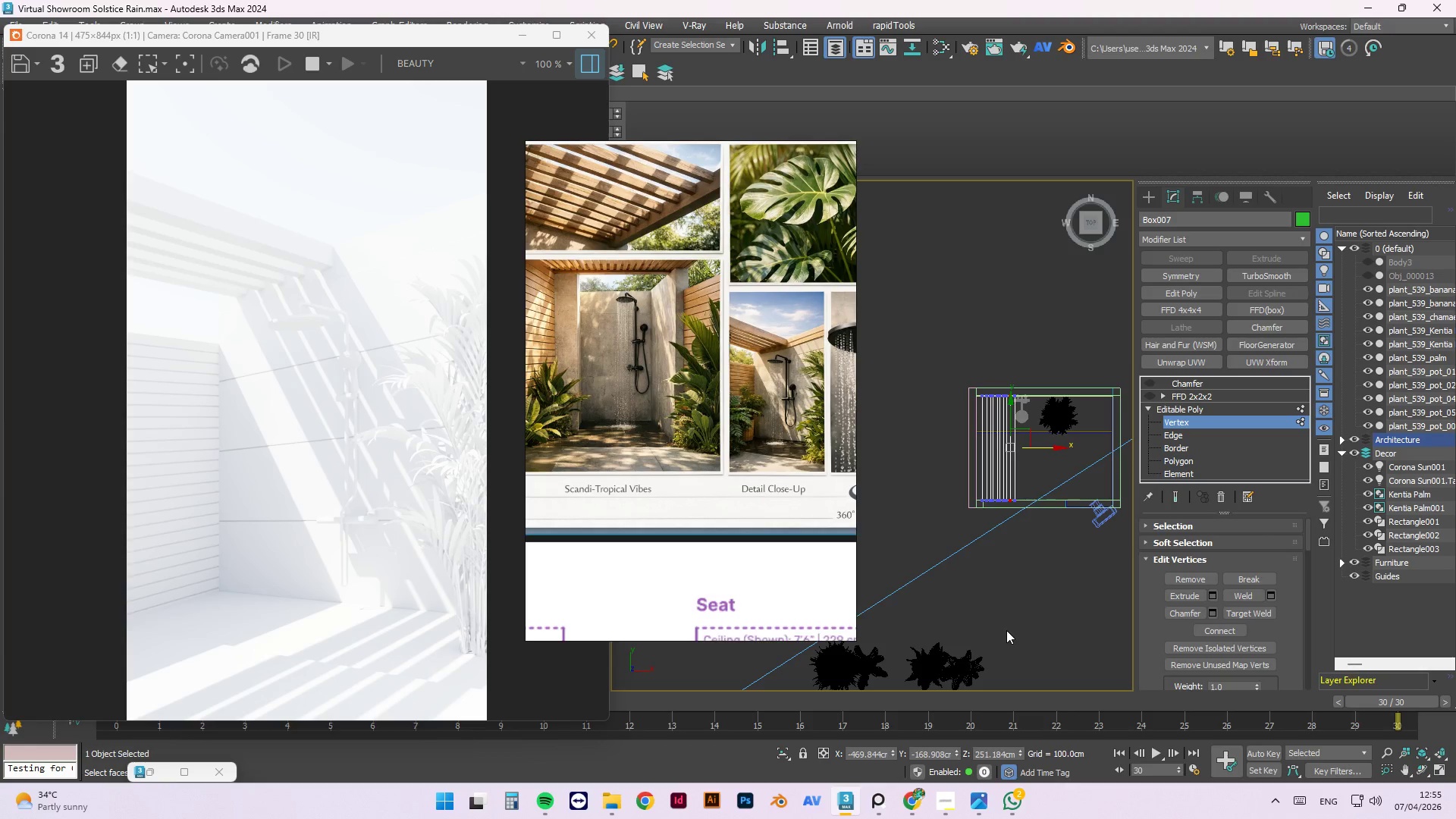 
wait(47.48)
 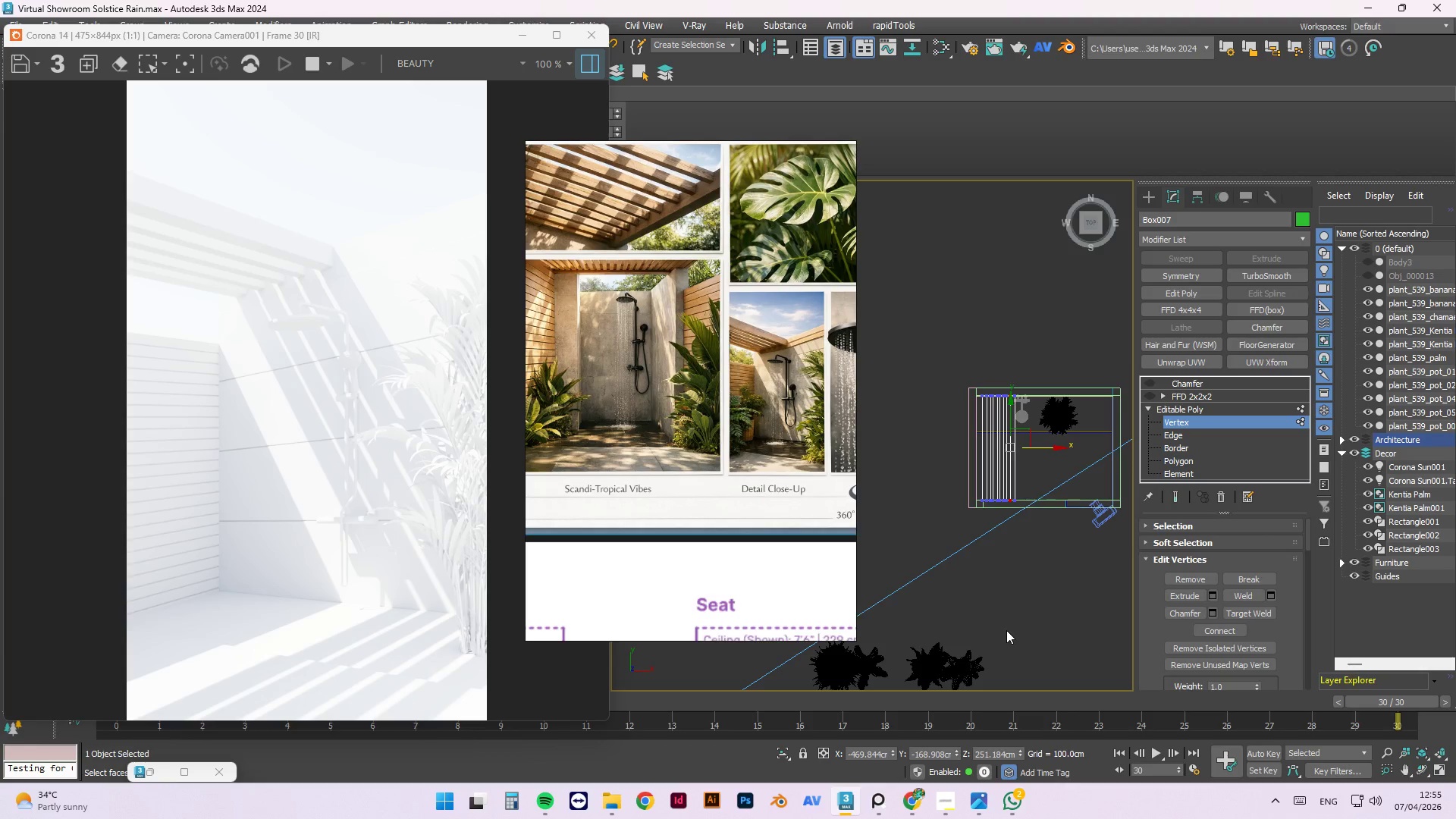 
left_click([1064, 555])
 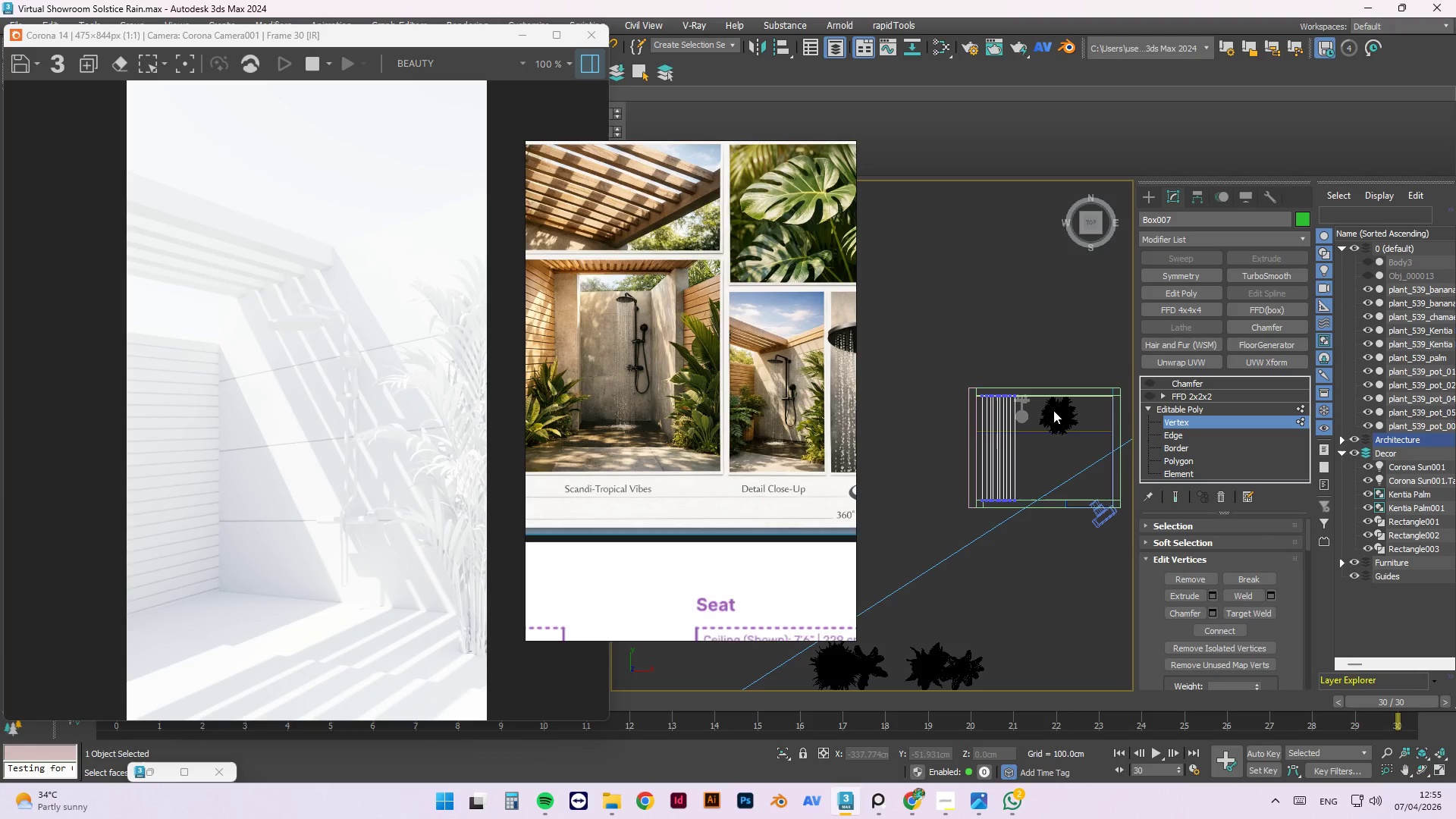 
left_click([1062, 413])
 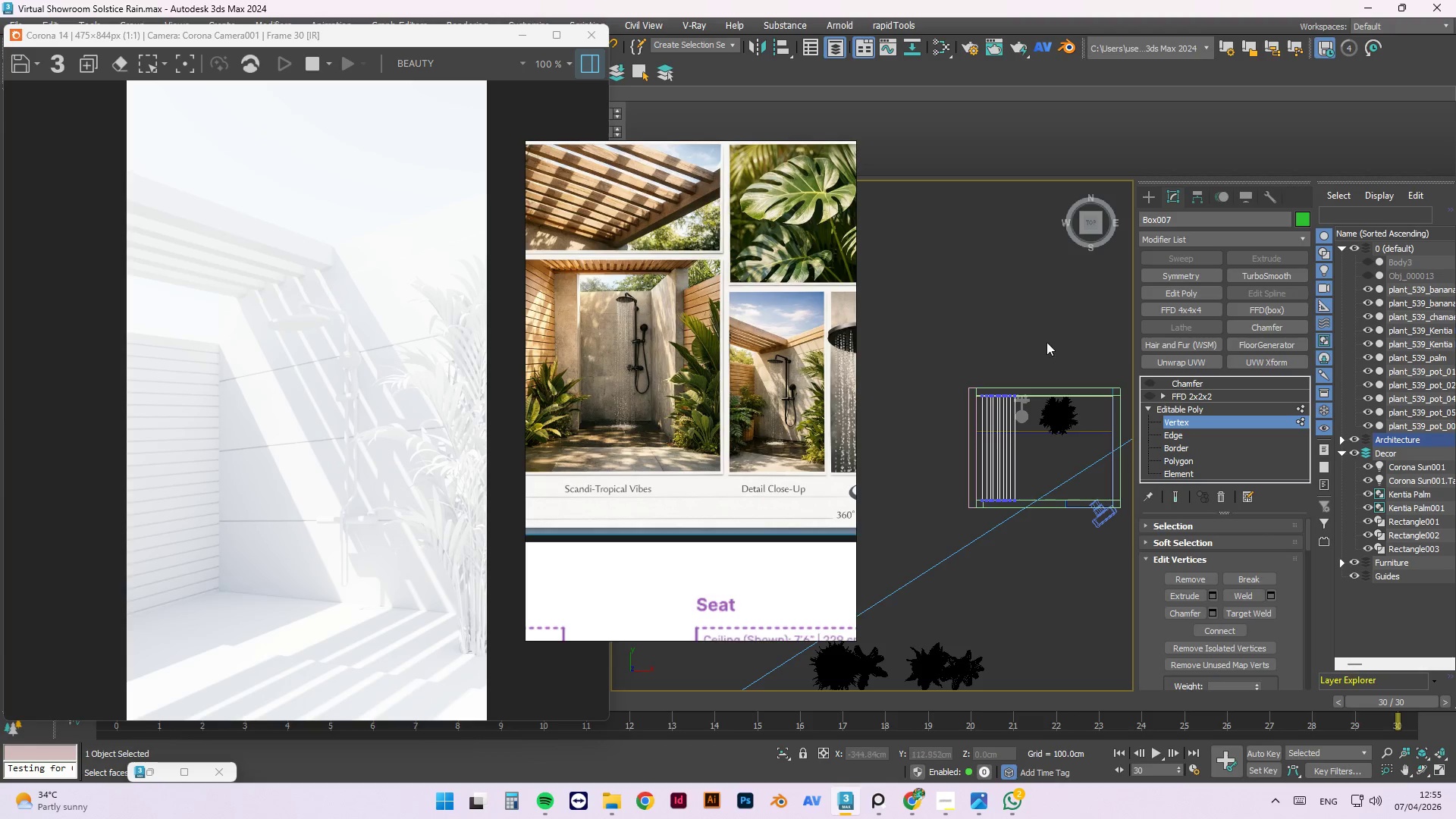 
right_click([1042, 324])
 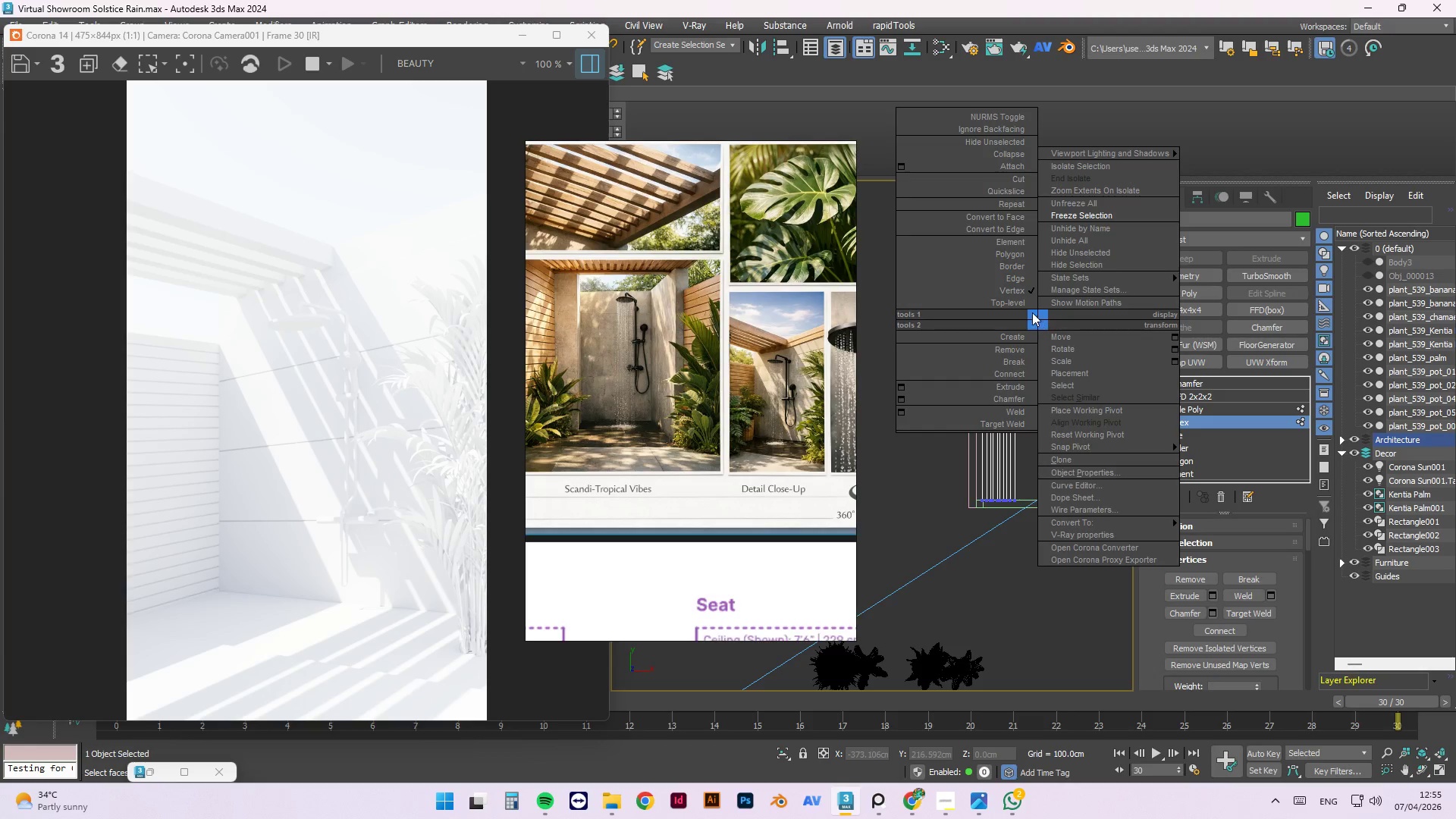 
left_click([1025, 305])
 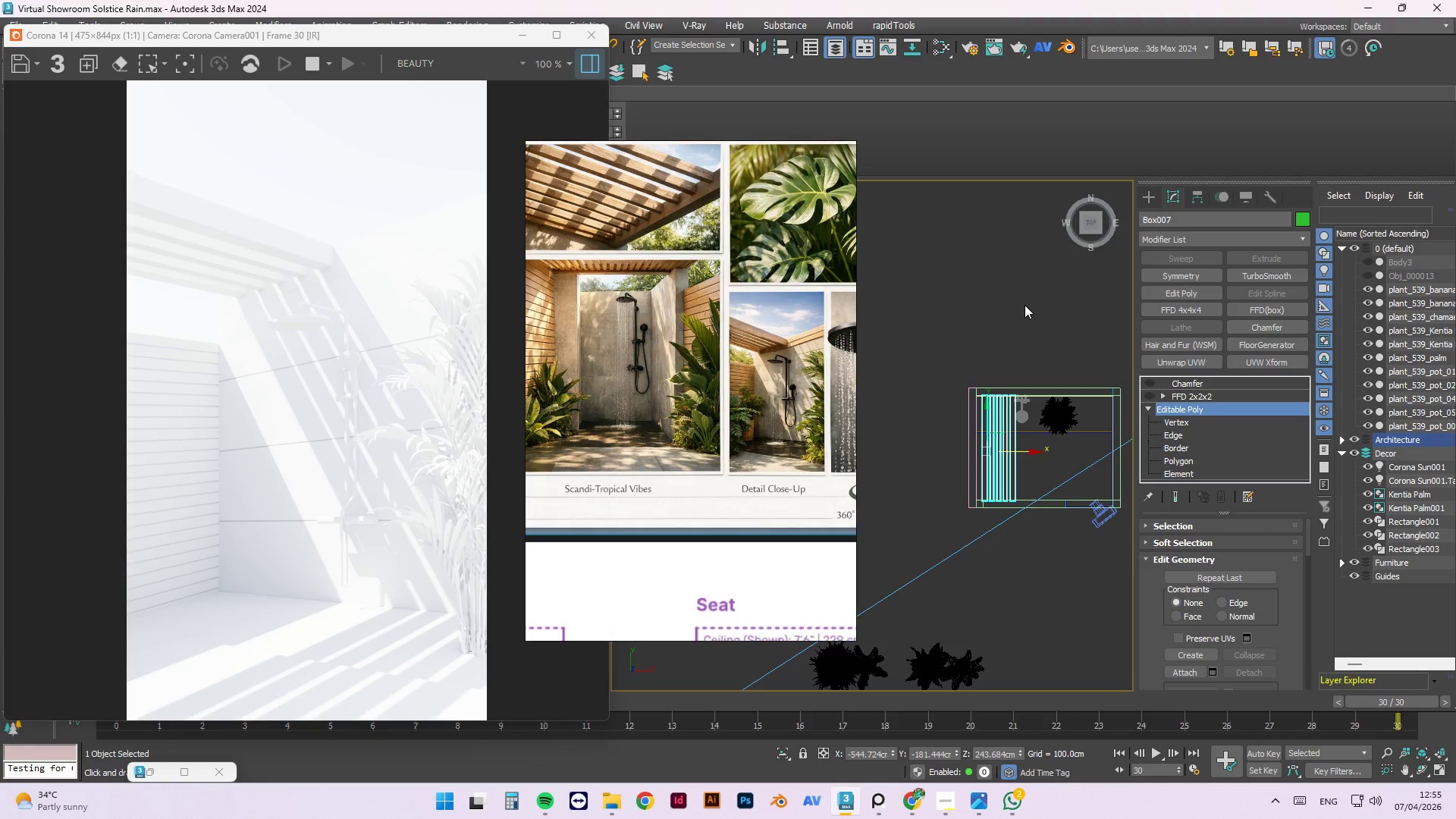 
wait(11.2)
 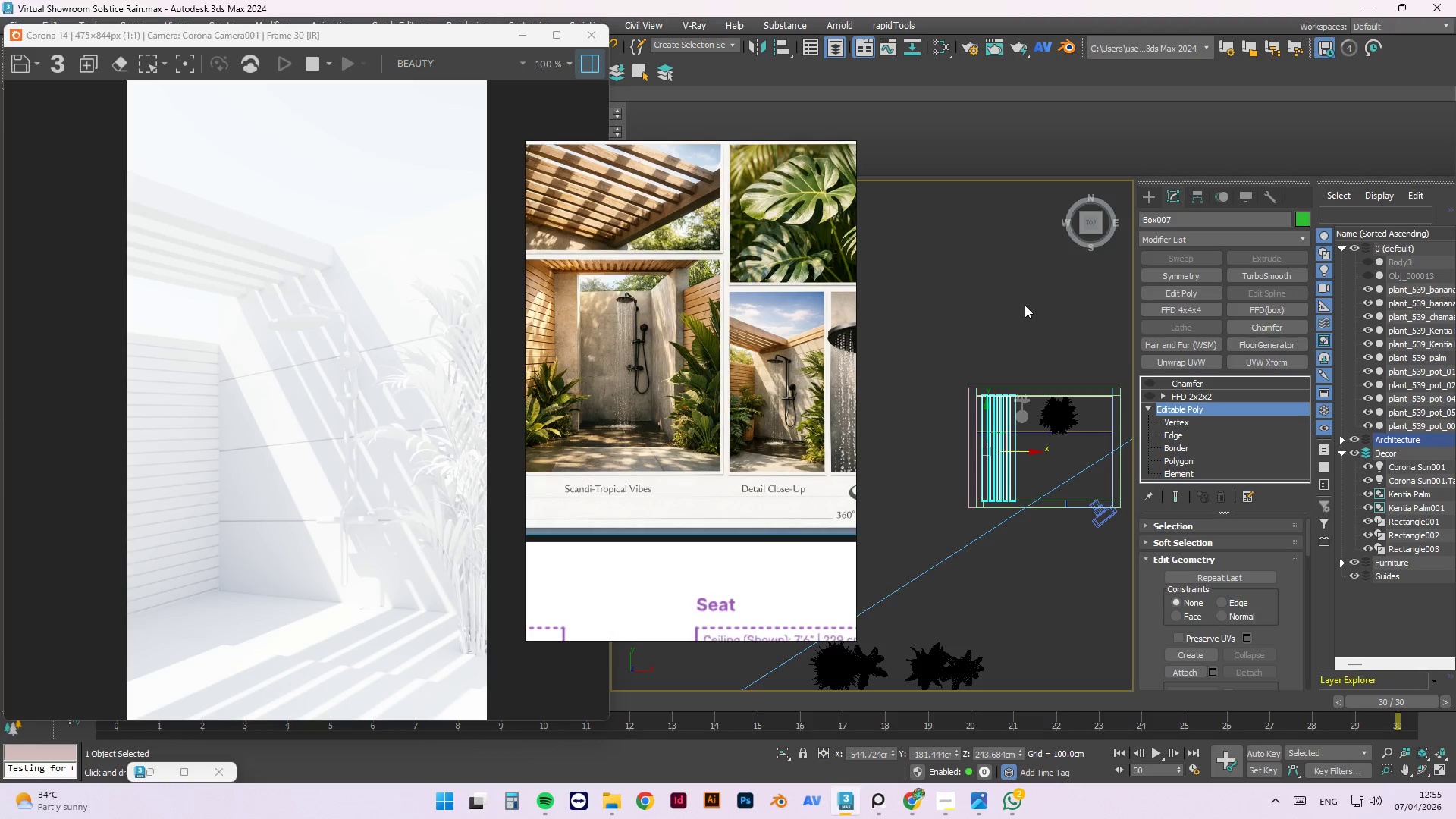 
left_click([956, 266])
 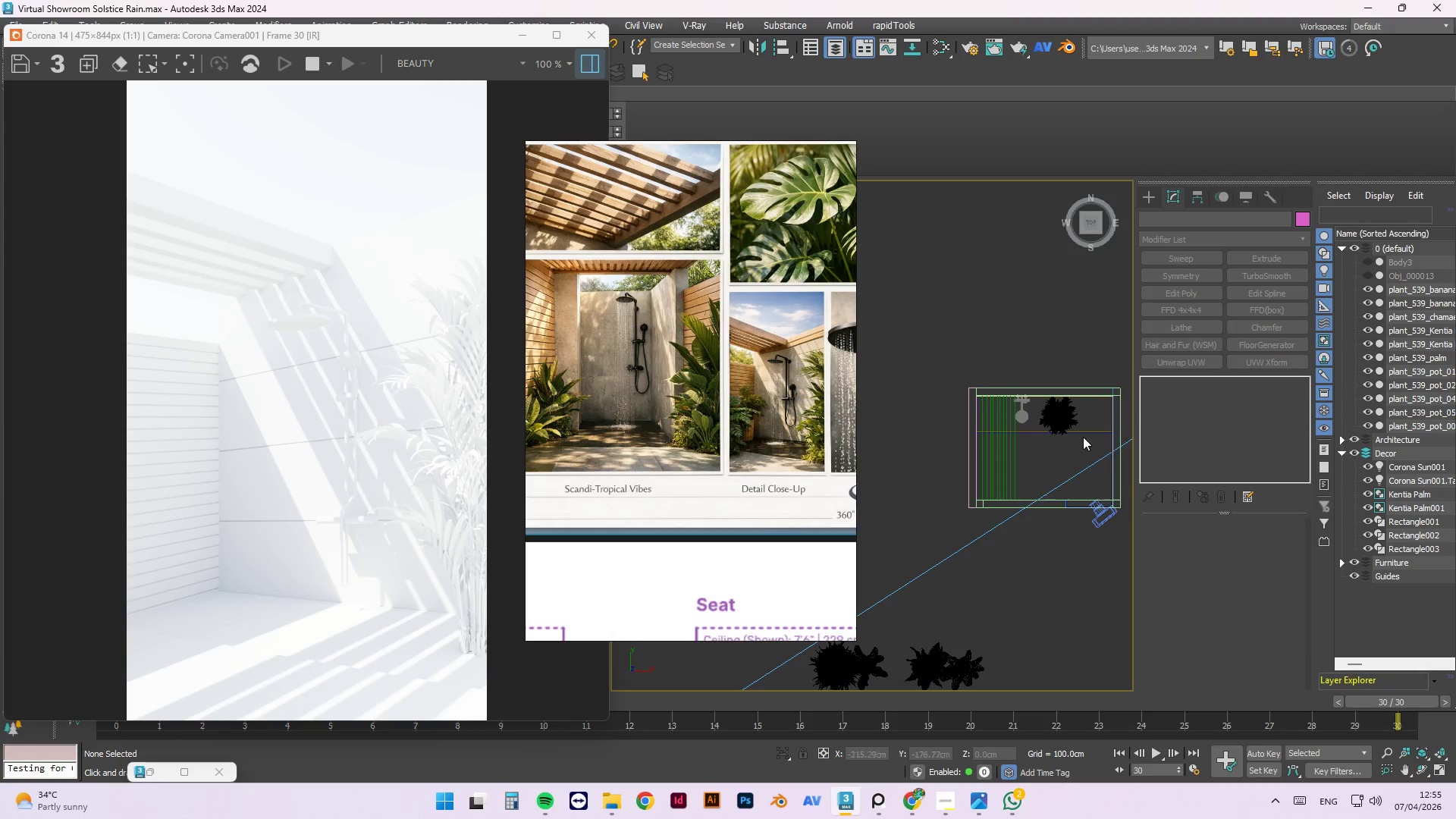 
scroll: coordinate [1049, 409], scroll_direction: down, amount: 5.0
 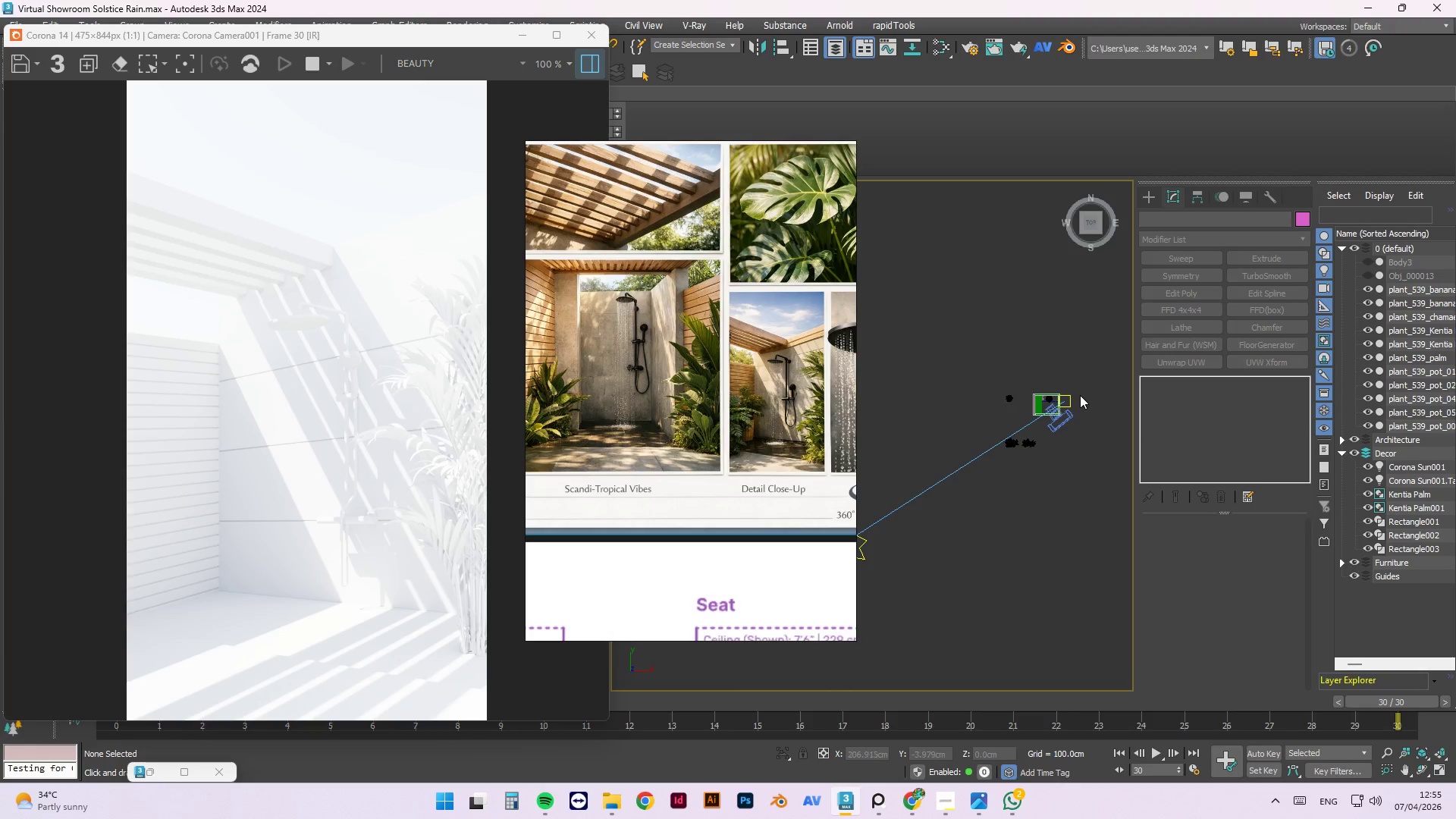 
scroll: coordinate [915, 345], scroll_direction: up, amount: 5.0
 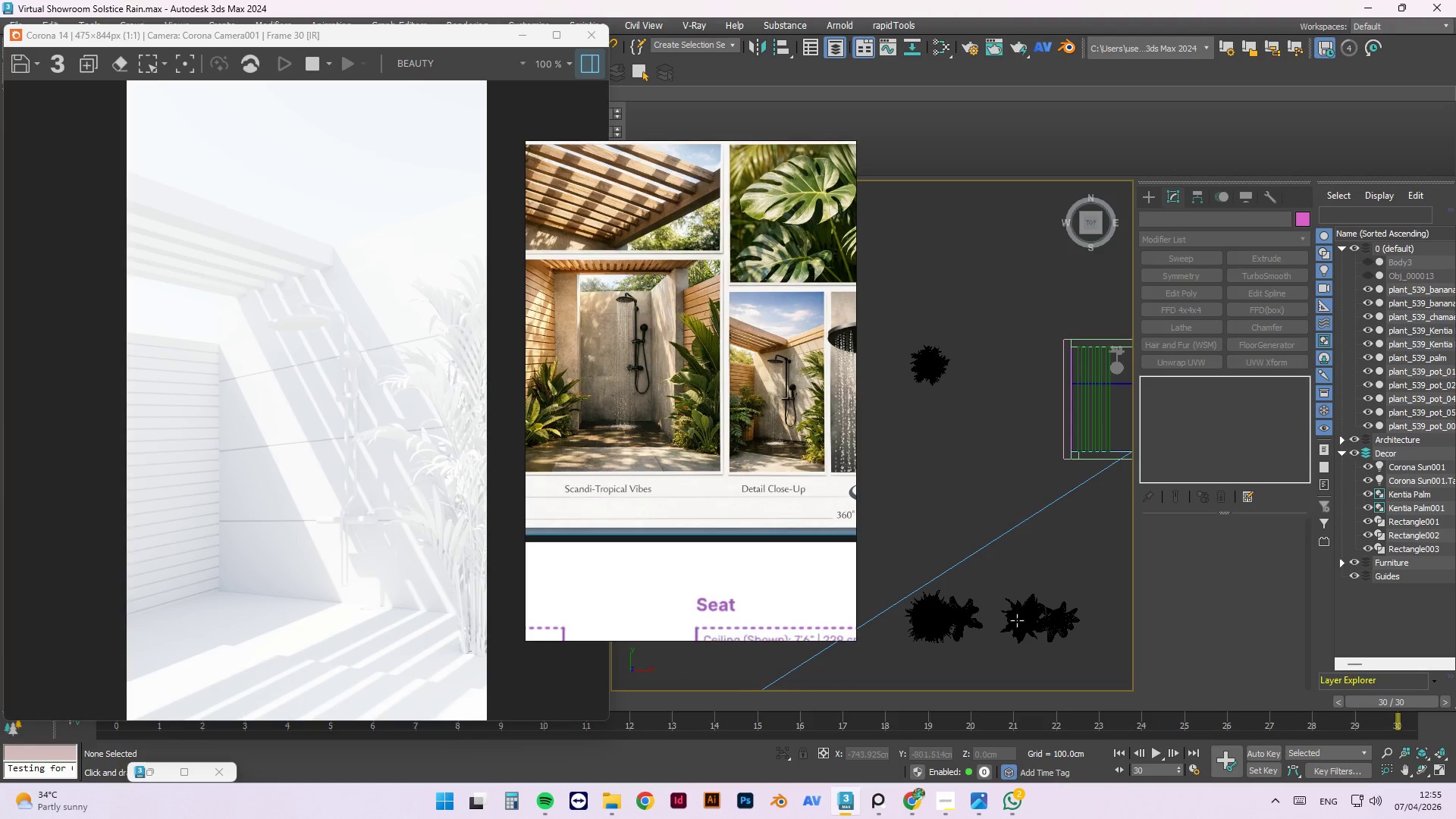 
left_click([1017, 620])
 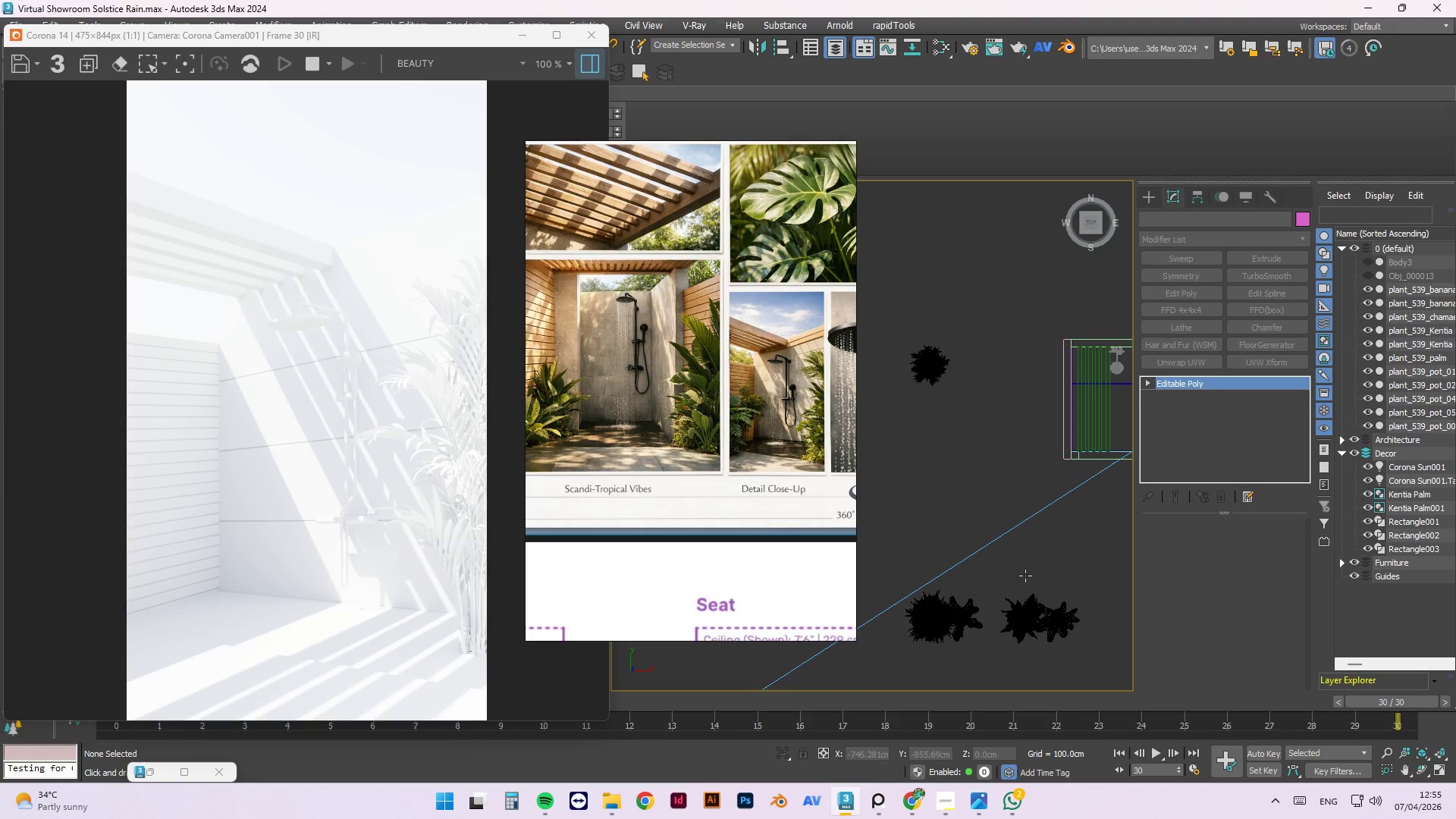 
scroll: coordinate [1026, 572], scroll_direction: down, amount: 3.0
 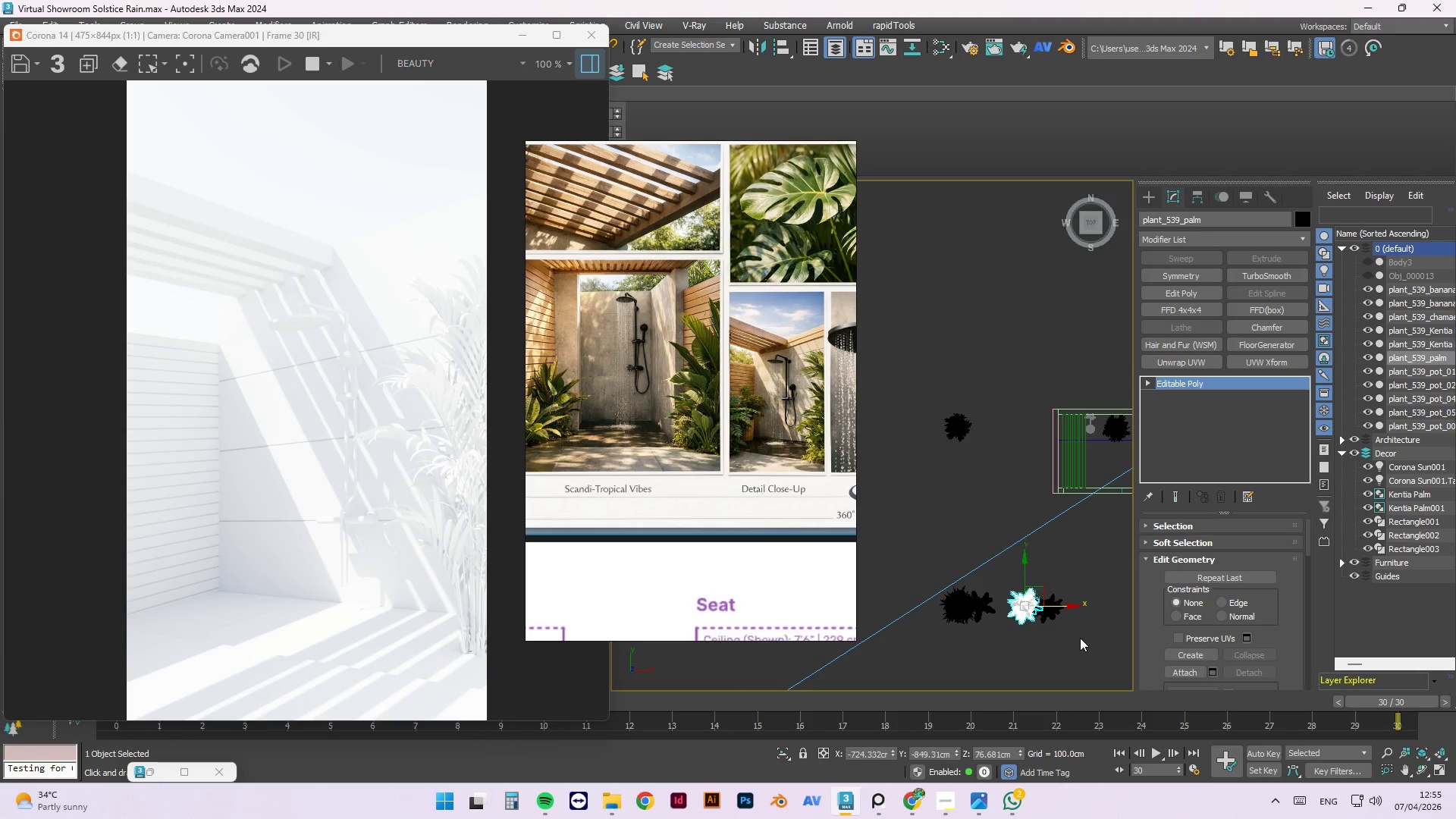 
hold_key(key=AltLeft, duration=0.77)
 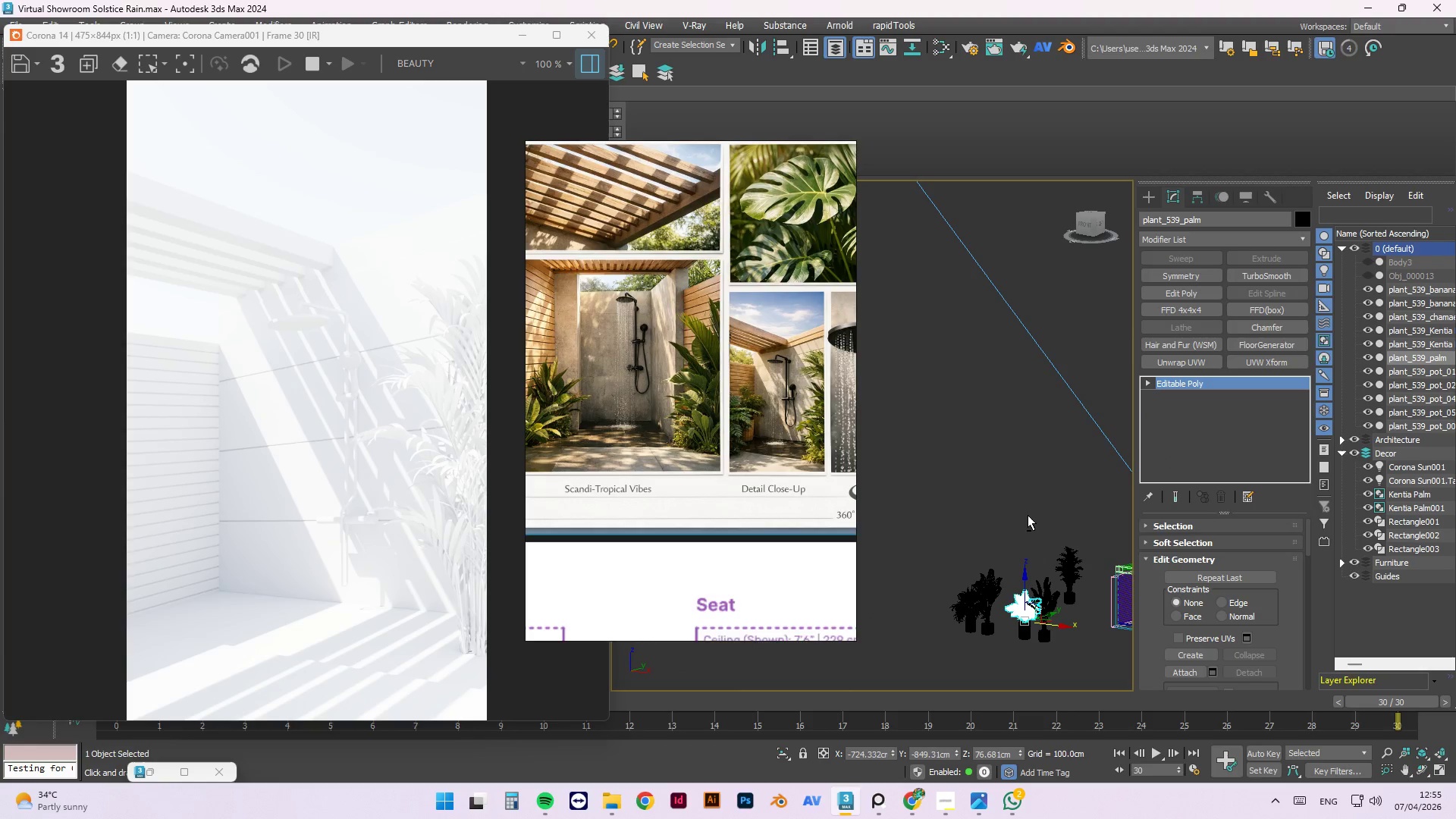 
key(Control+S)
 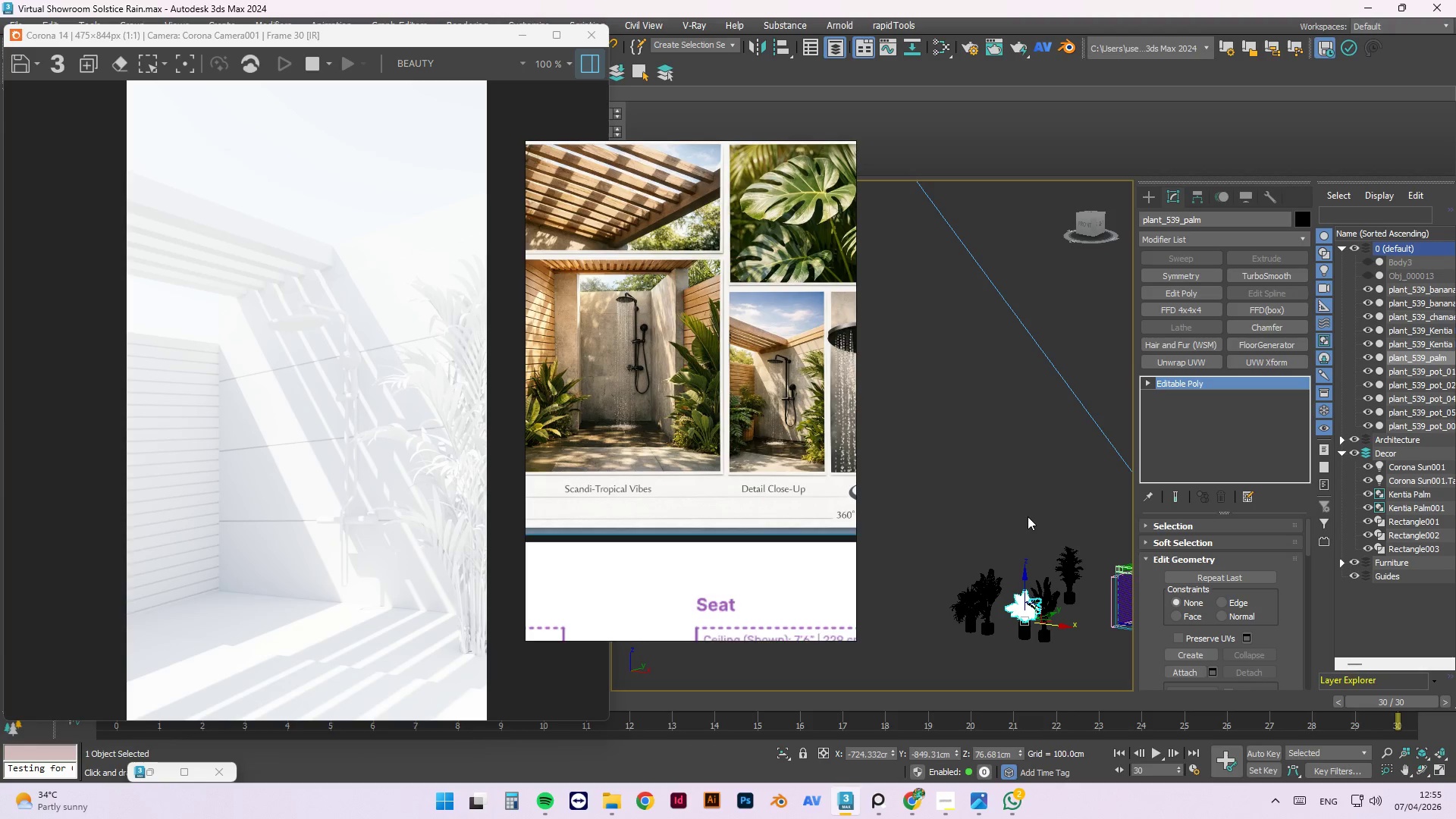 
wait(10.16)
 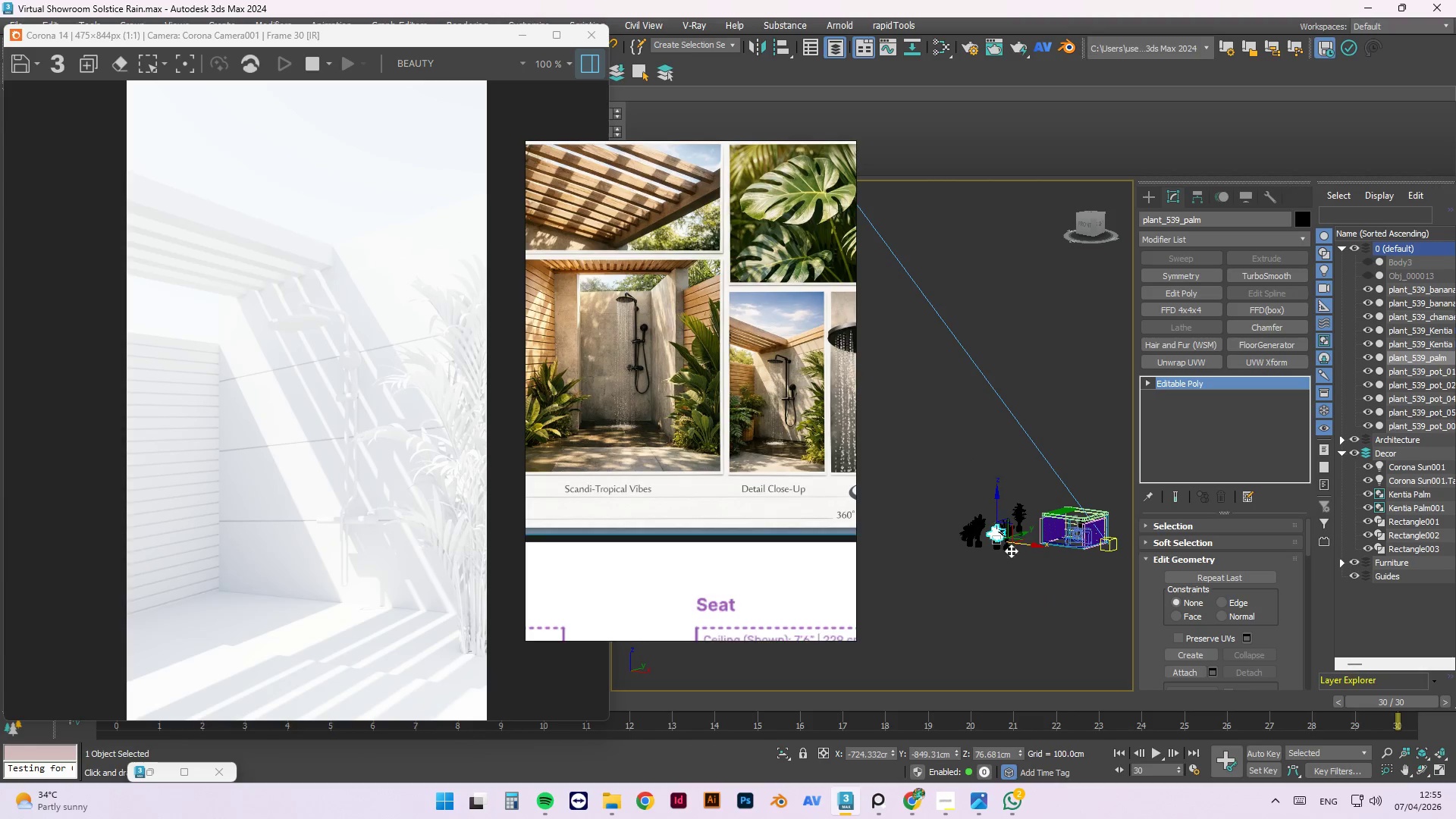 
hold_key(key=AltLeft, duration=0.55)
 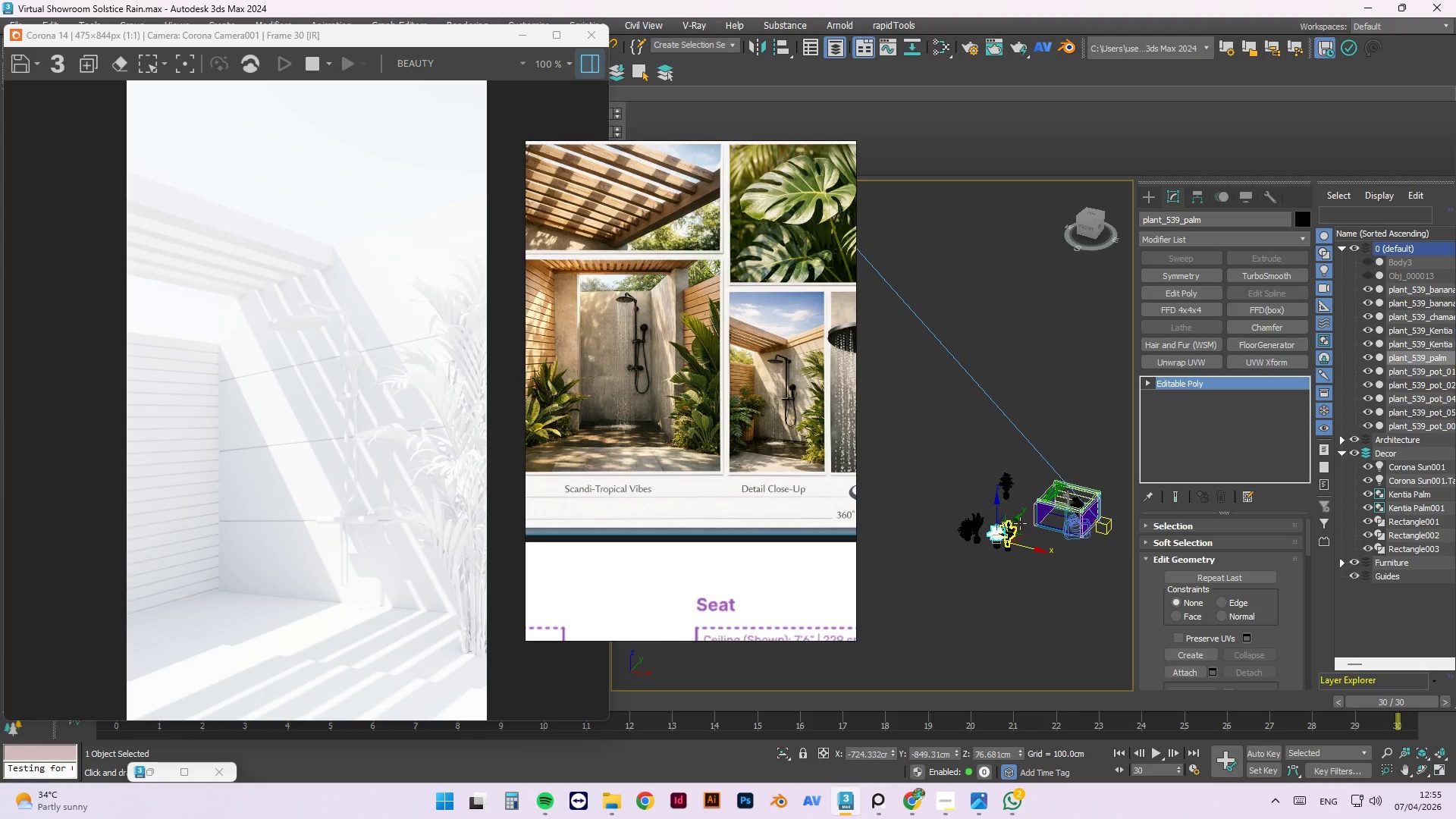 
scroll: coordinate [969, 460], scroll_direction: down, amount: 2.0
 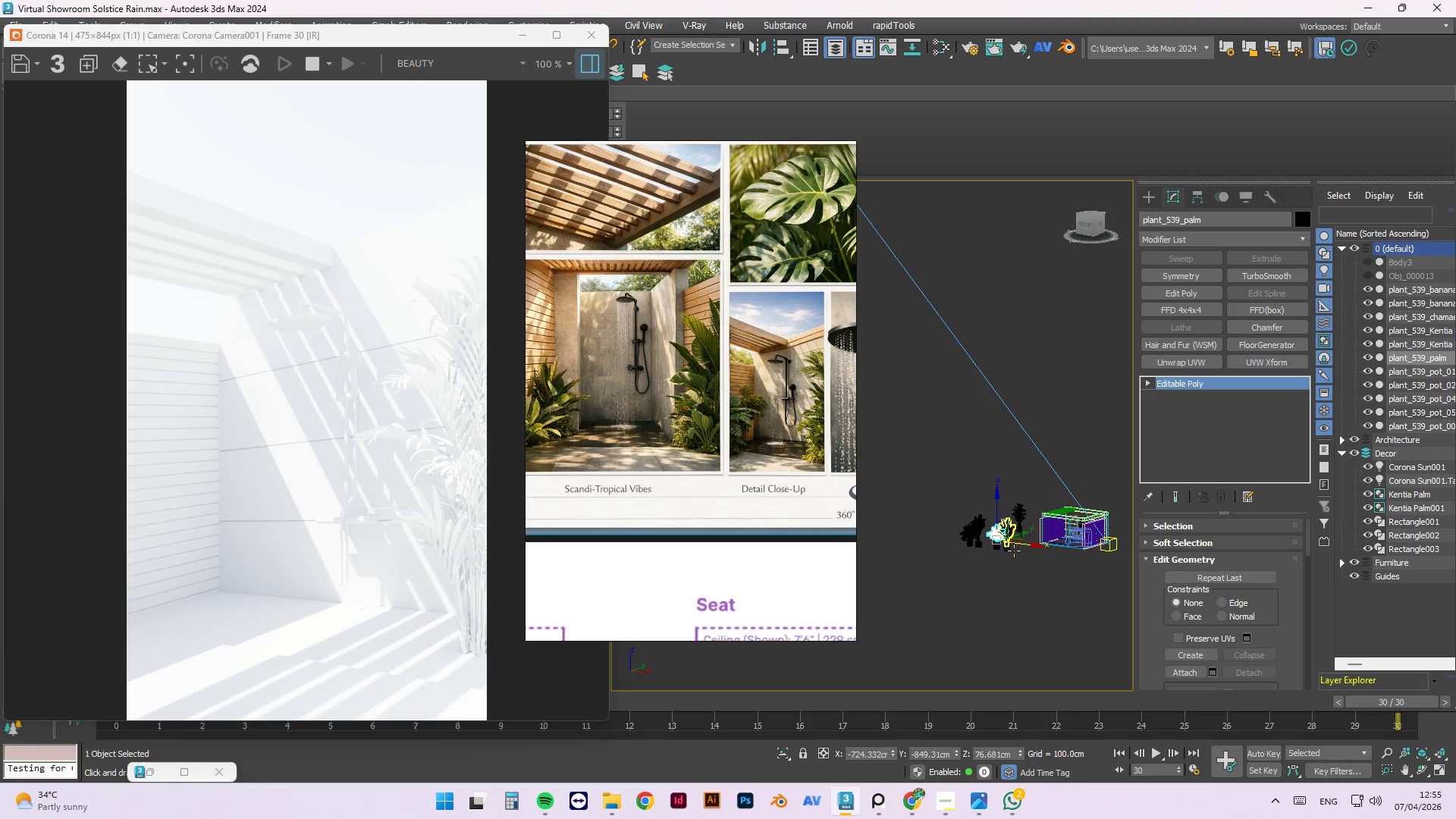 
hold_key(key=ShiftLeft, duration=1.5)
left_click_drag(start_coordinate=[1019, 519], to_coordinate=[1041, 482])
 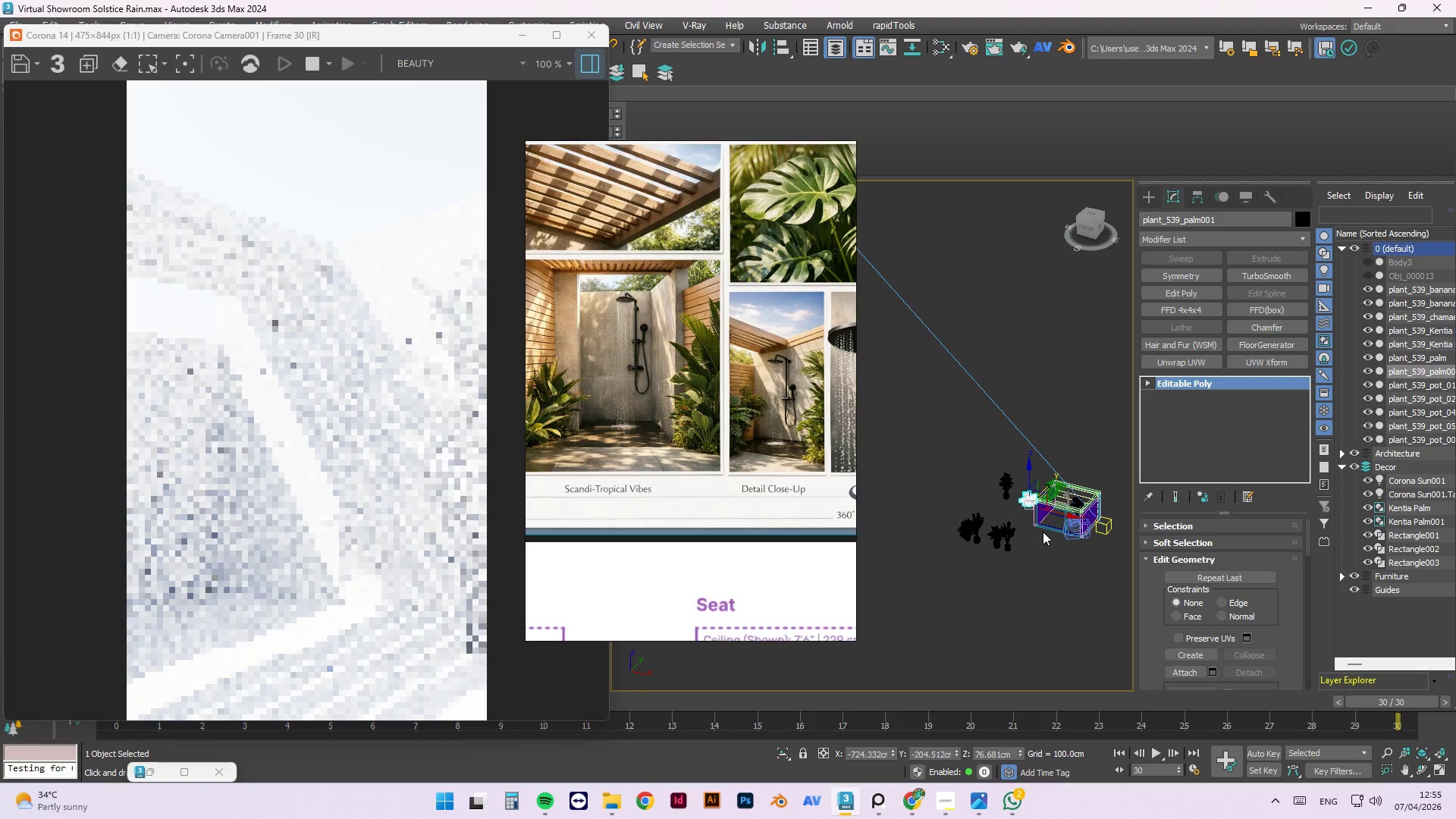 
hold_key(key=ShiftLeft, duration=0.41)
 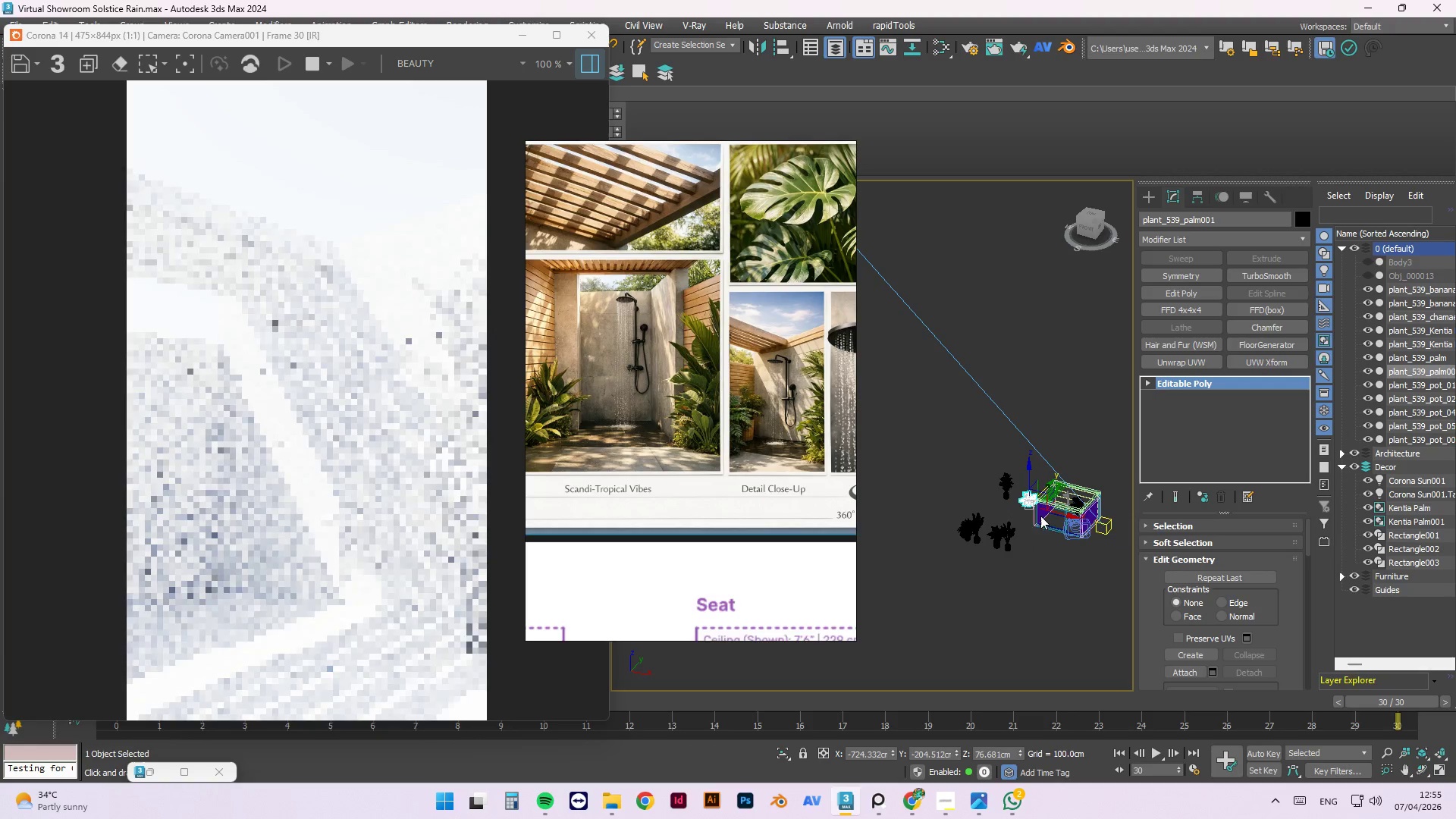 
scroll: coordinate [1031, 499], scroll_direction: up, amount: 14.0
 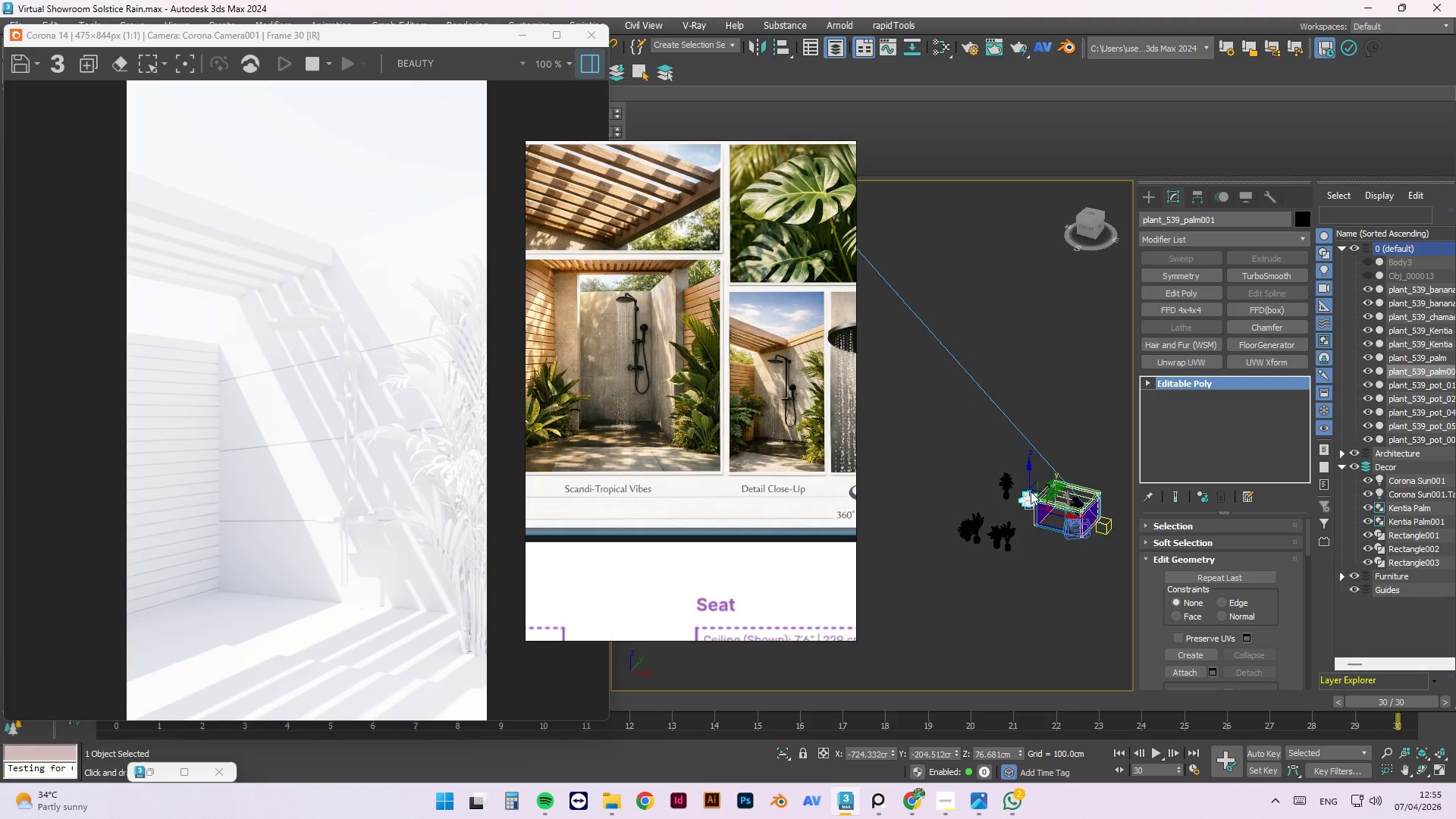 
wait(17.31)
 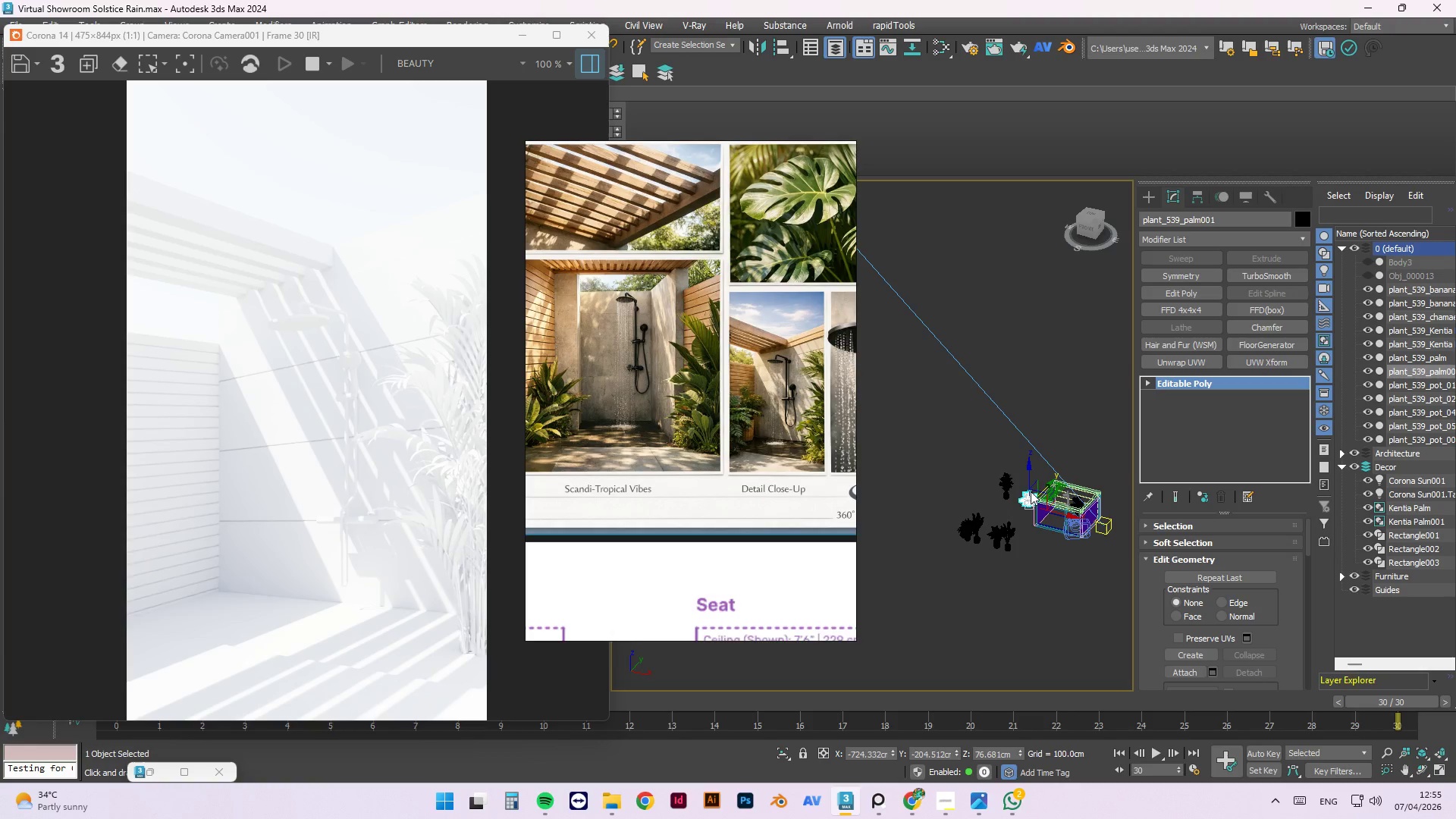 
left_click([977, 801])
 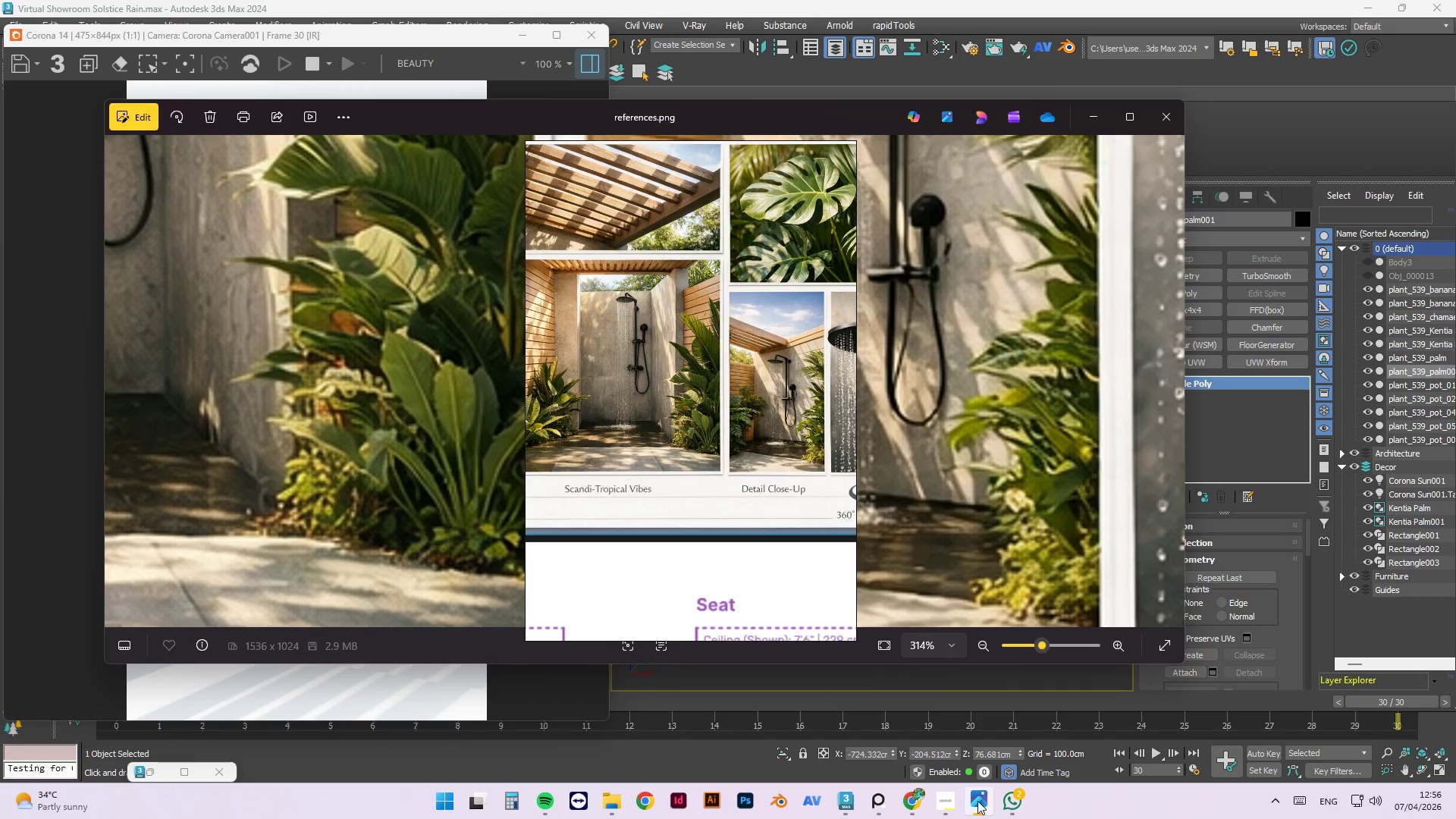 
left_click([977, 801])
 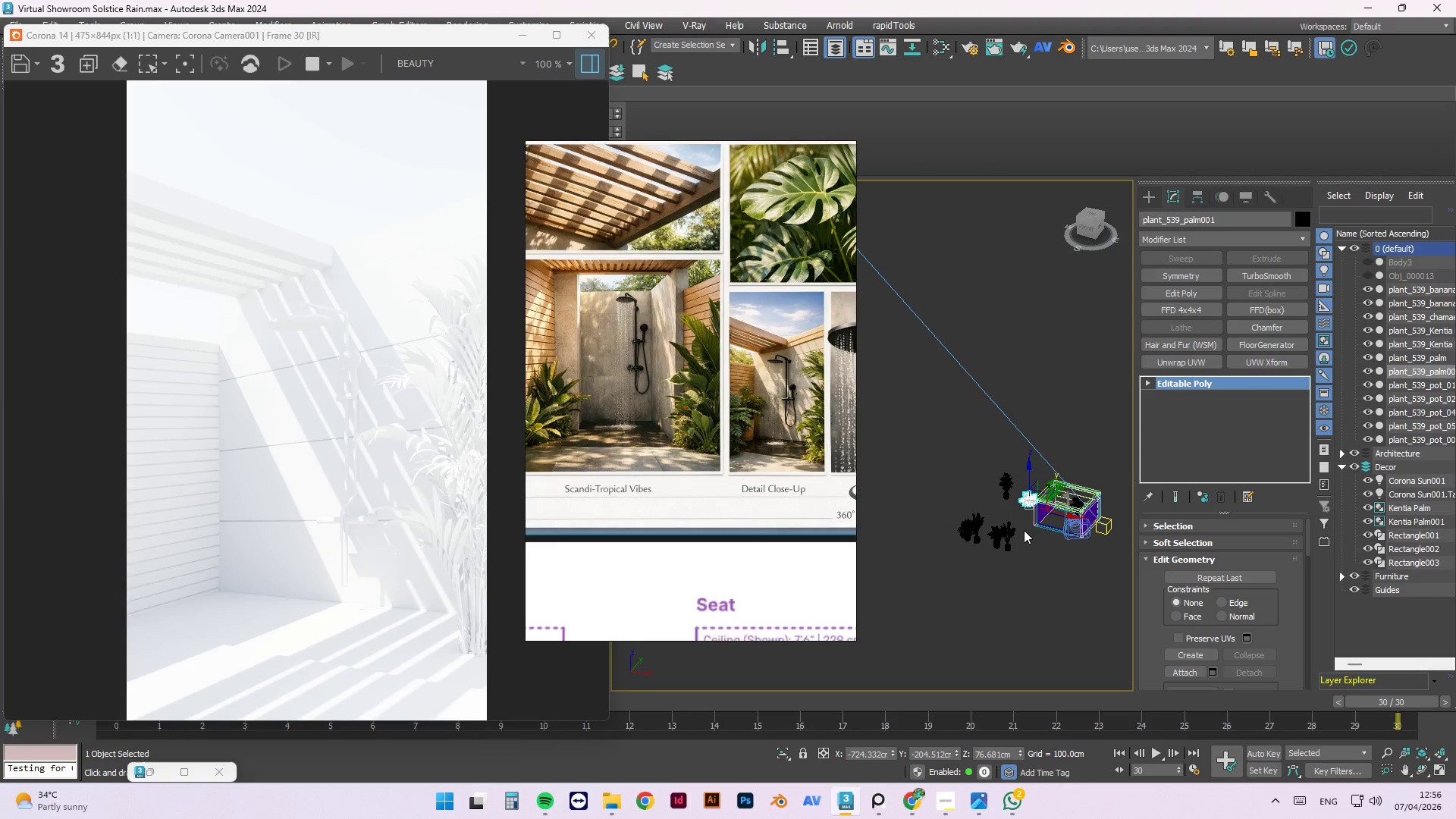 
scroll: coordinate [1043, 499], scroll_direction: up, amount: 2.0
 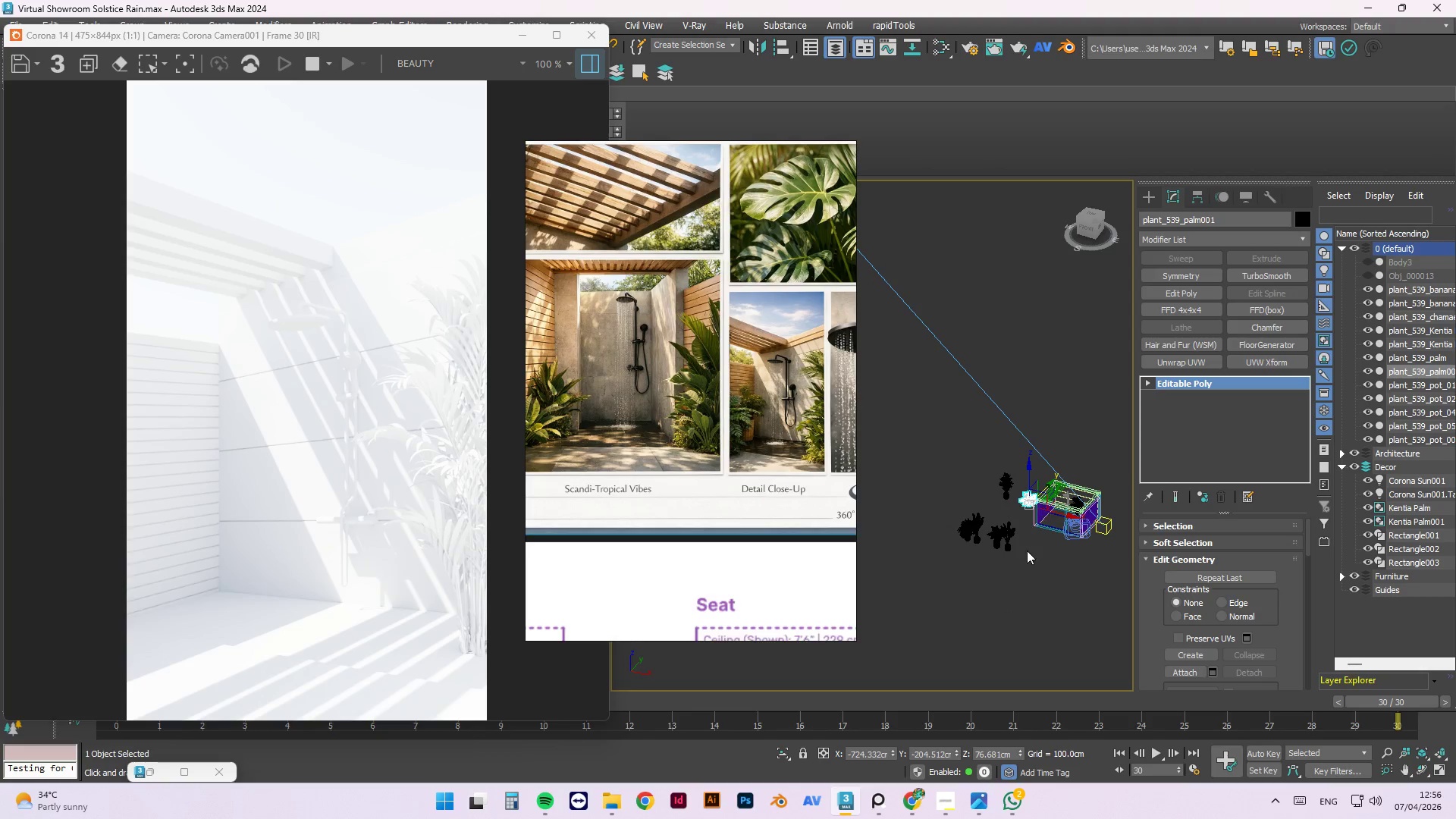 
left_click([1028, 428])
 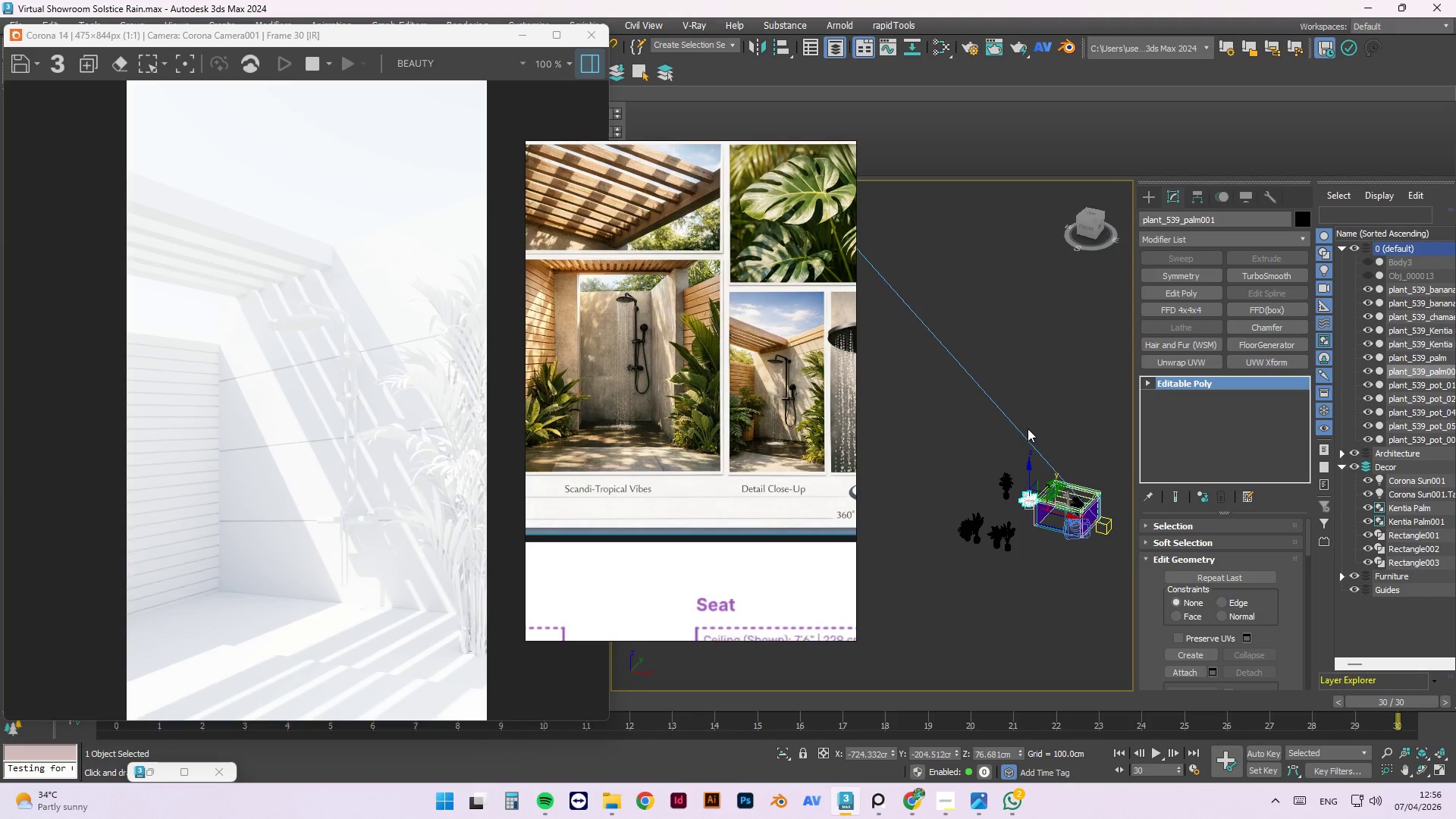 
scroll: coordinate [1026, 446], scroll_direction: down, amount: 6.0
 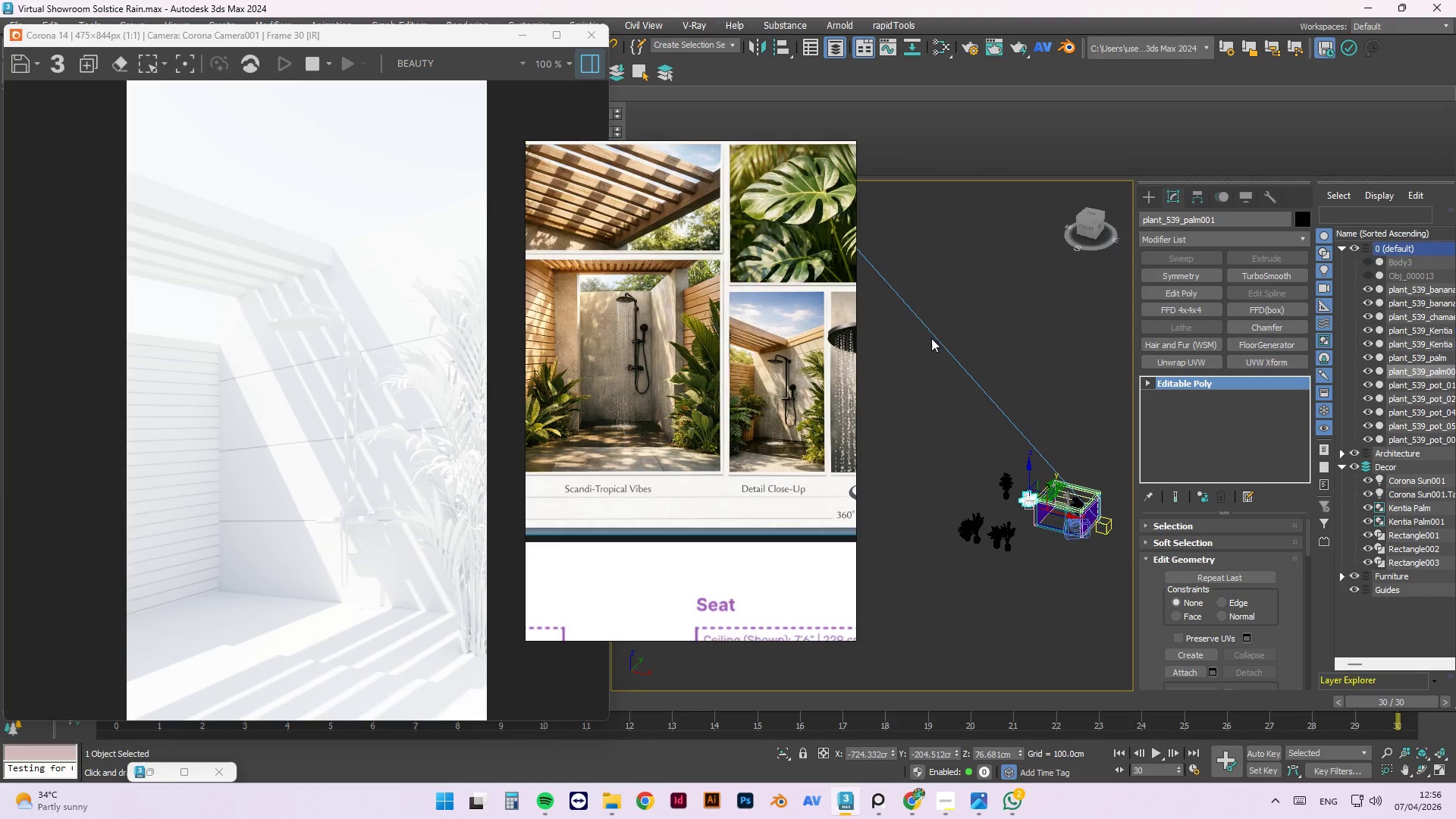 
right_click([924, 330])
 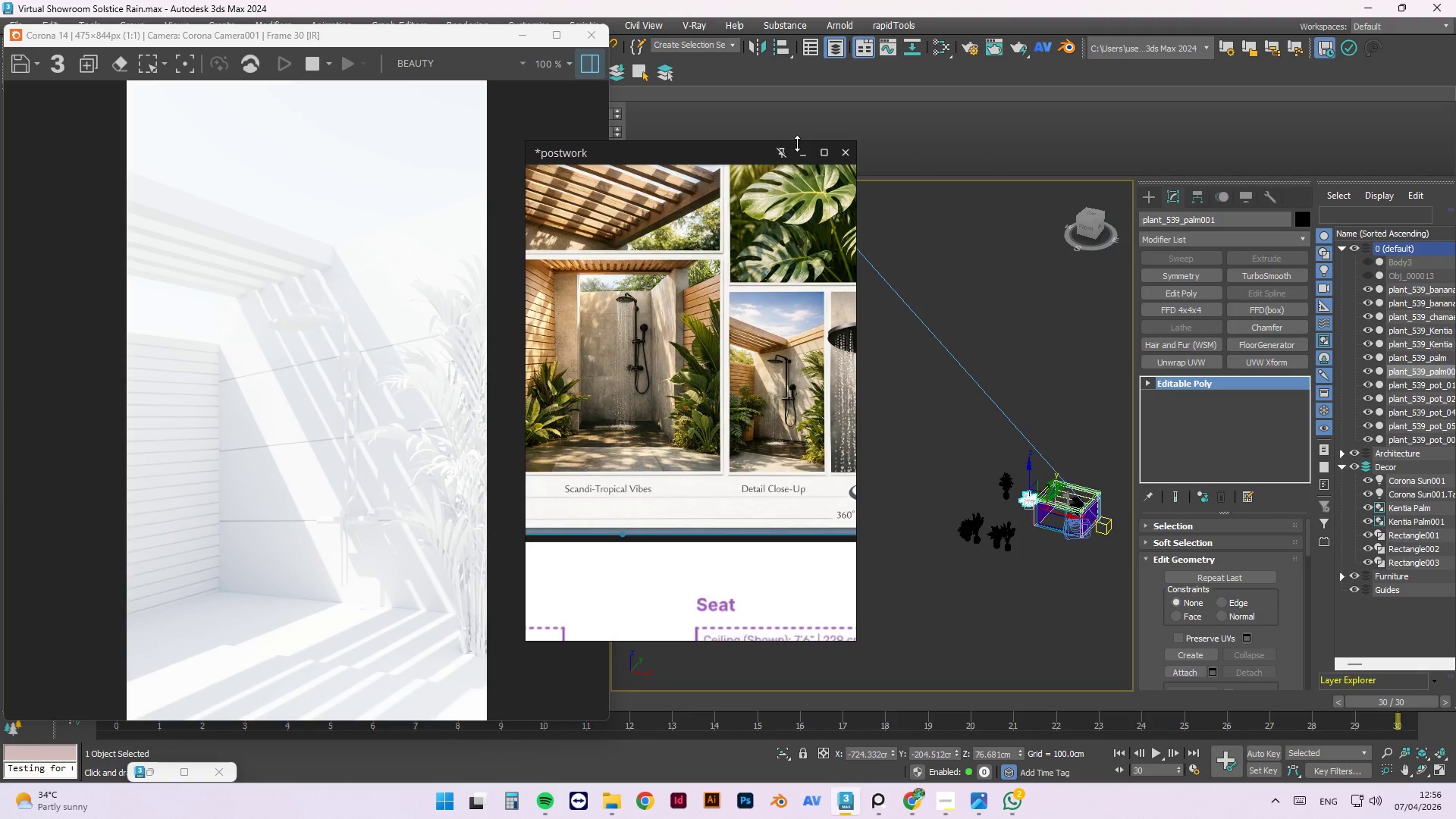 
left_click_drag(start_coordinate=[739, 149], to_coordinate=[497, 174])
 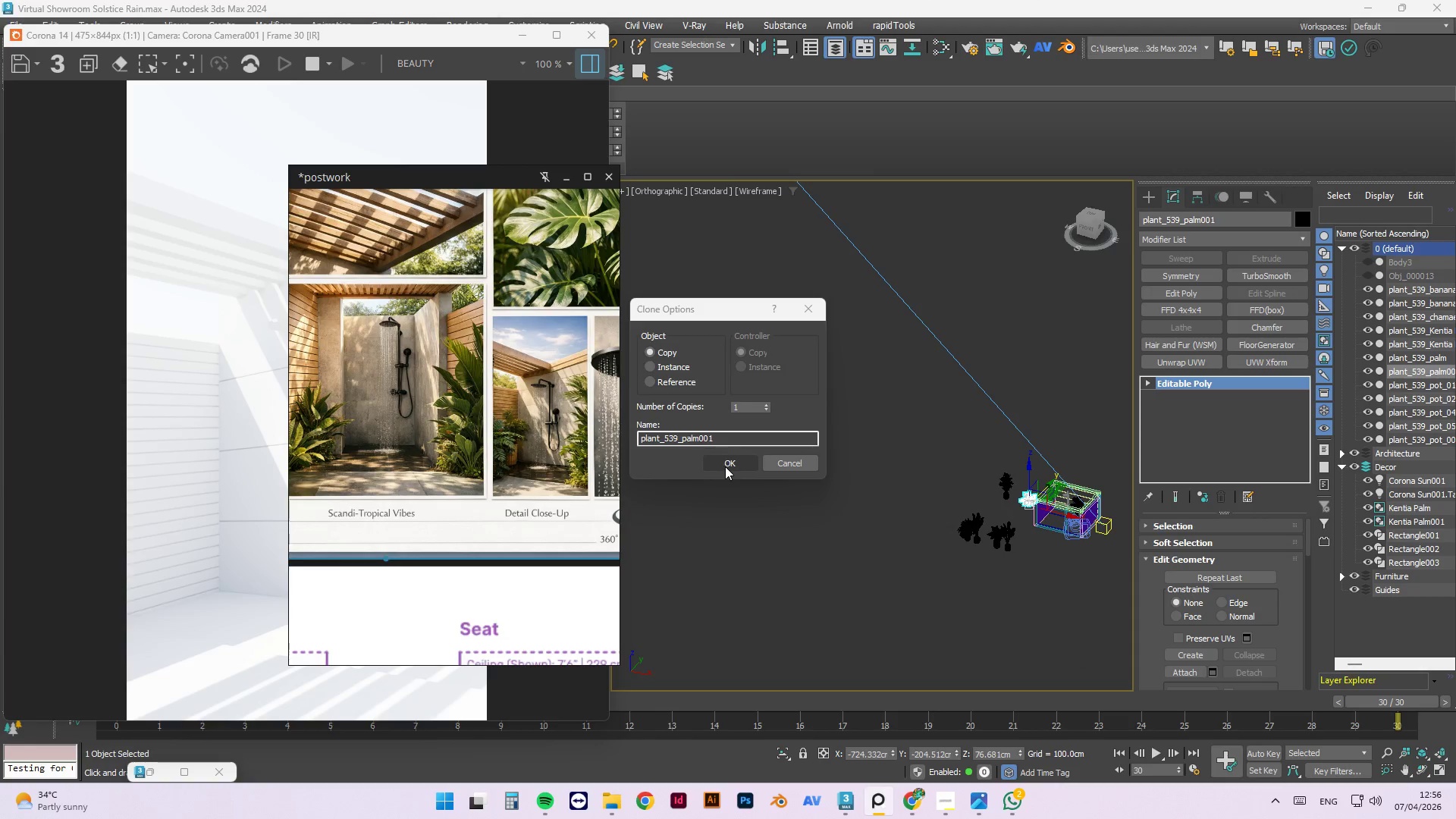 
left_click([727, 464])
 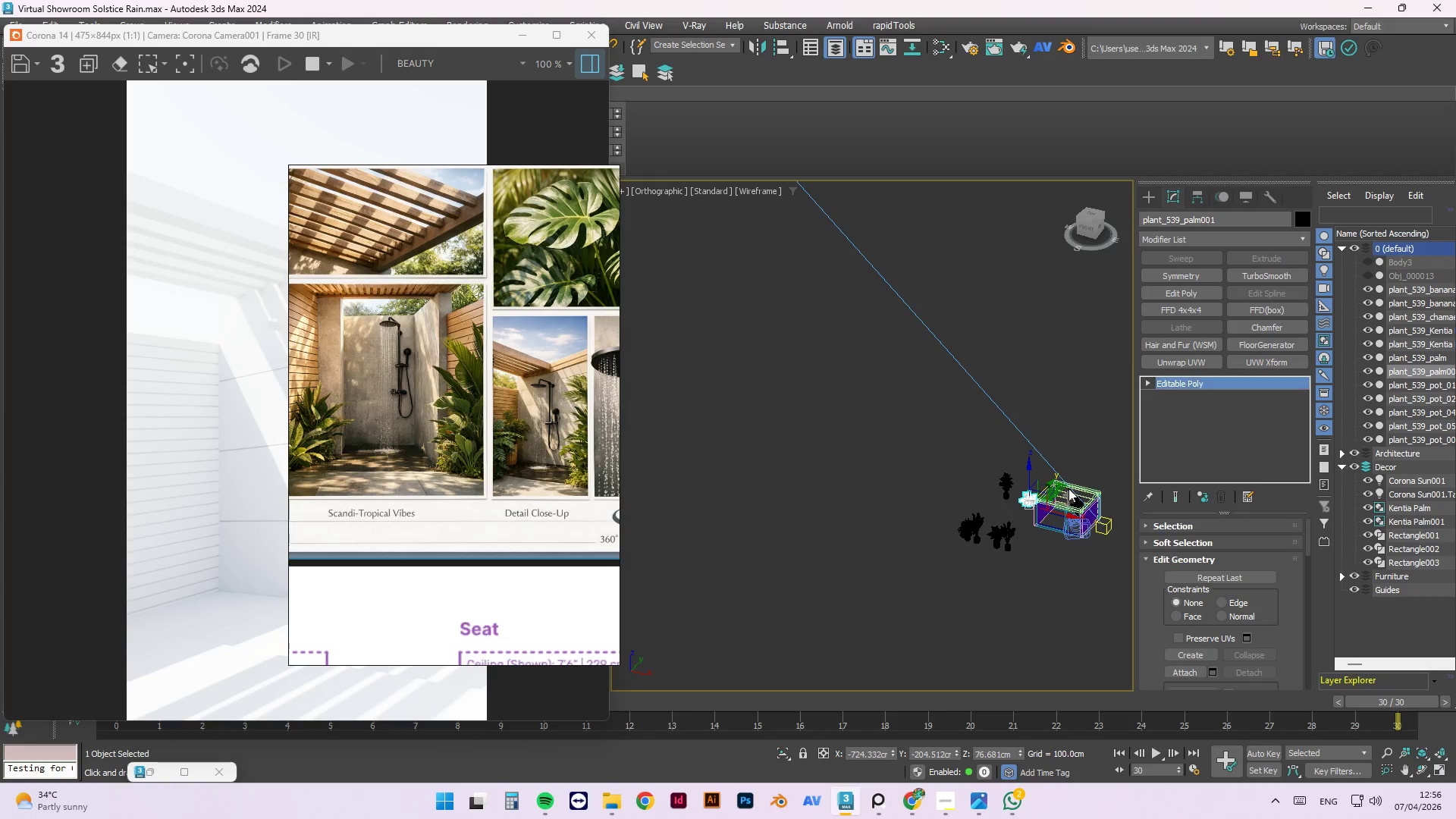 
scroll: coordinate [1078, 497], scroll_direction: up, amount: 3.0
 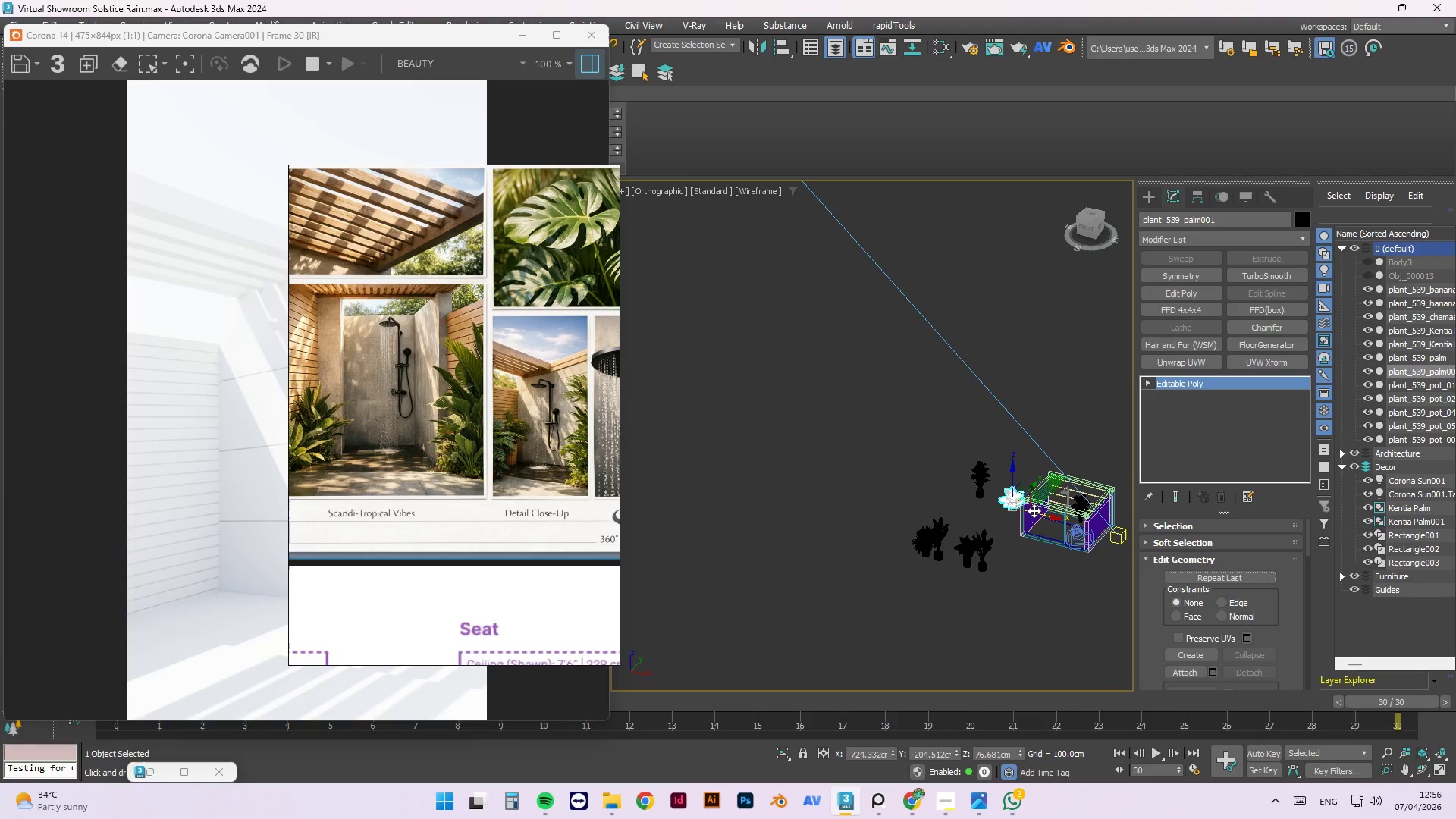 
left_click_drag(start_coordinate=[1053, 520], to_coordinate=[1085, 541])
 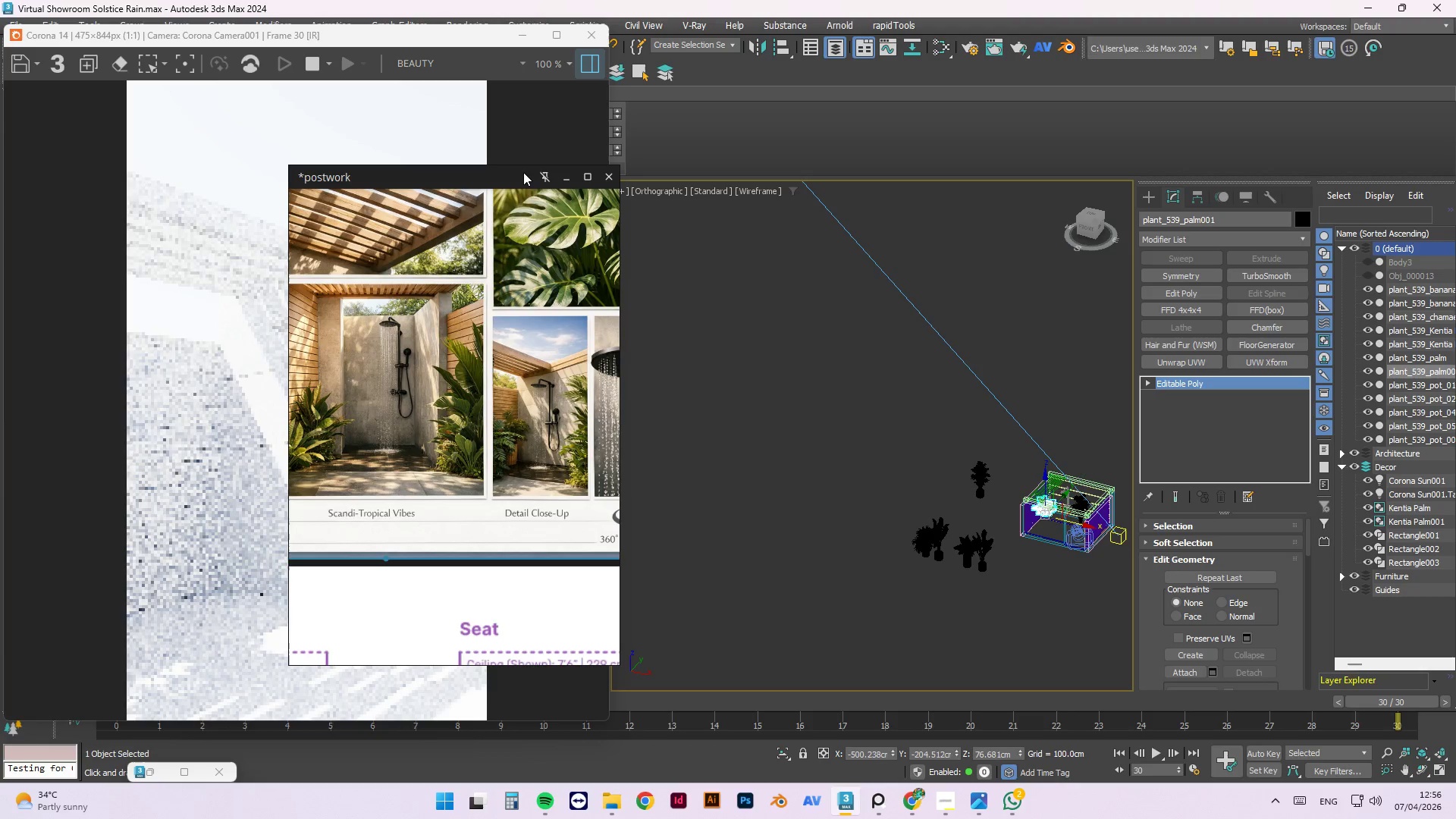 
left_click_drag(start_coordinate=[504, 176], to_coordinate=[682, 168])
 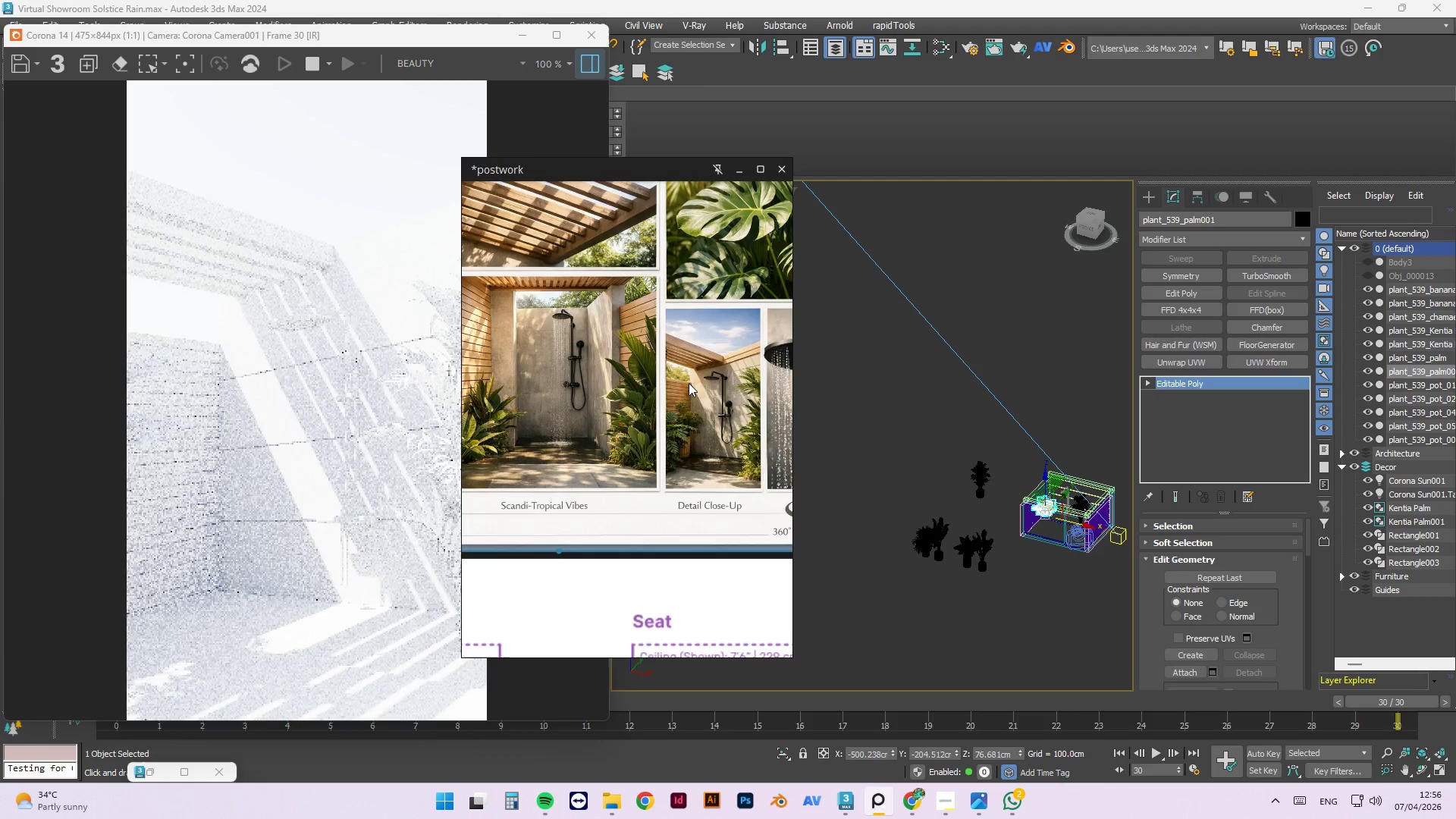 
scroll: coordinate [1084, 507], scroll_direction: up, amount: 8.0
 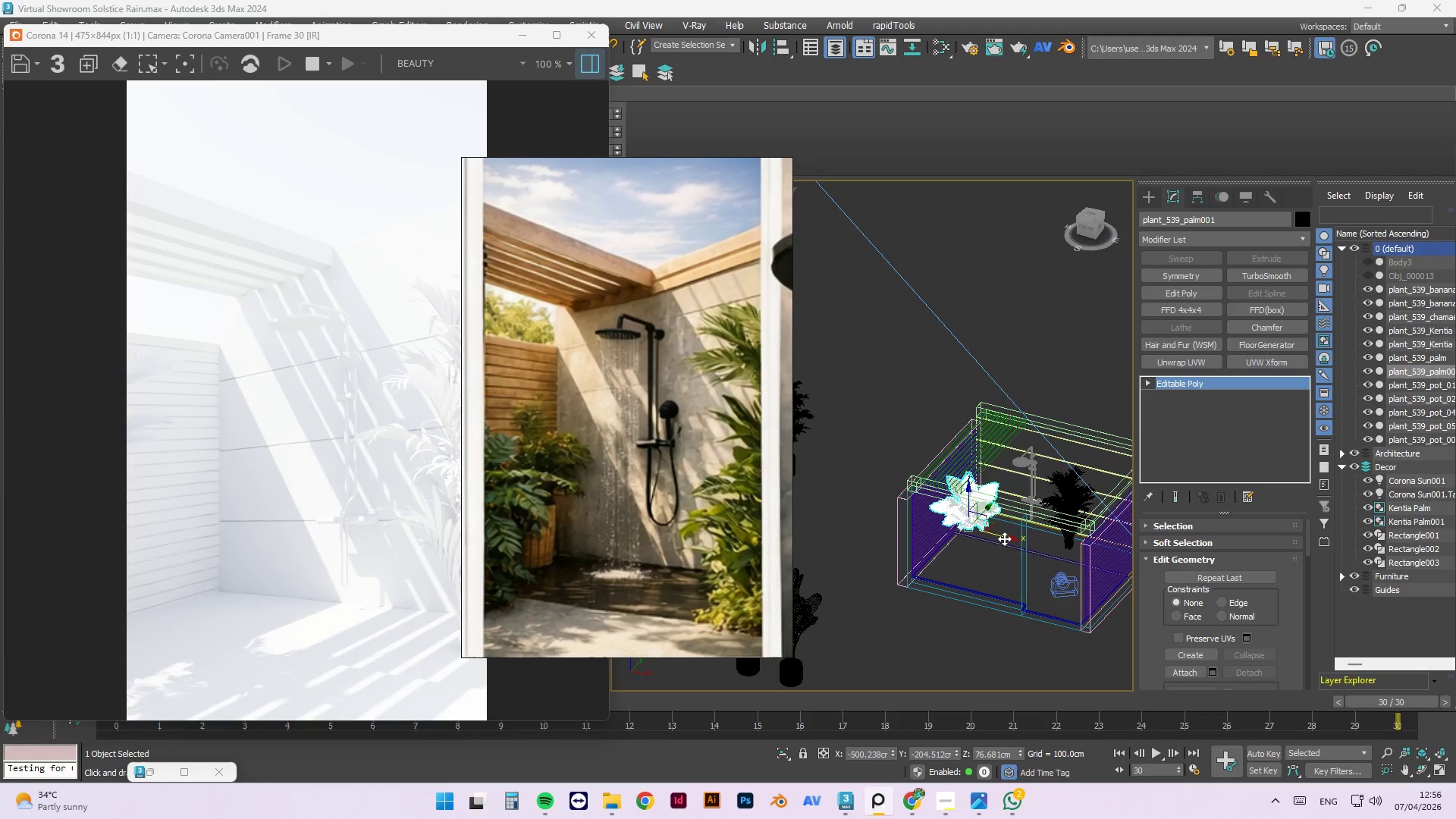 
left_click_drag(start_coordinate=[1000, 535], to_coordinate=[1033, 552])
 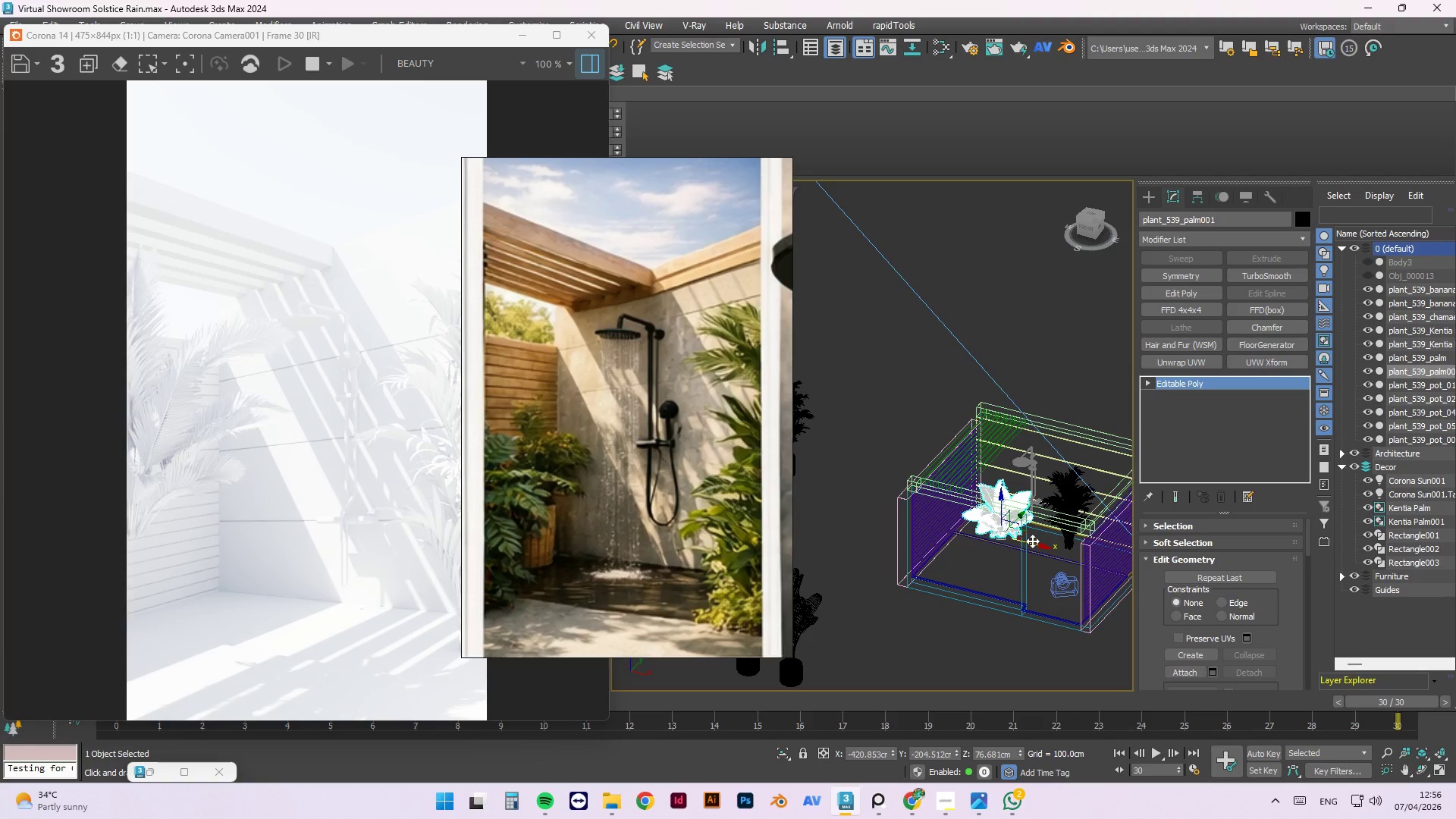 
wait(19.86)
 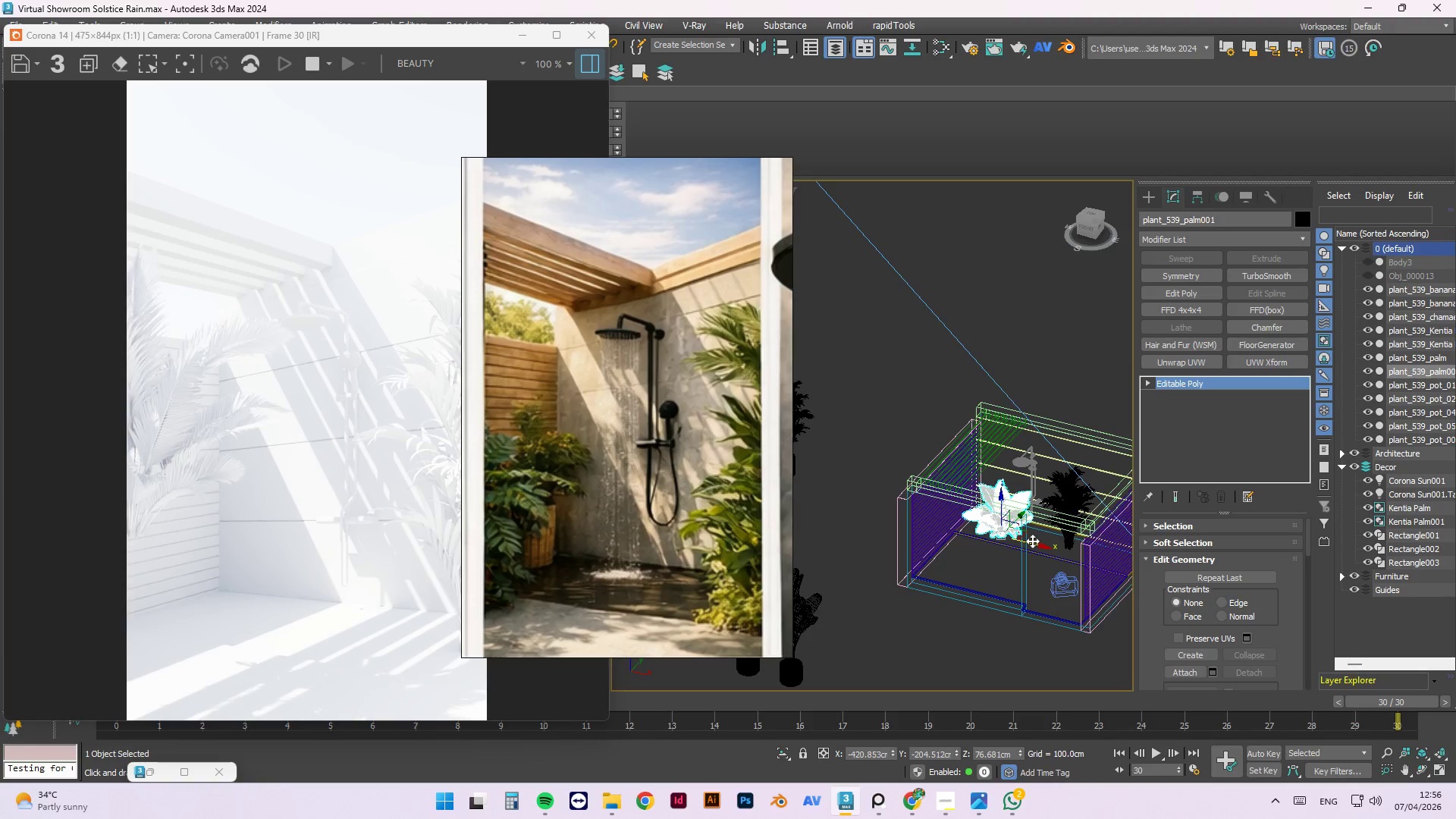 
left_click([1028, 297])
 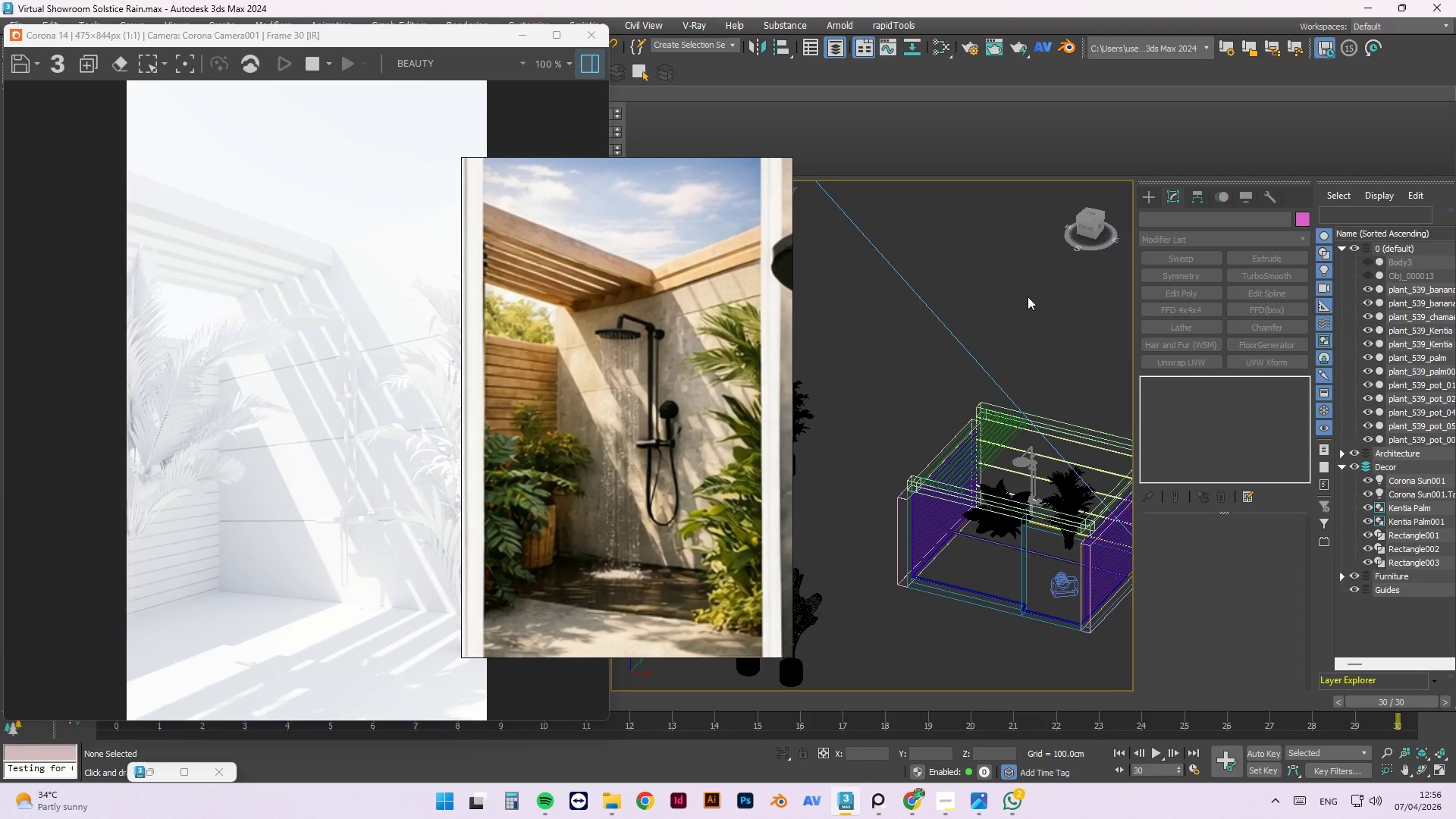 
key(T)
 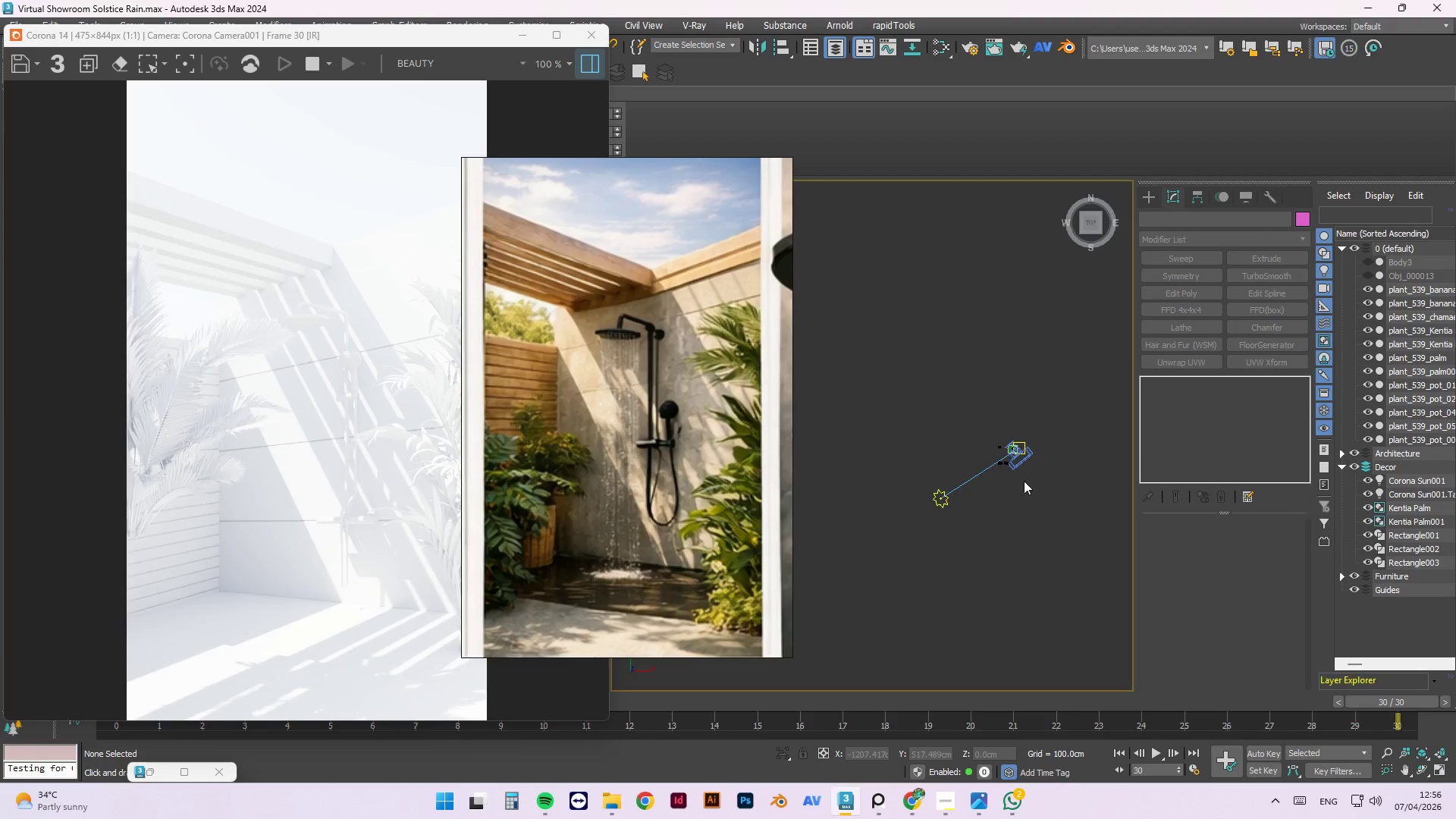 
key(Z)
 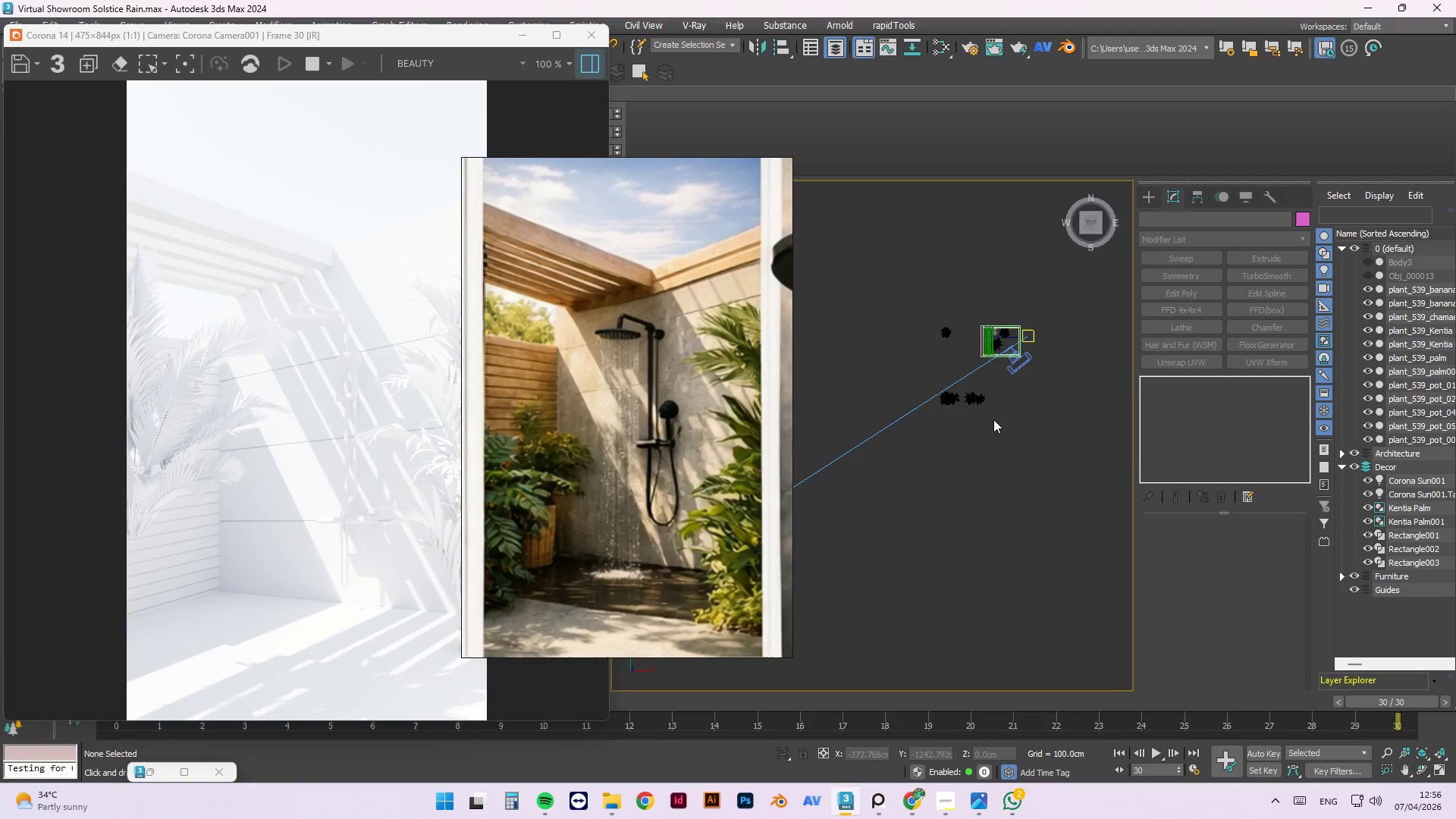 
left_click([987, 347])
 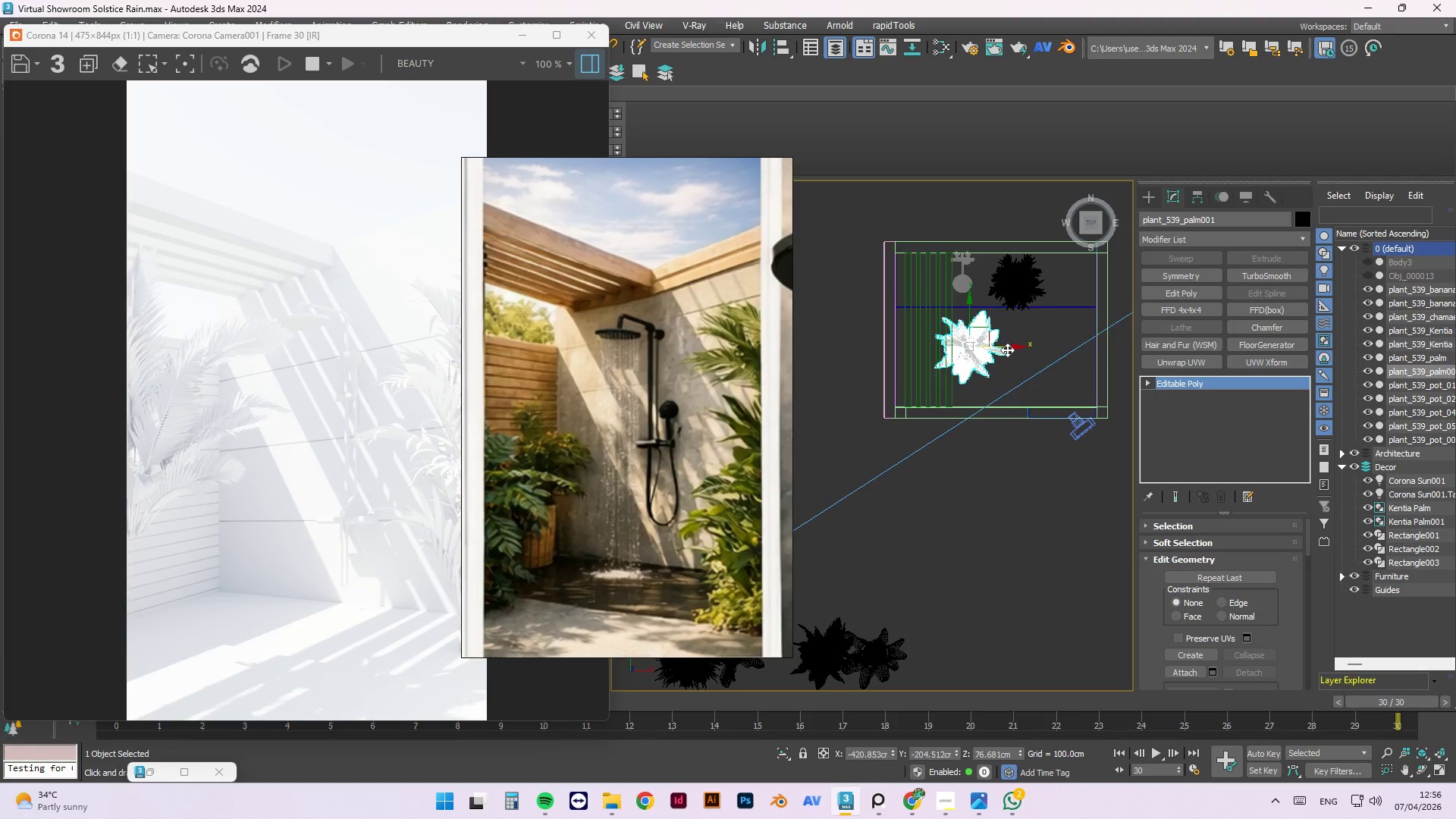 
scroll: coordinate [987, 347], scroll_direction: up, amount: 14.0
 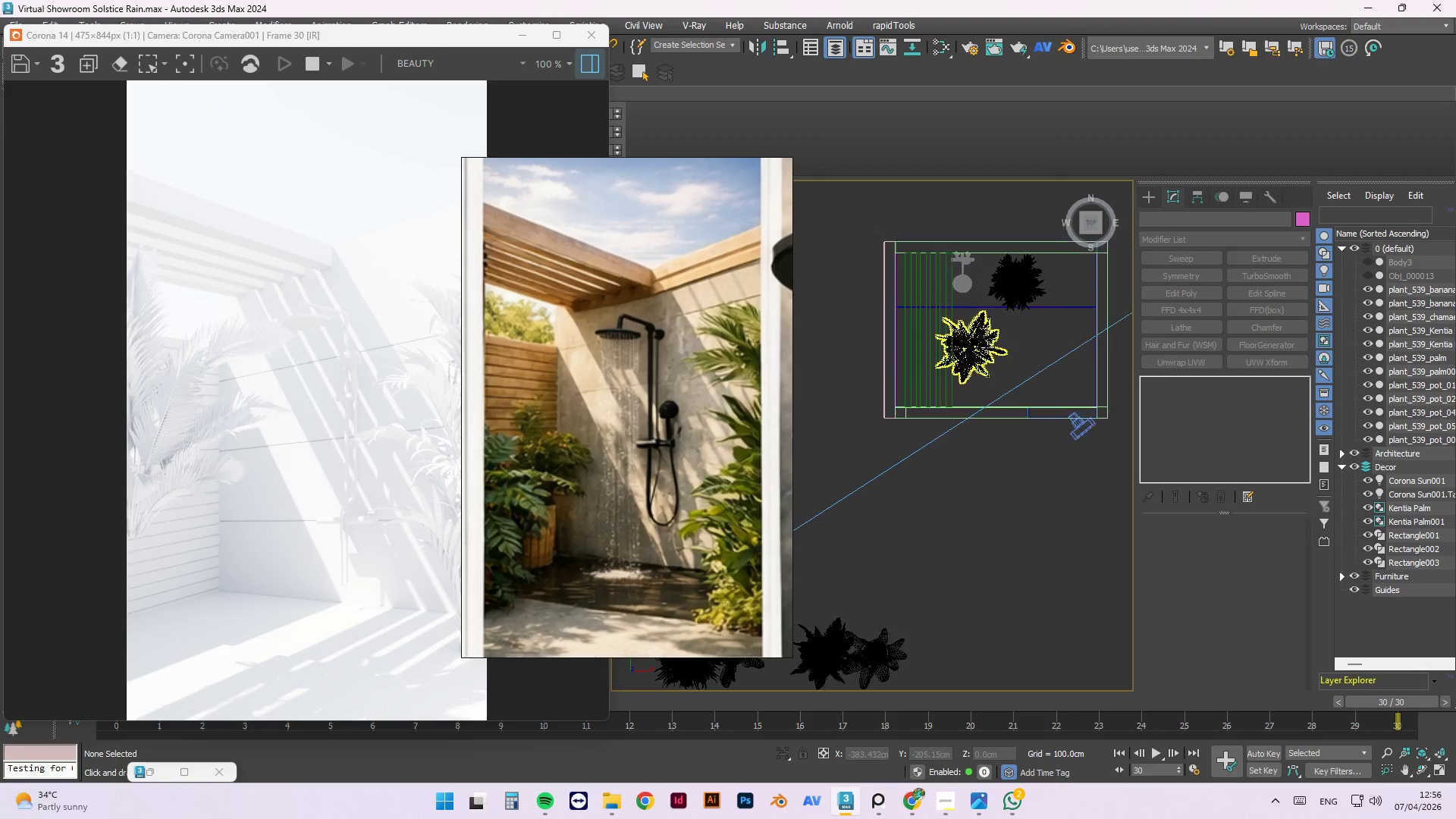 
left_click_drag(start_coordinate=[1007, 346], to_coordinate=[1089, 353])
 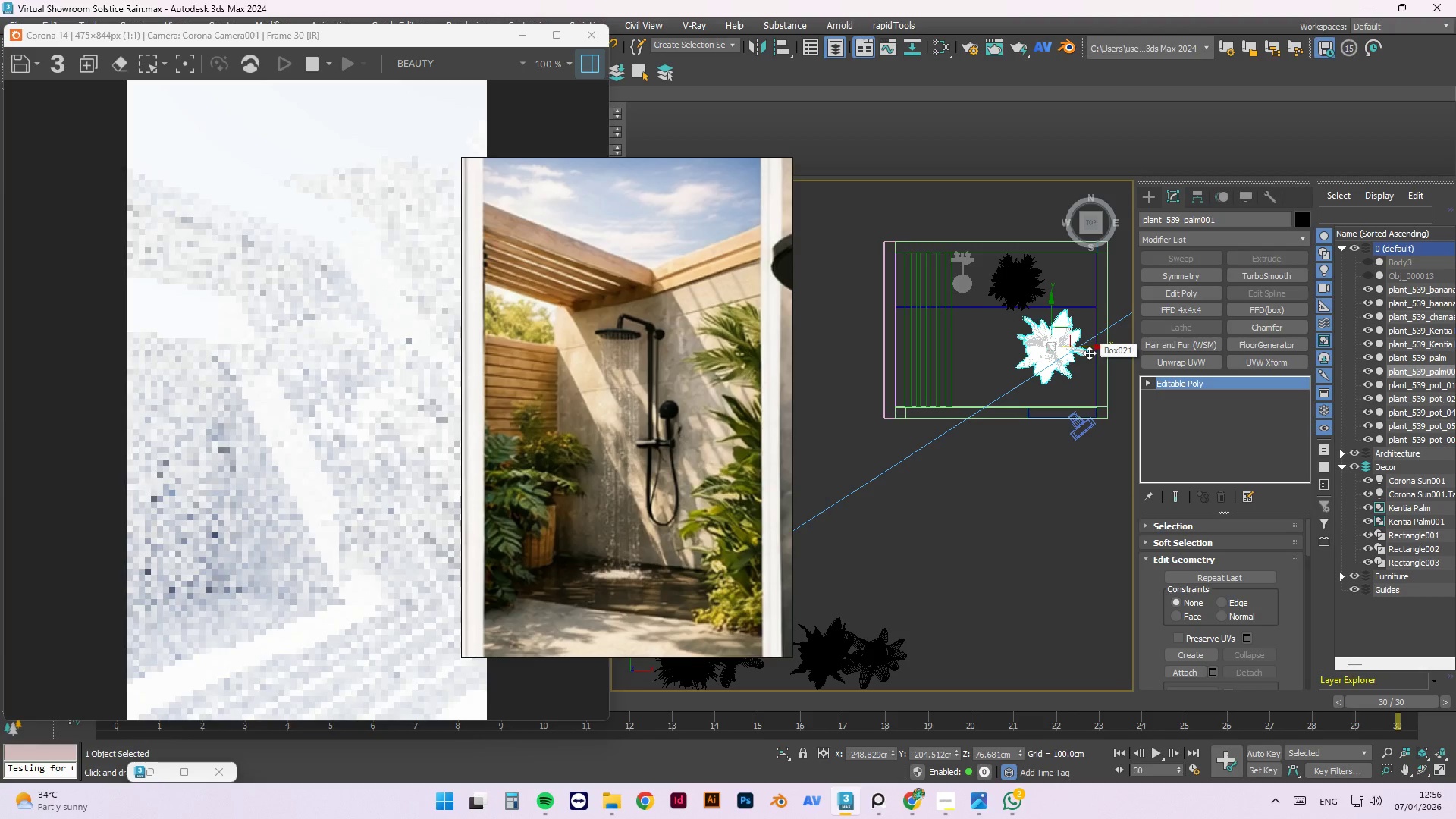 
key(F)
 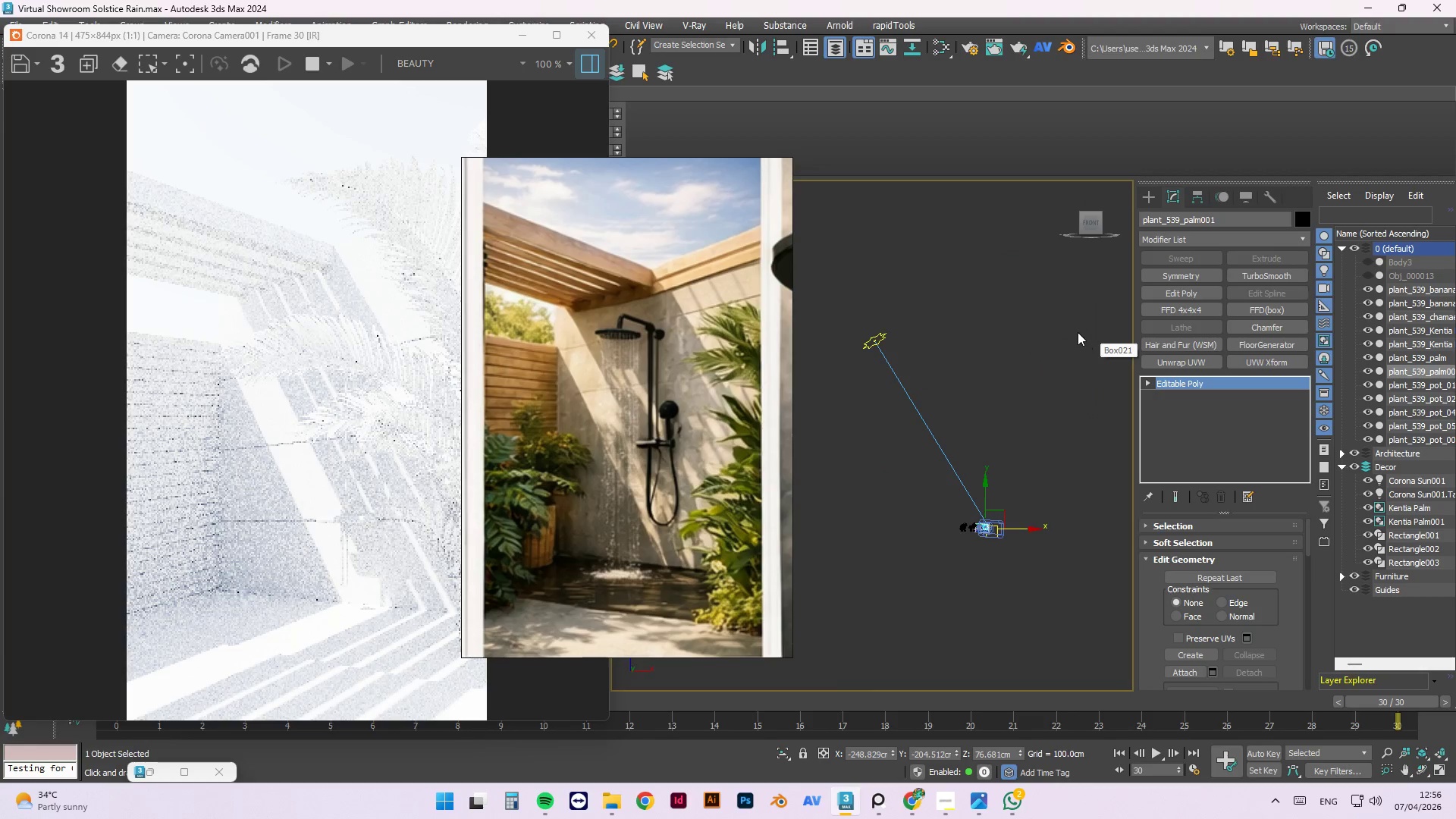 
key(Z)
 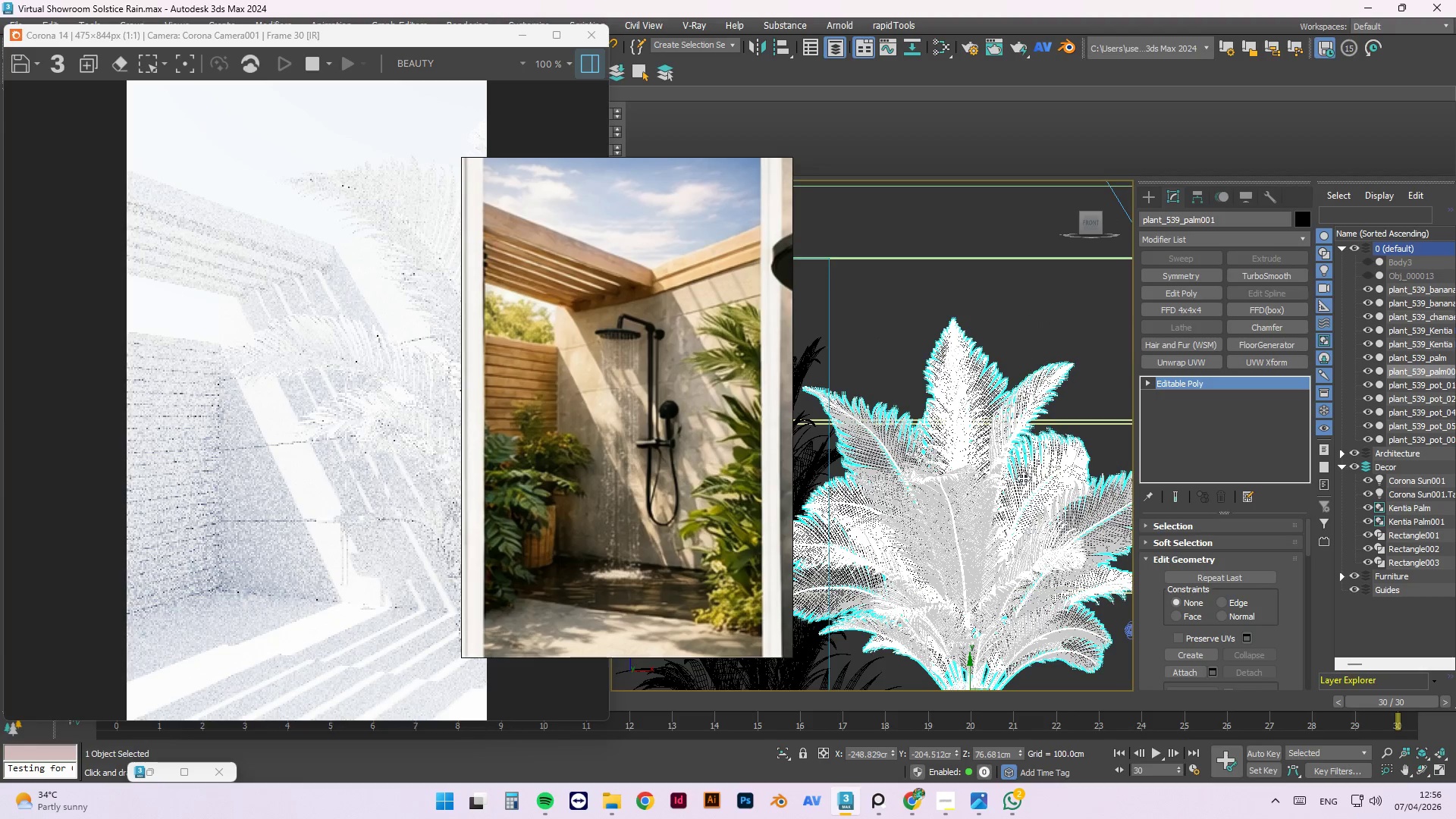 
scroll: coordinate [976, 321], scroll_direction: down, amount: 2.0
 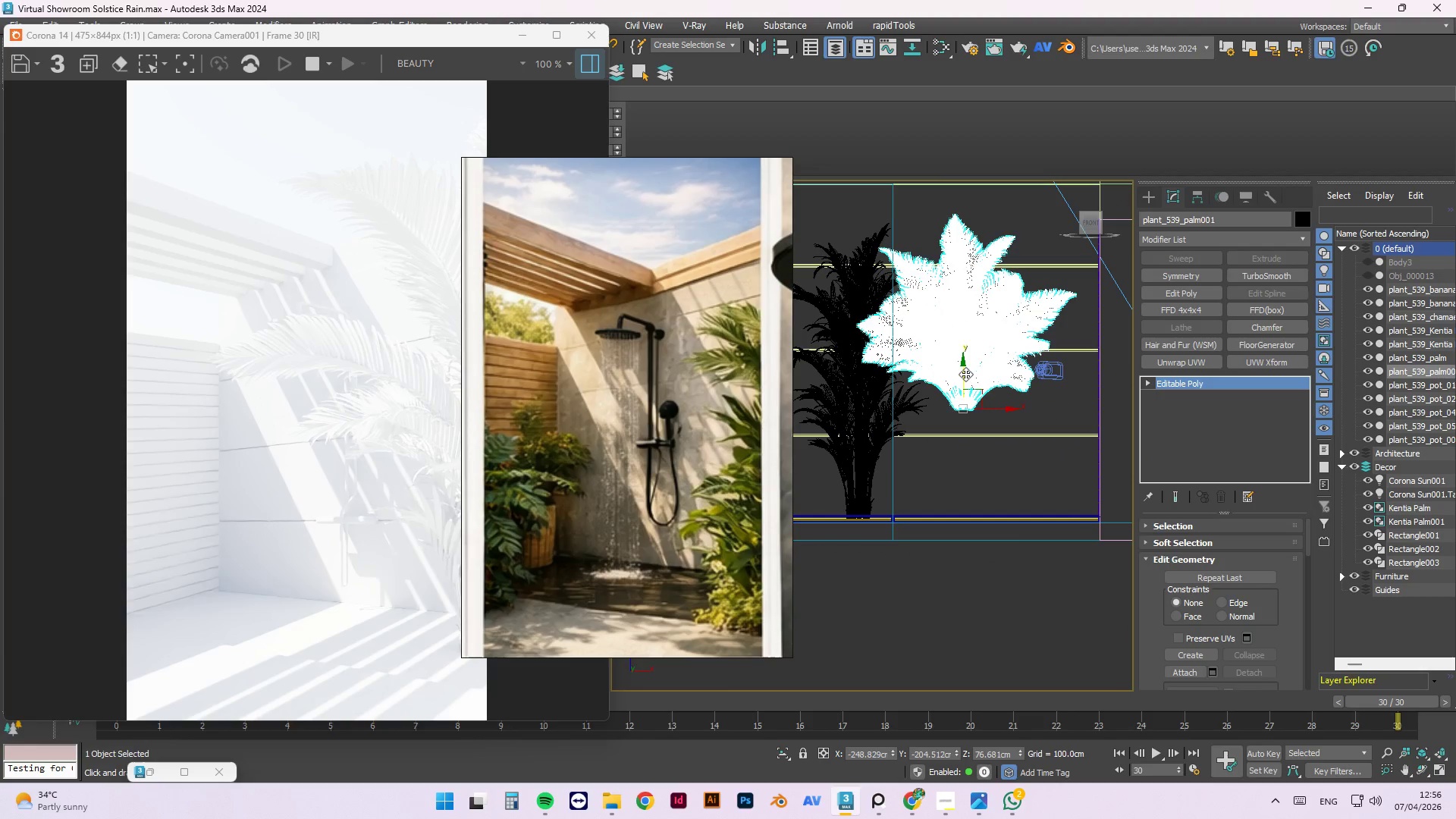 
left_click_drag(start_coordinate=[961, 372], to_coordinate=[951, 472])
 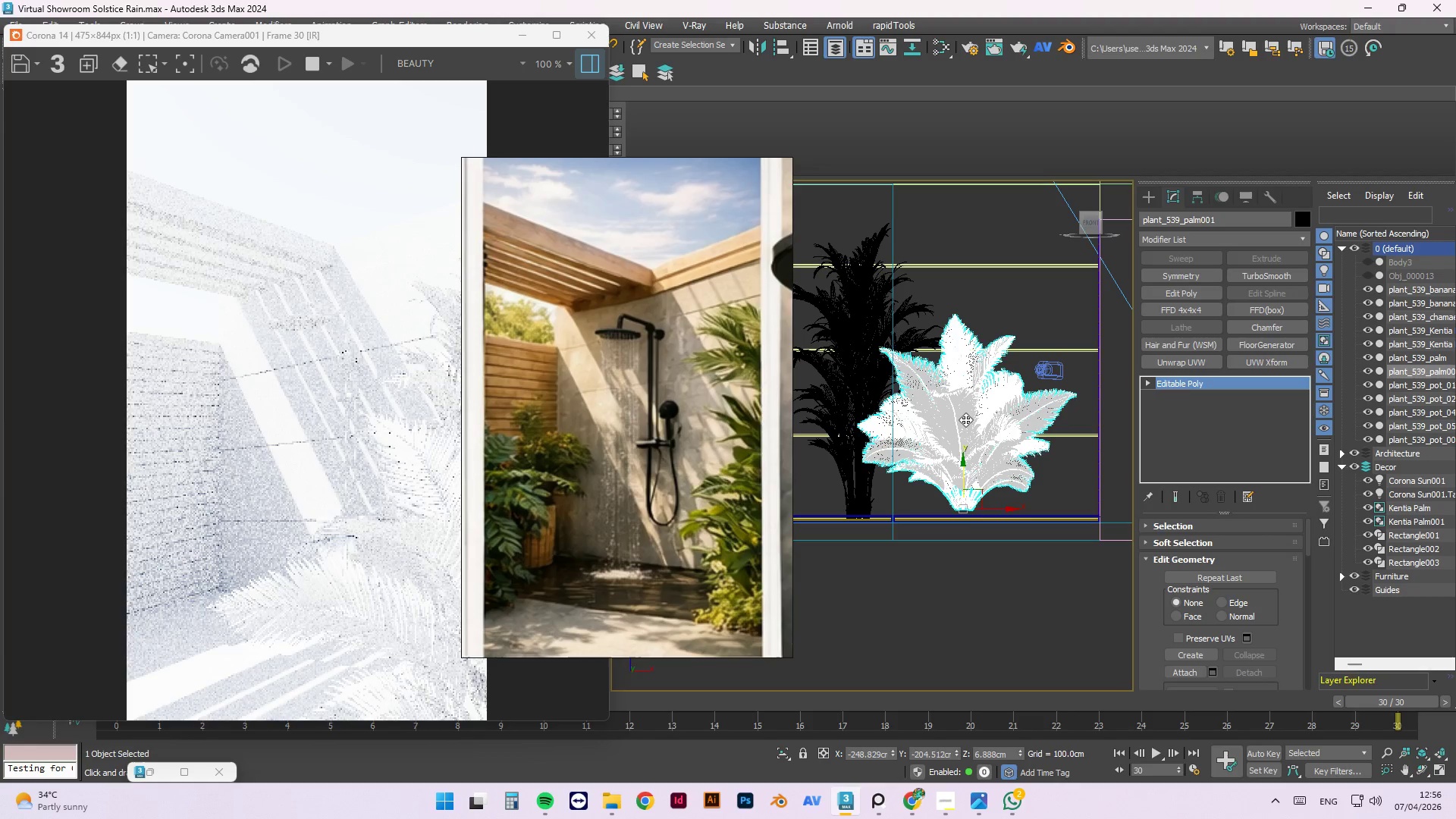 
left_click([990, 581])
 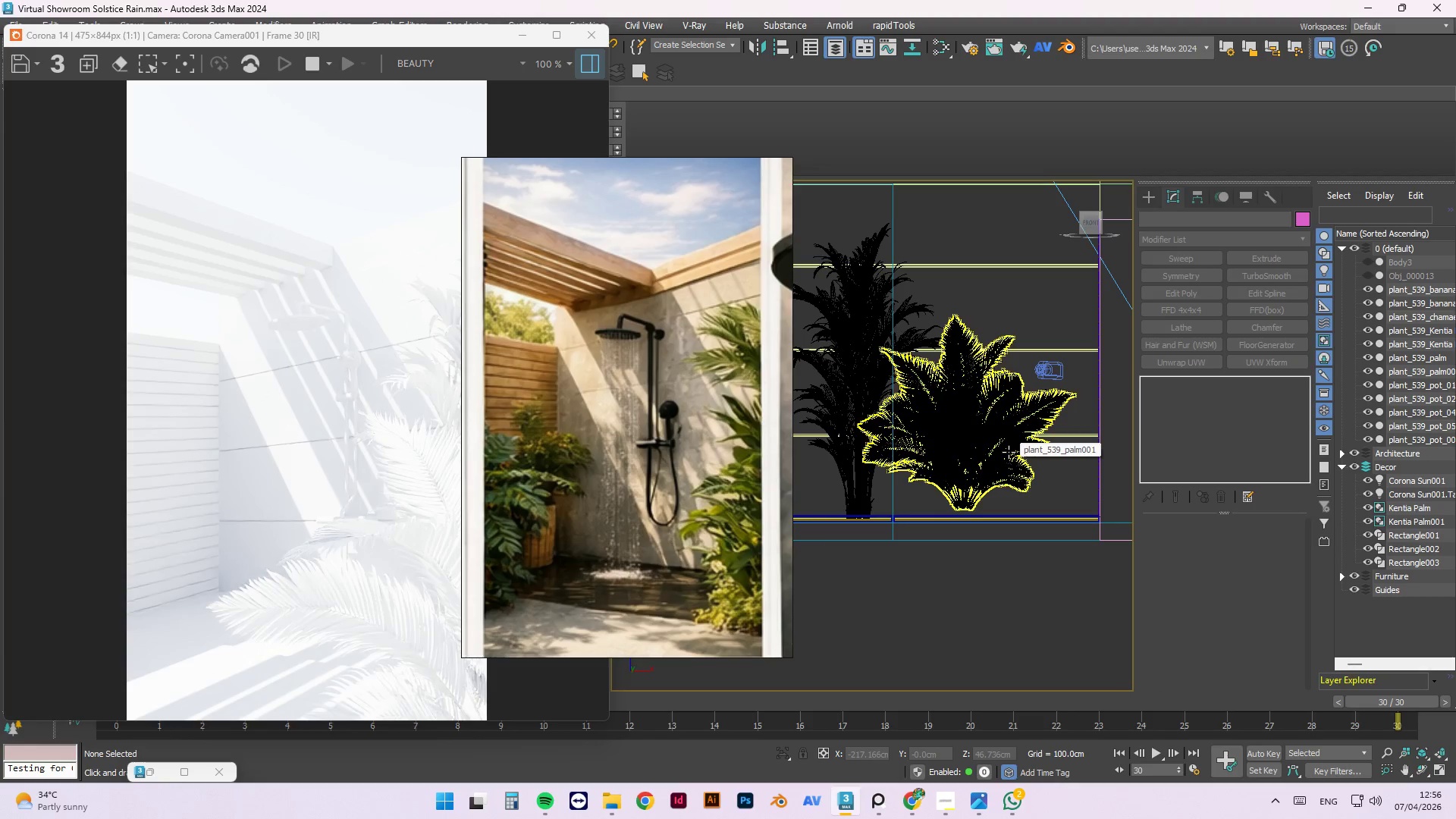 
left_click([1006, 463])
 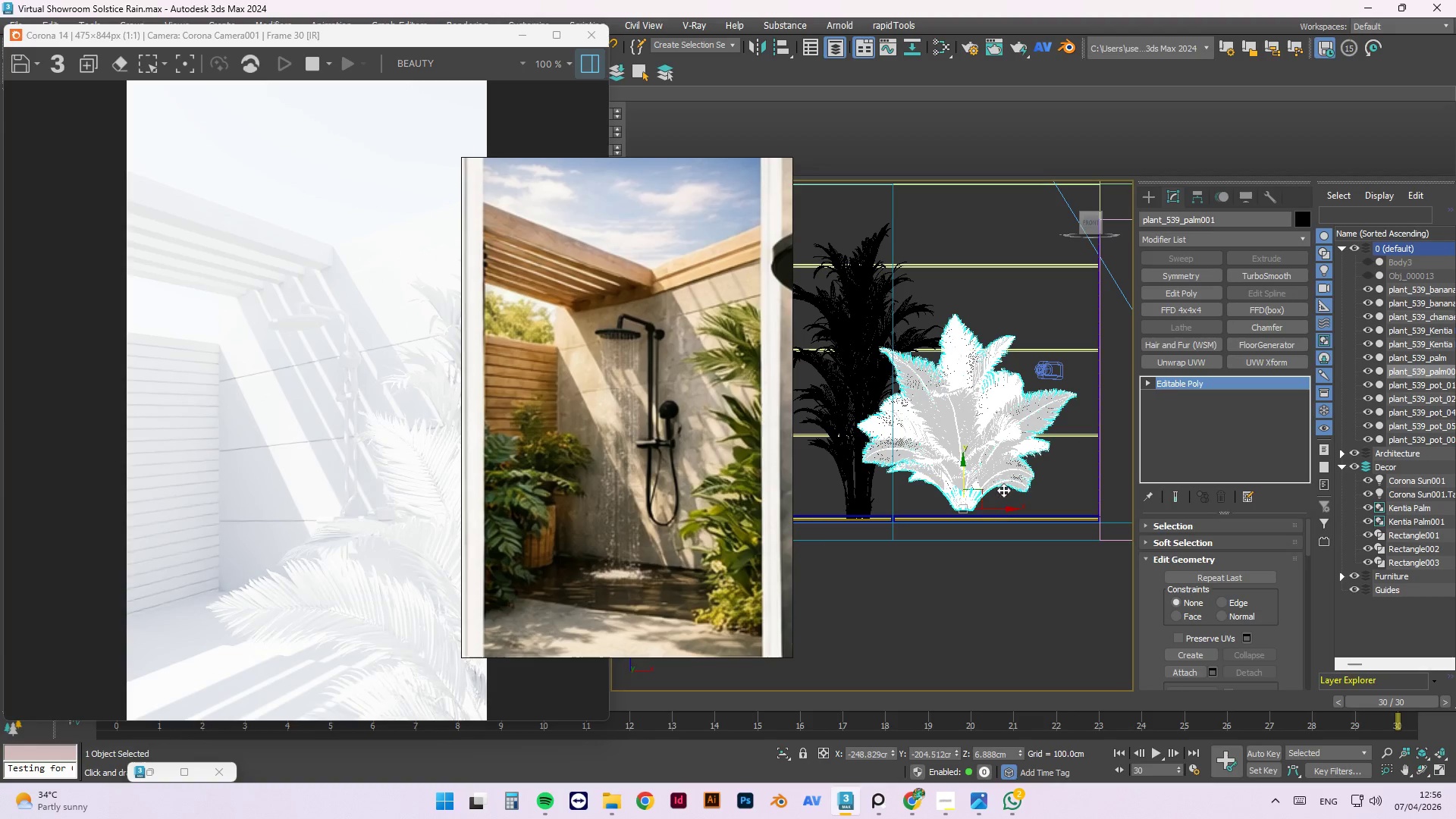 
left_click_drag(start_coordinate=[999, 506], to_coordinate=[890, 507])
 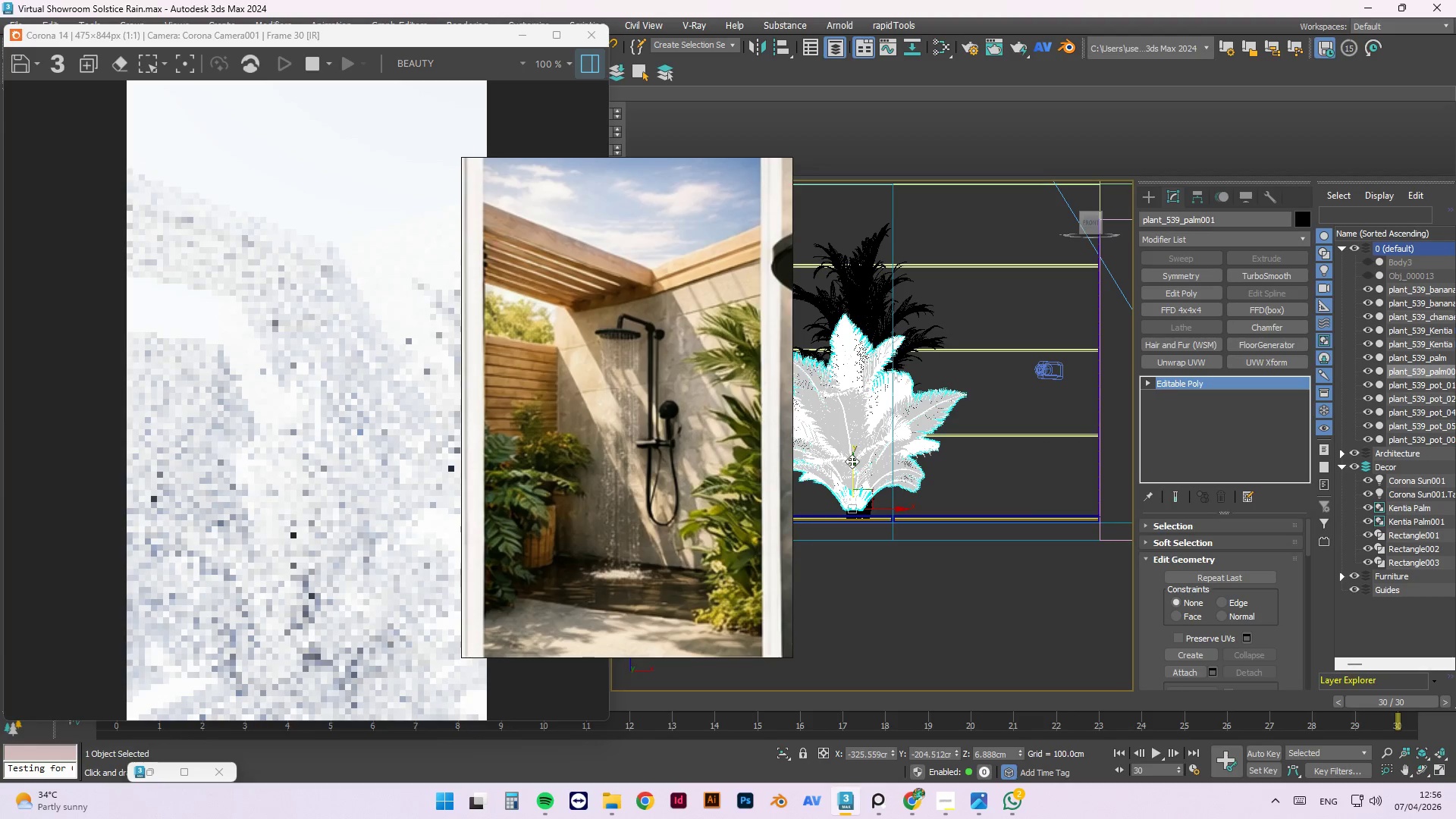 
left_click_drag(start_coordinate=[852, 461], to_coordinate=[852, 467])
 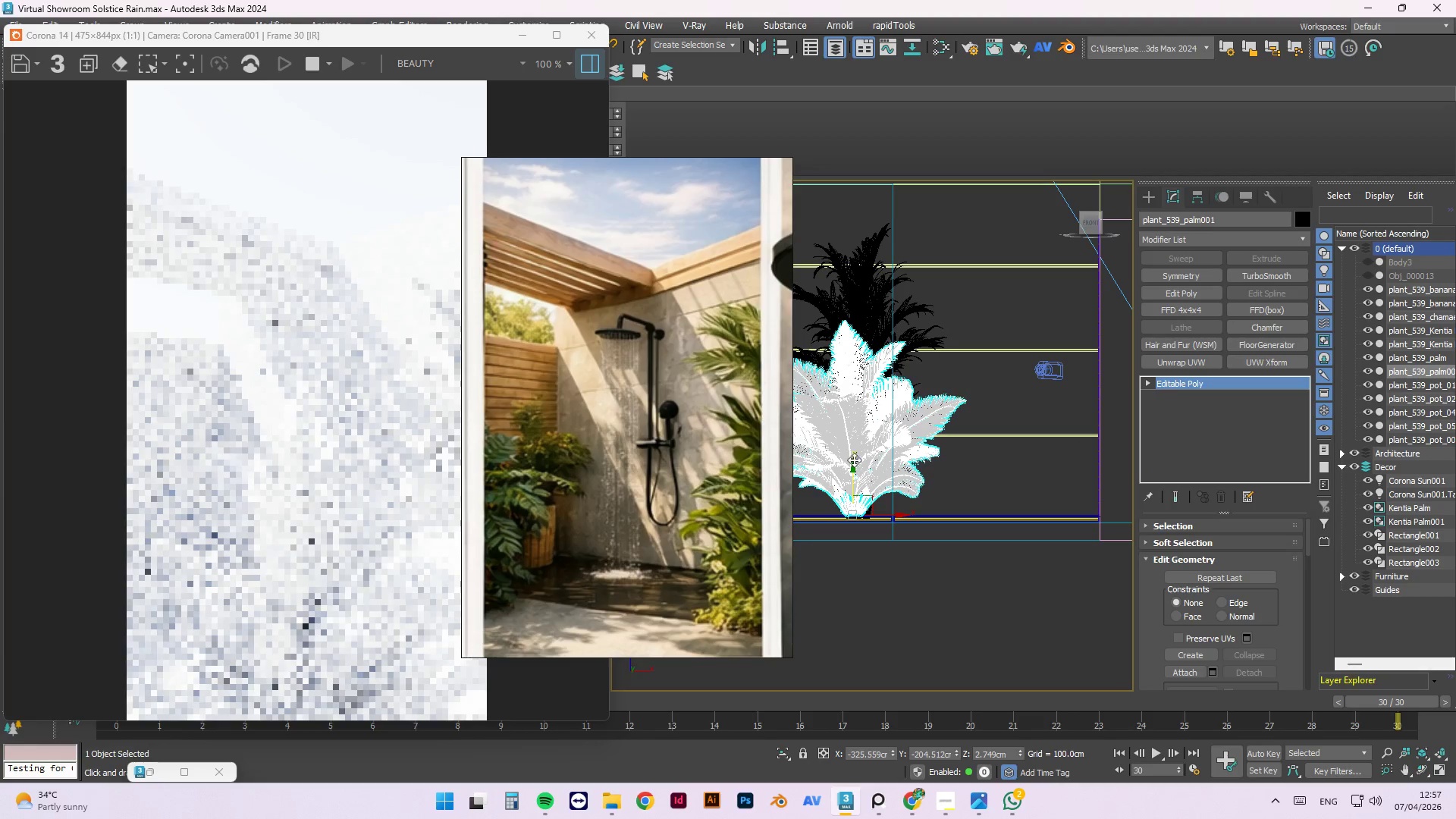 
key(T)
 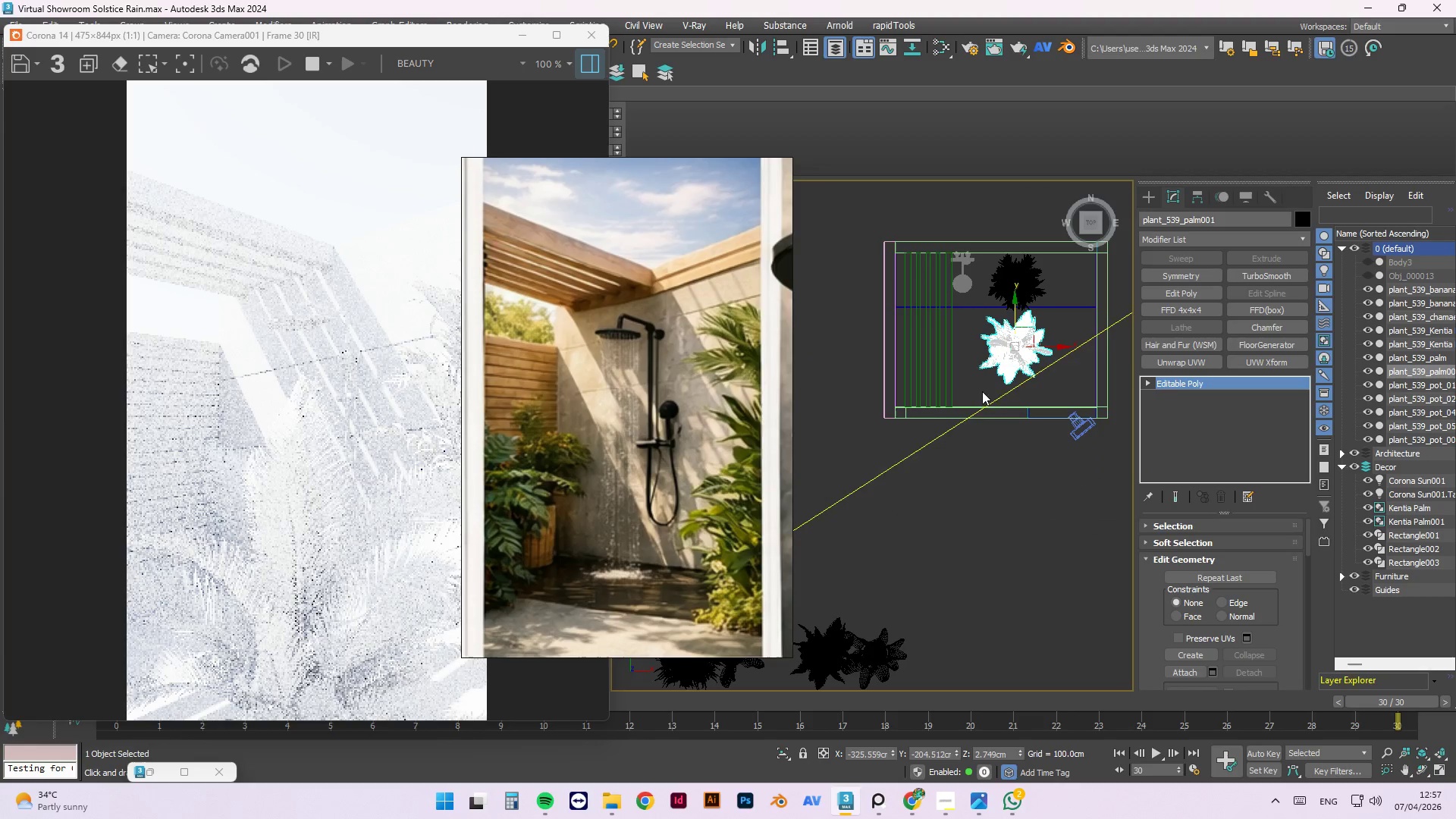 
scroll: coordinate [999, 325], scroll_direction: up, amount: 3.0
 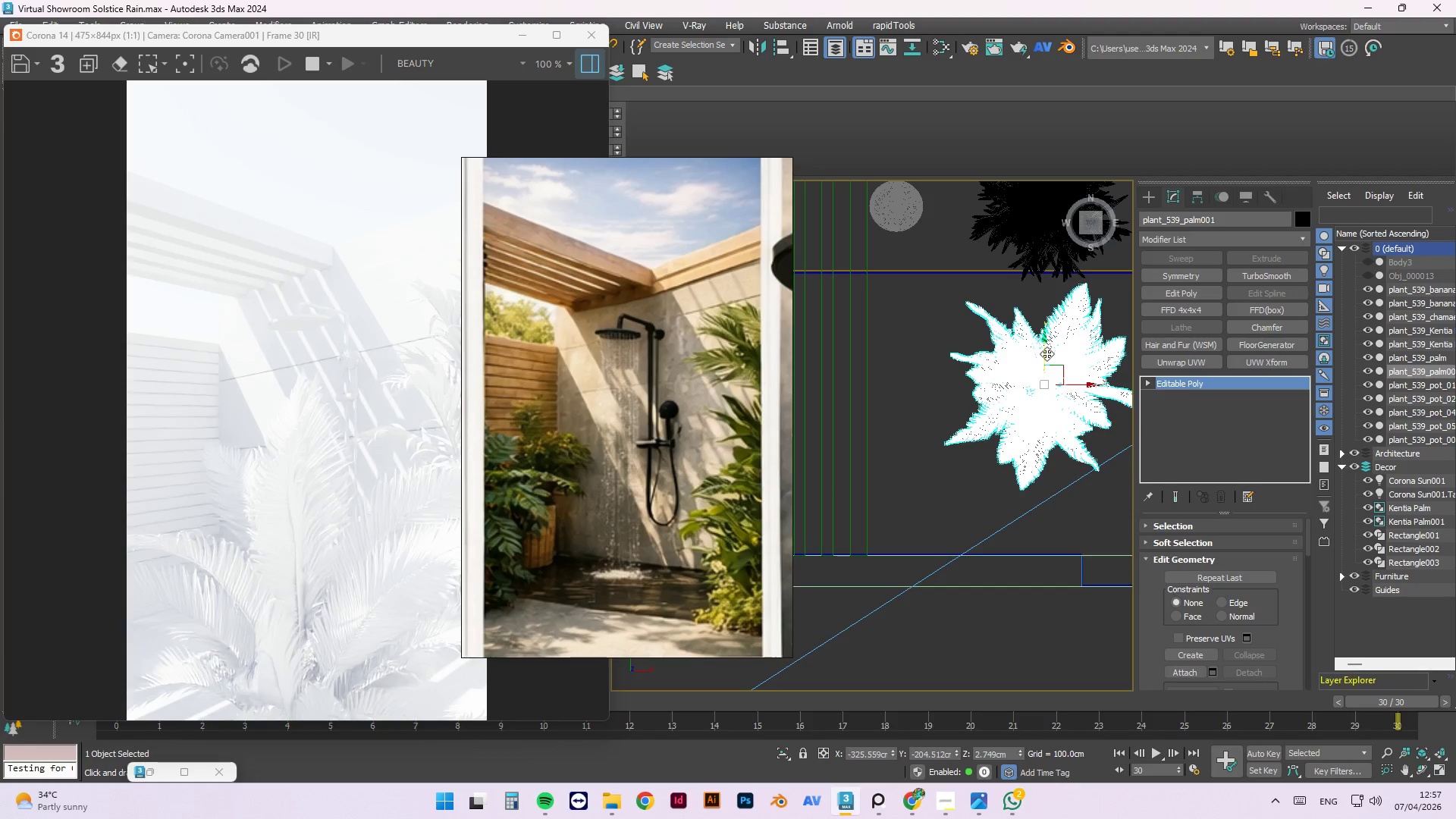 
left_click_drag(start_coordinate=[1046, 347], to_coordinate=[1049, 303])
 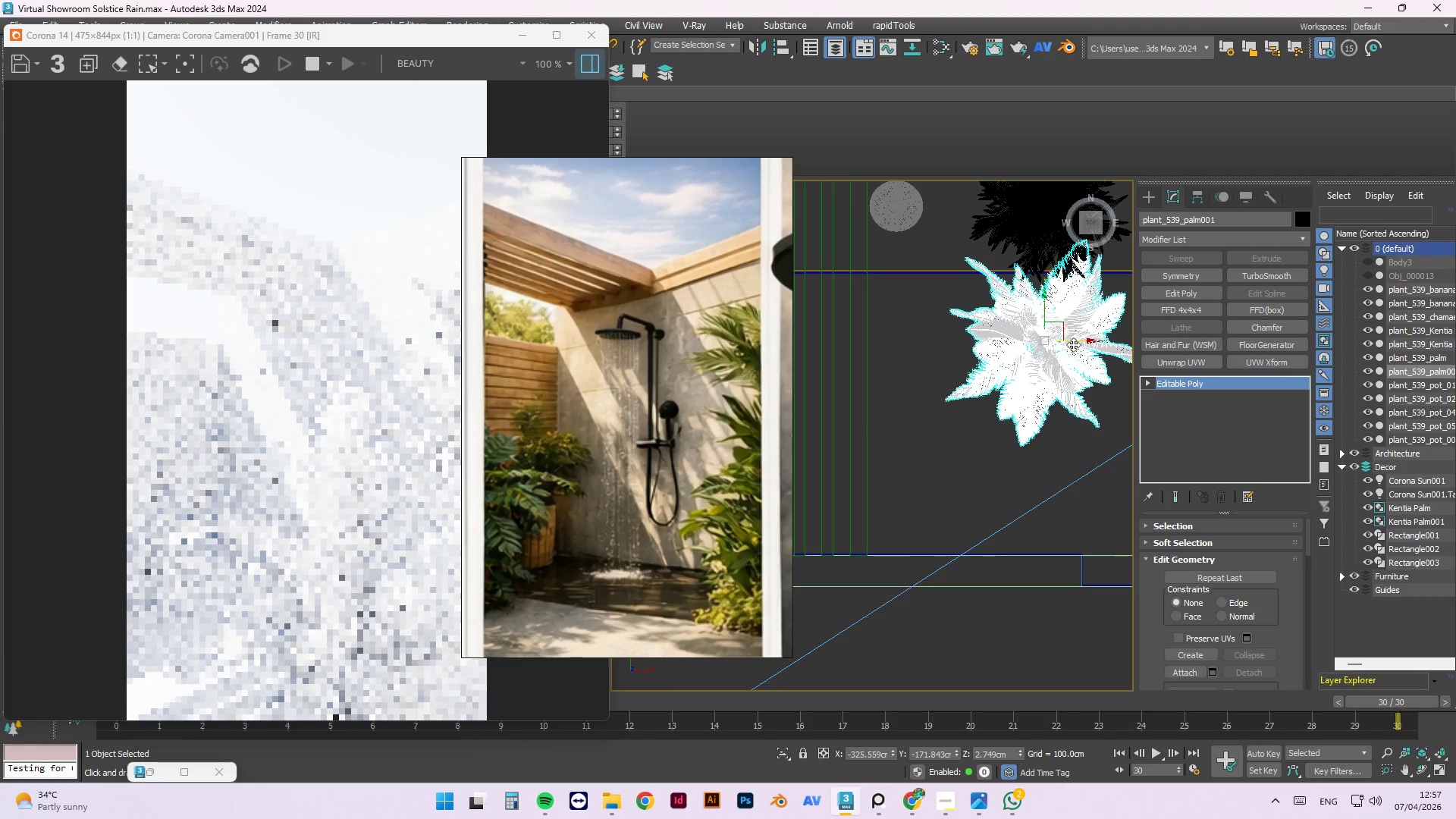 
hold_key(key=AltLeft, duration=1.52)
 